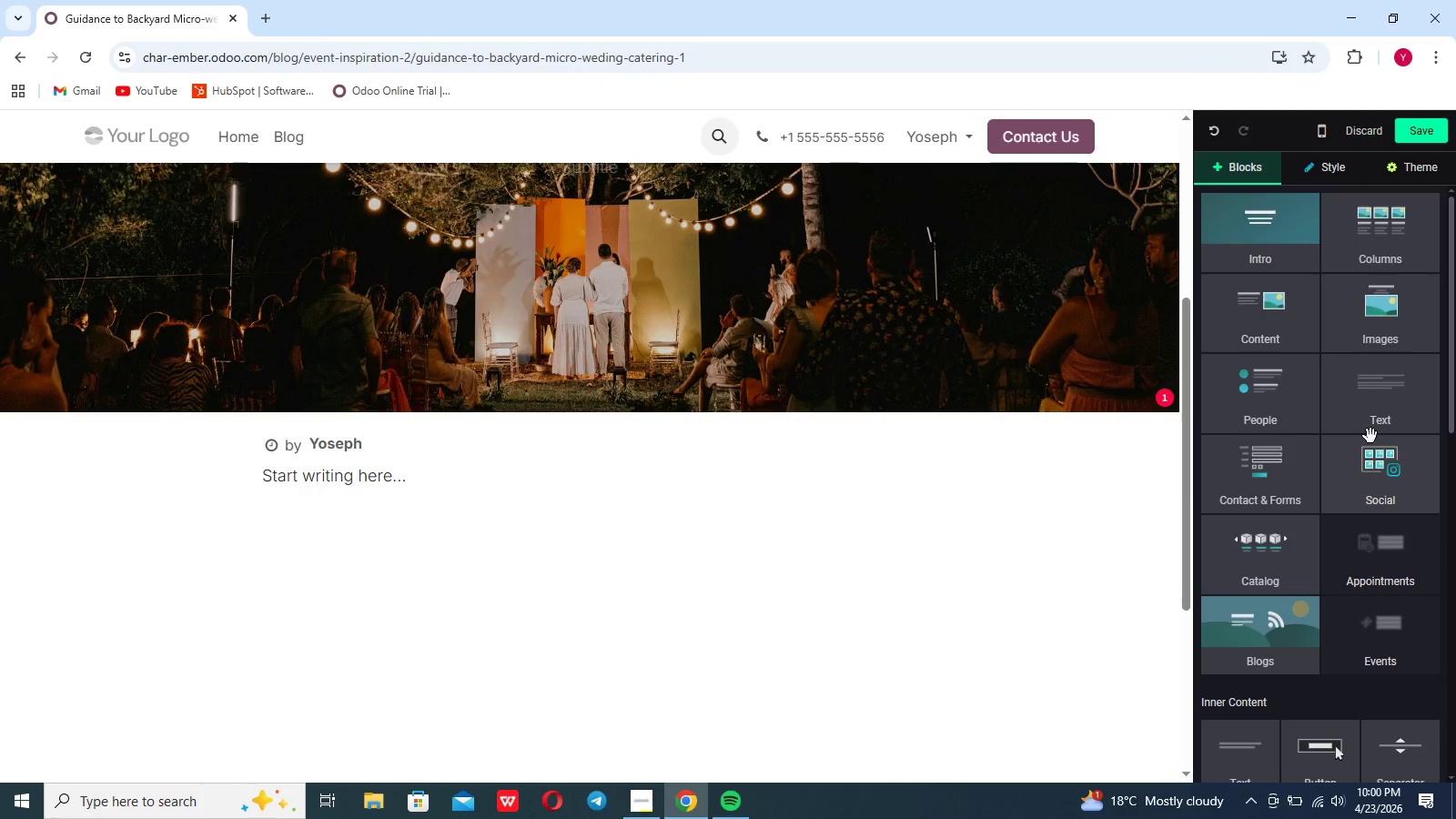 
left_click_drag(start_coordinate=[1379, 410], to_coordinate=[1408, 410])
 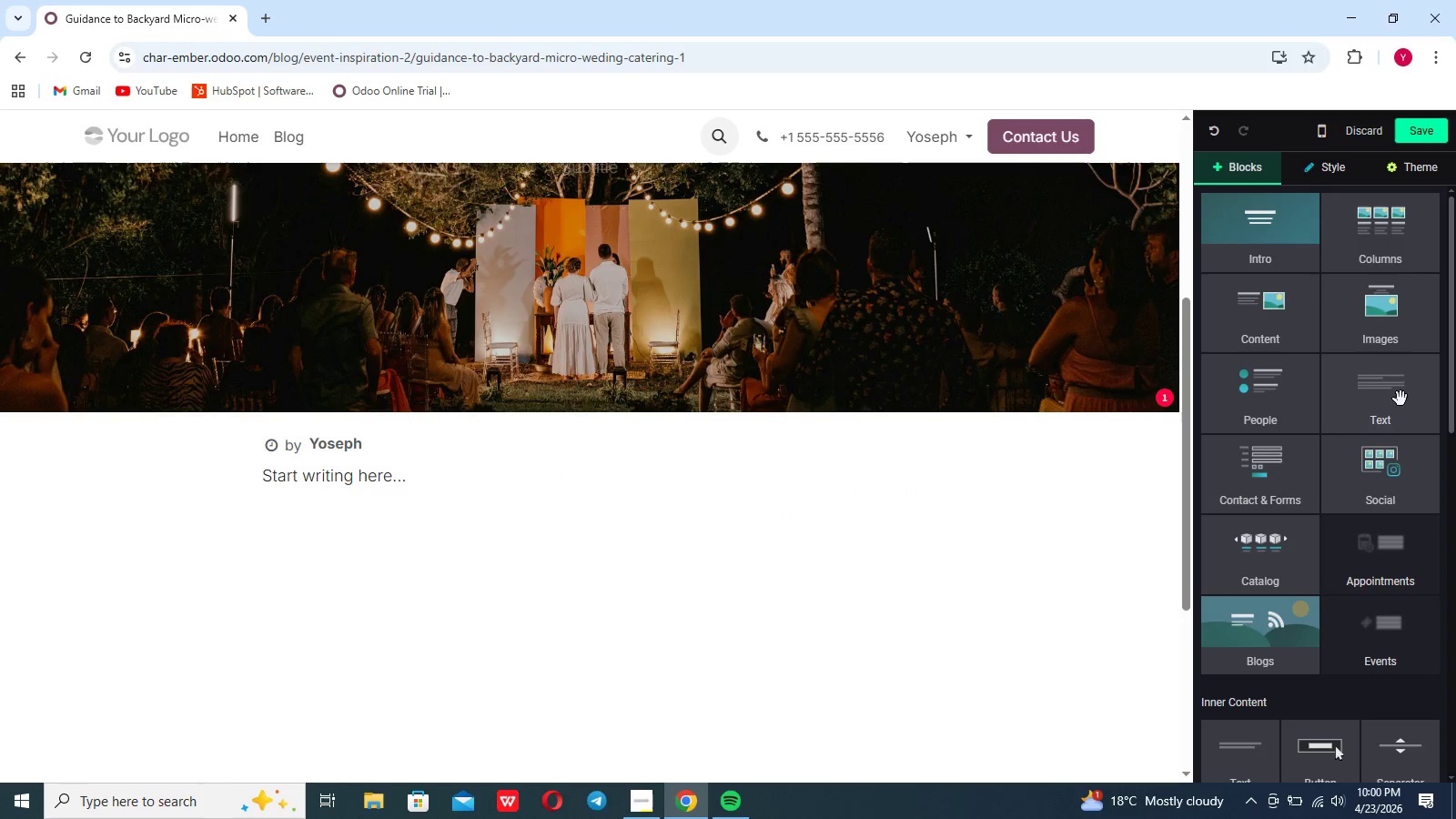 
left_click([1400, 399])
 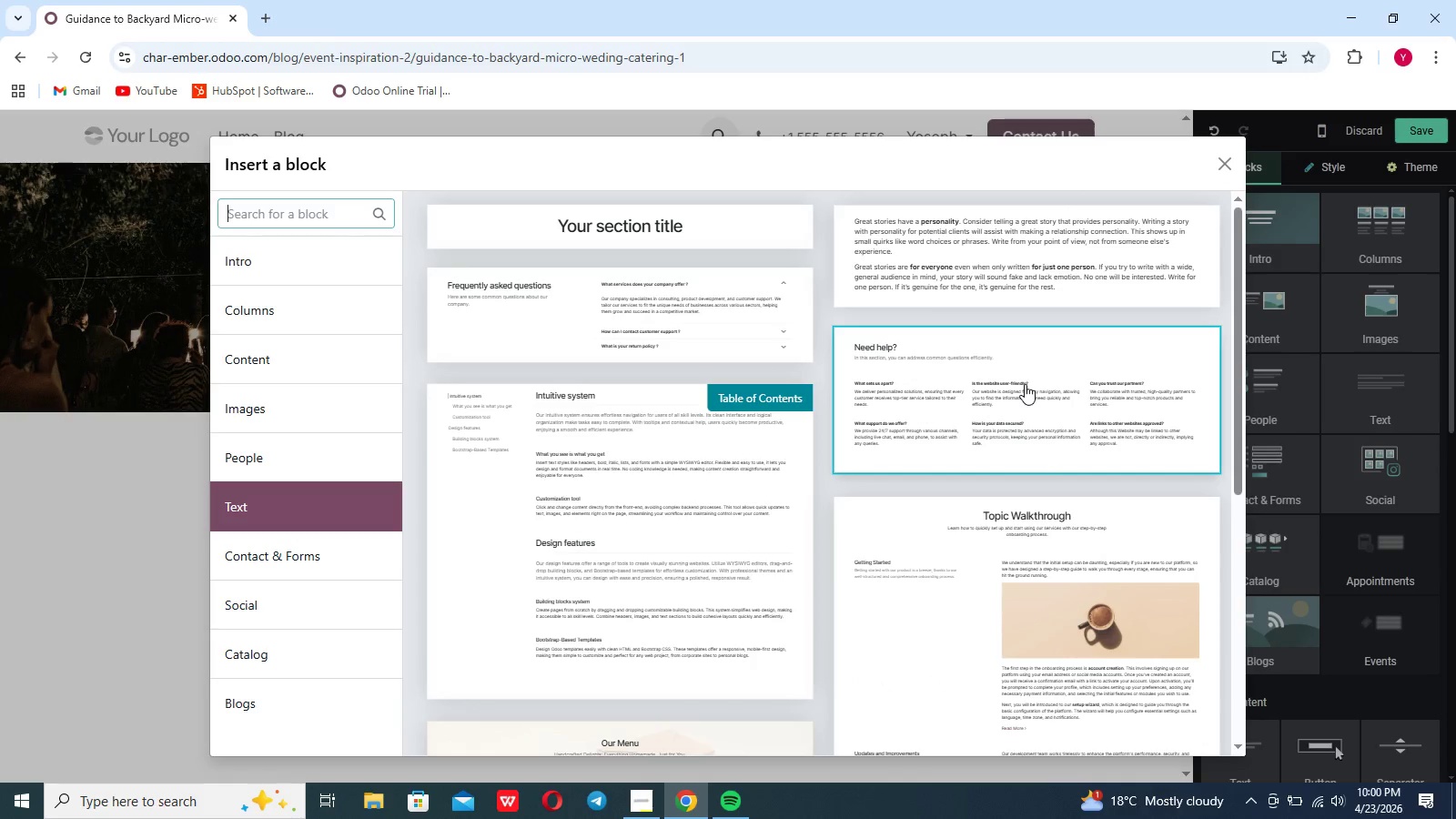 
wait(5.86)
 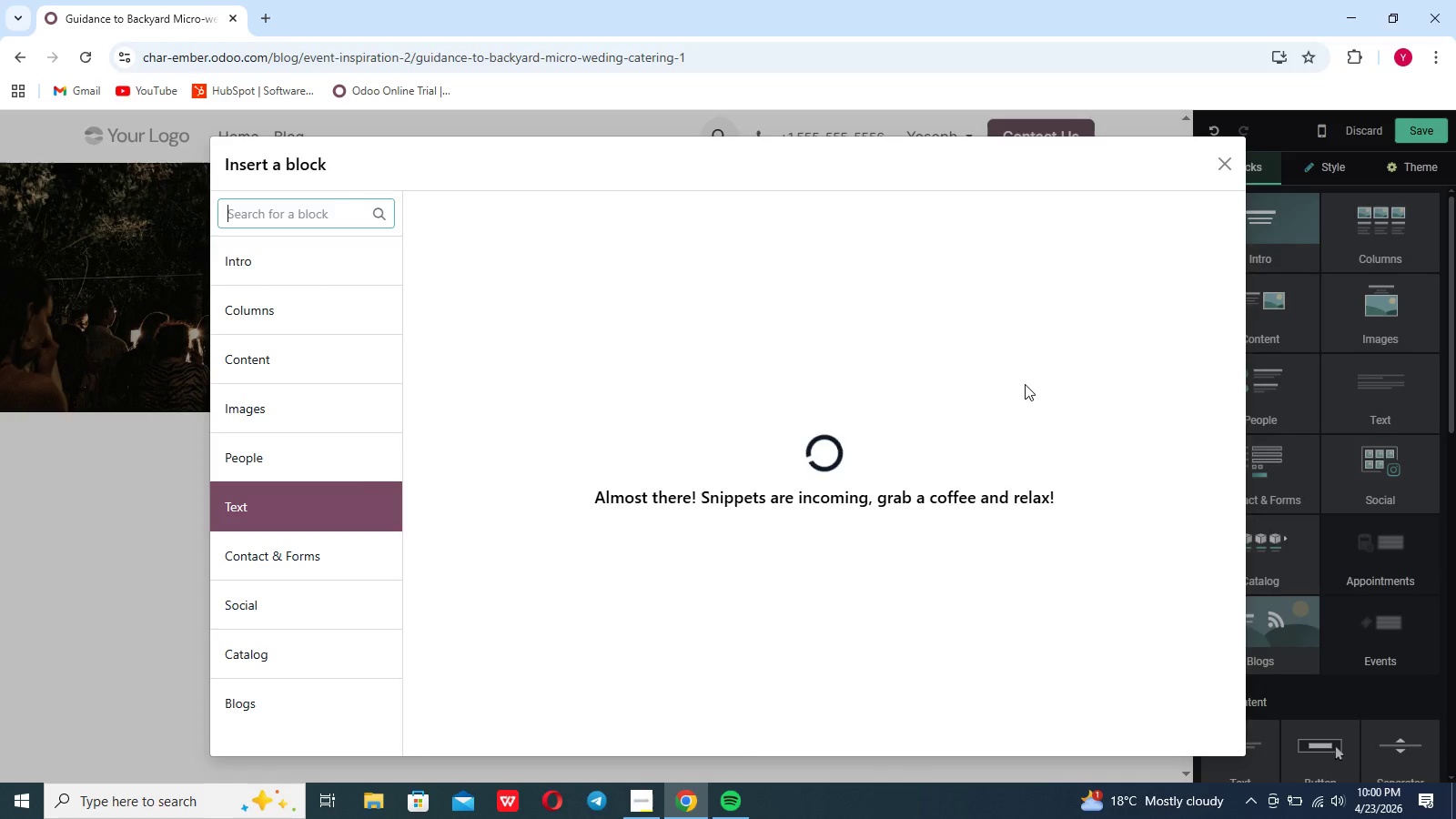 
left_click([1000, 266])
 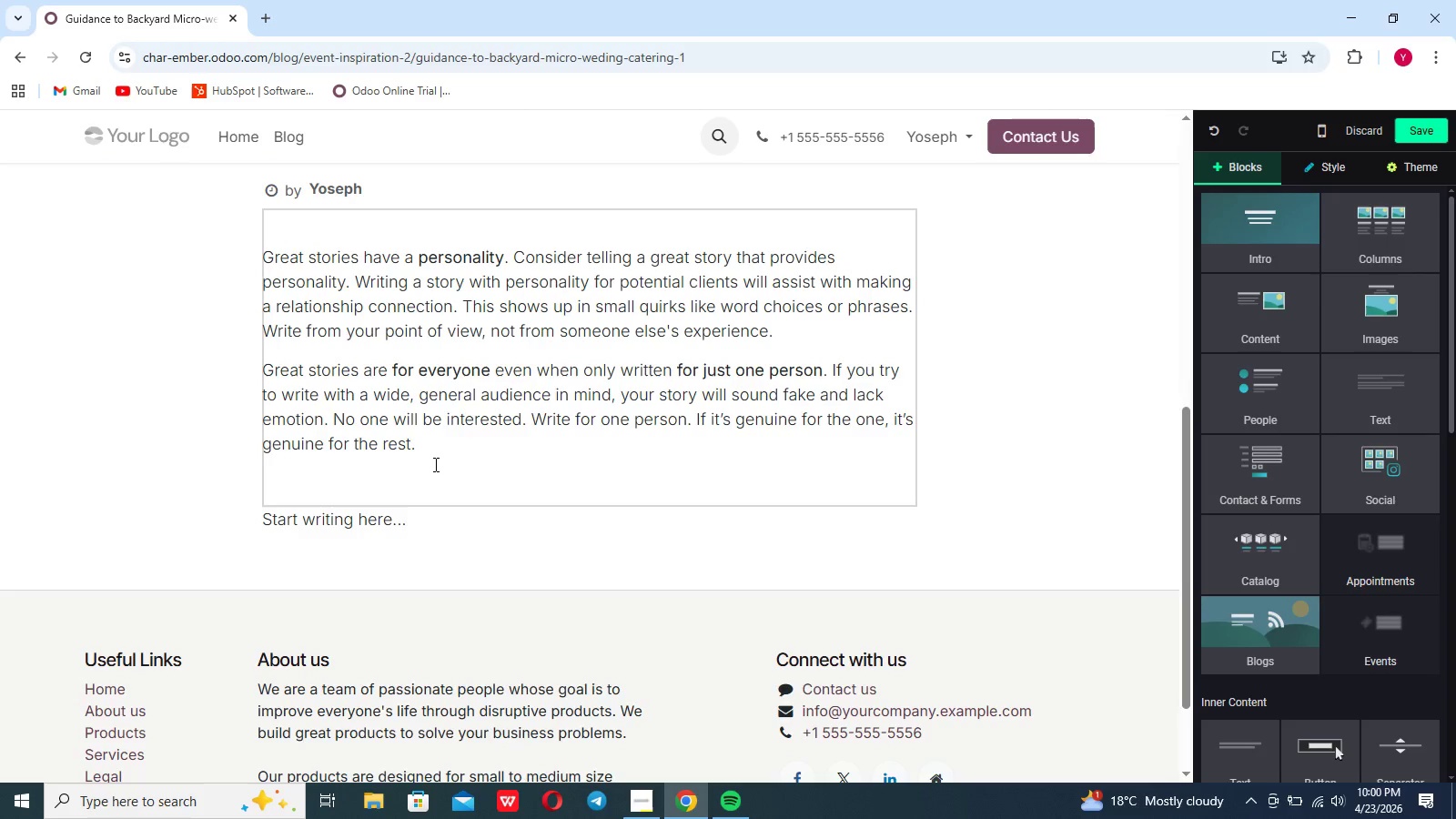 
left_click_drag(start_coordinate=[433, 463], to_coordinate=[266, 249])
 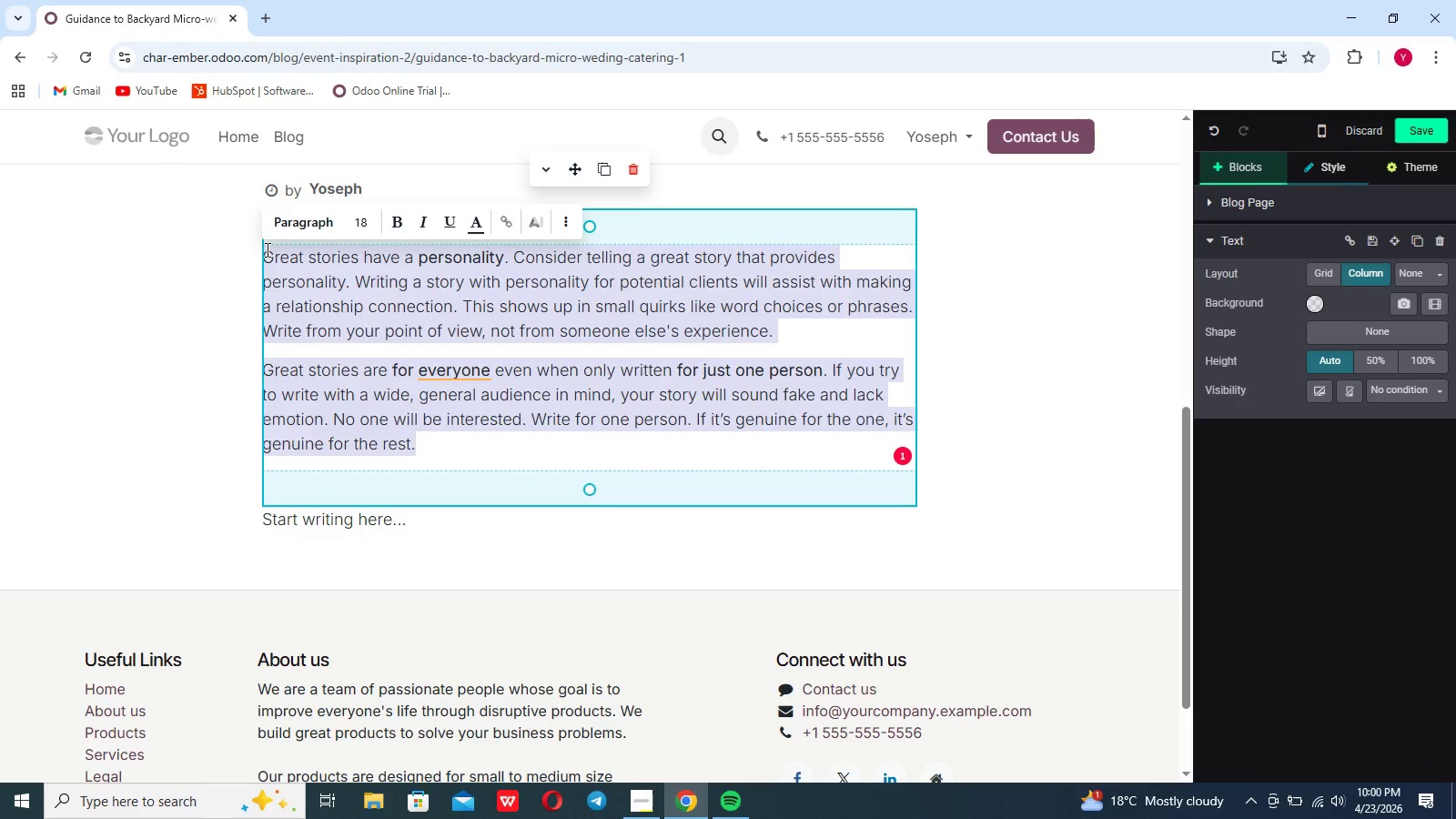 
key(Backspace)
type(Micro-Weed)
key(Backspace)
key(Backspace)
type(ddings are redefining modern celebrtaion. )
 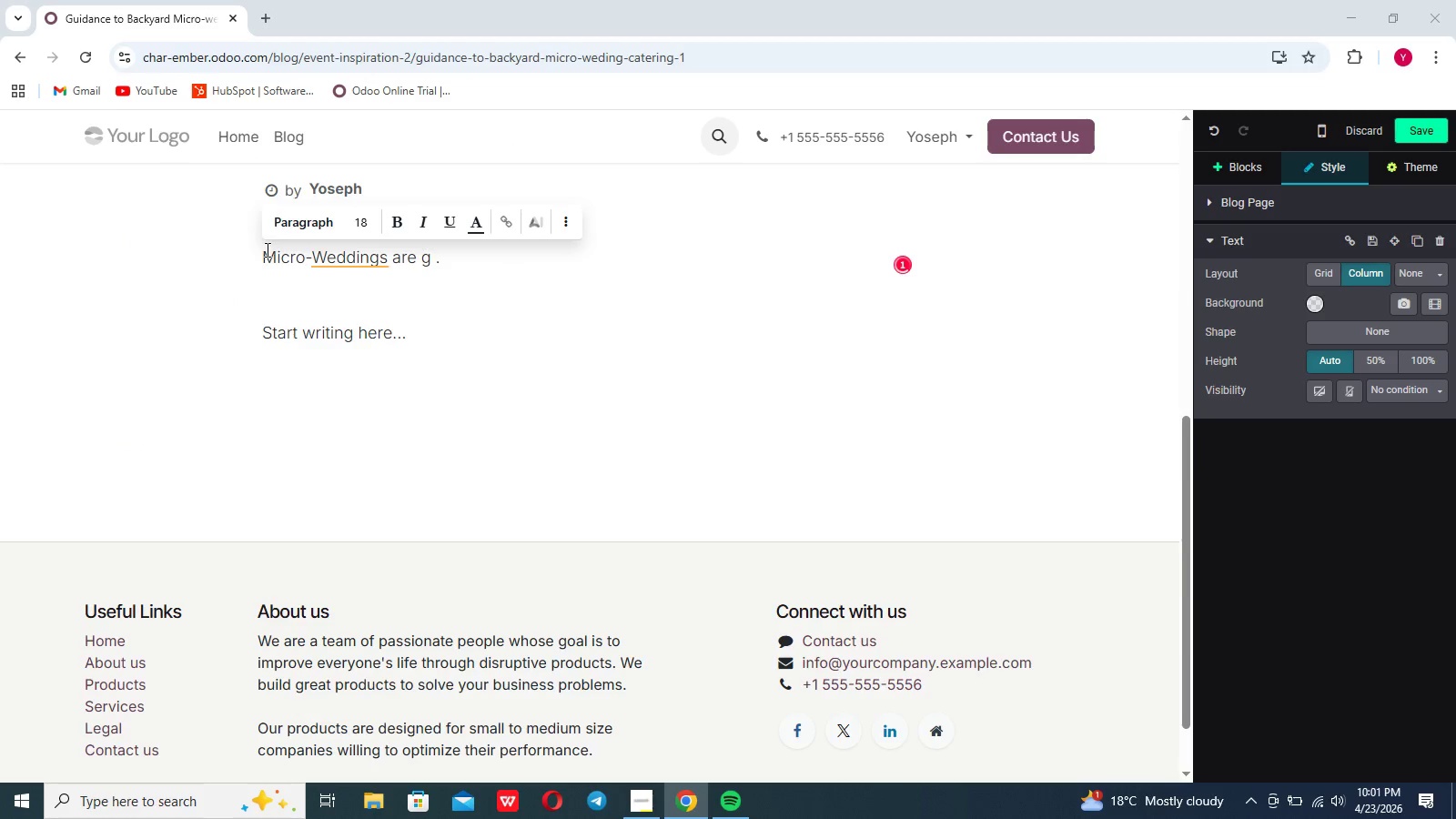 
left_click([442, 268])
 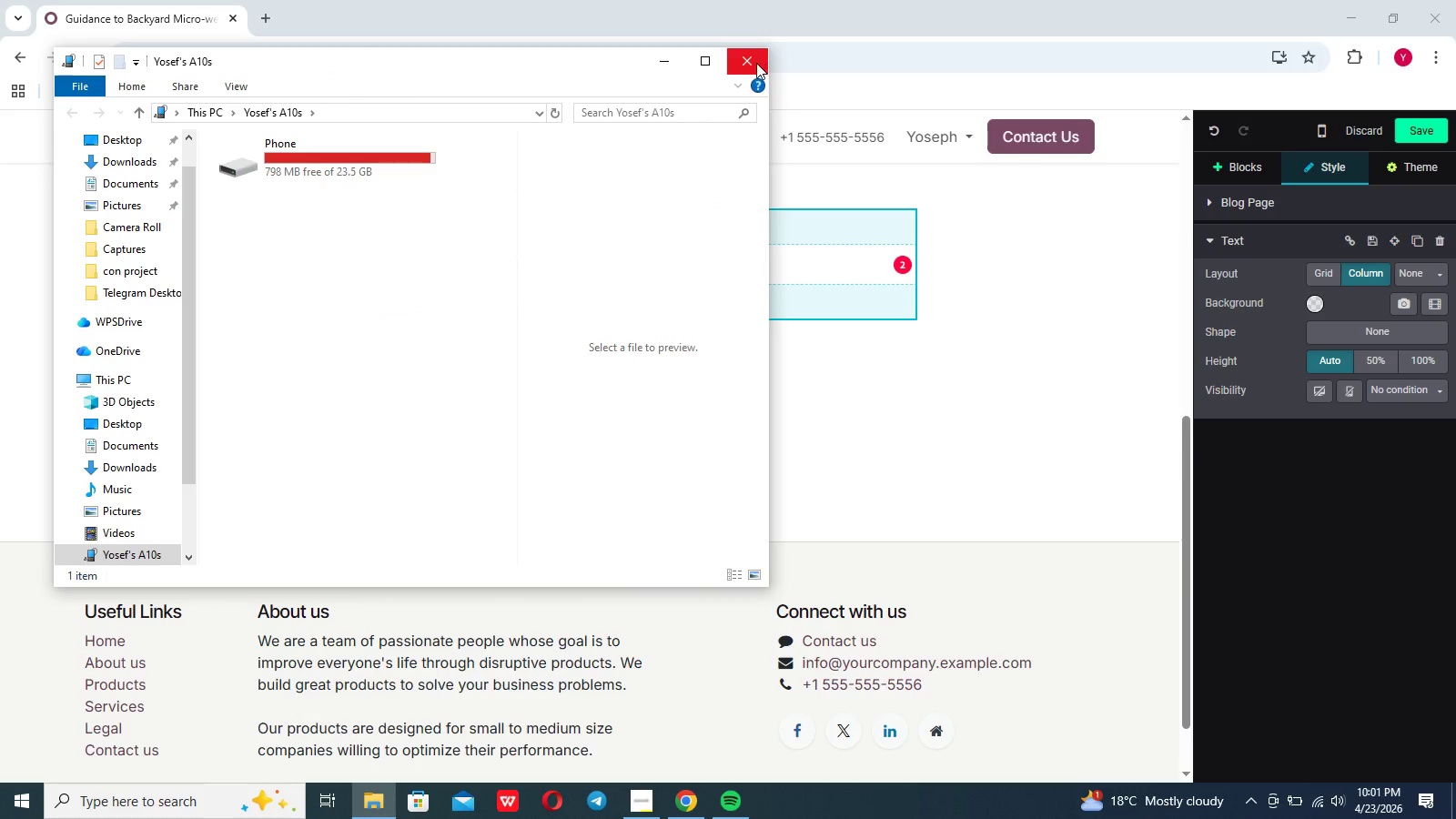 
left_click([756, 63])
 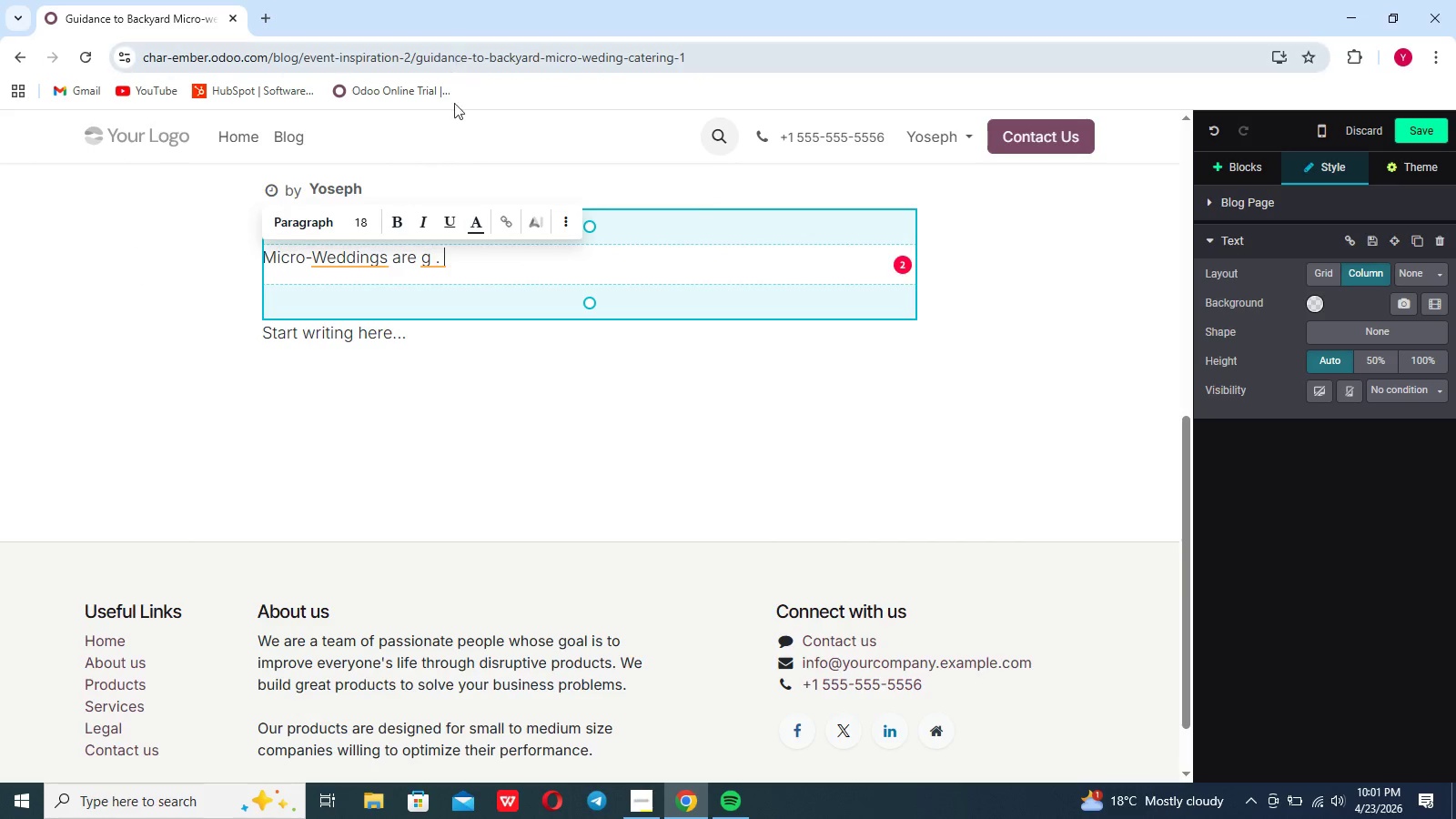 
left_click([433, 264])
 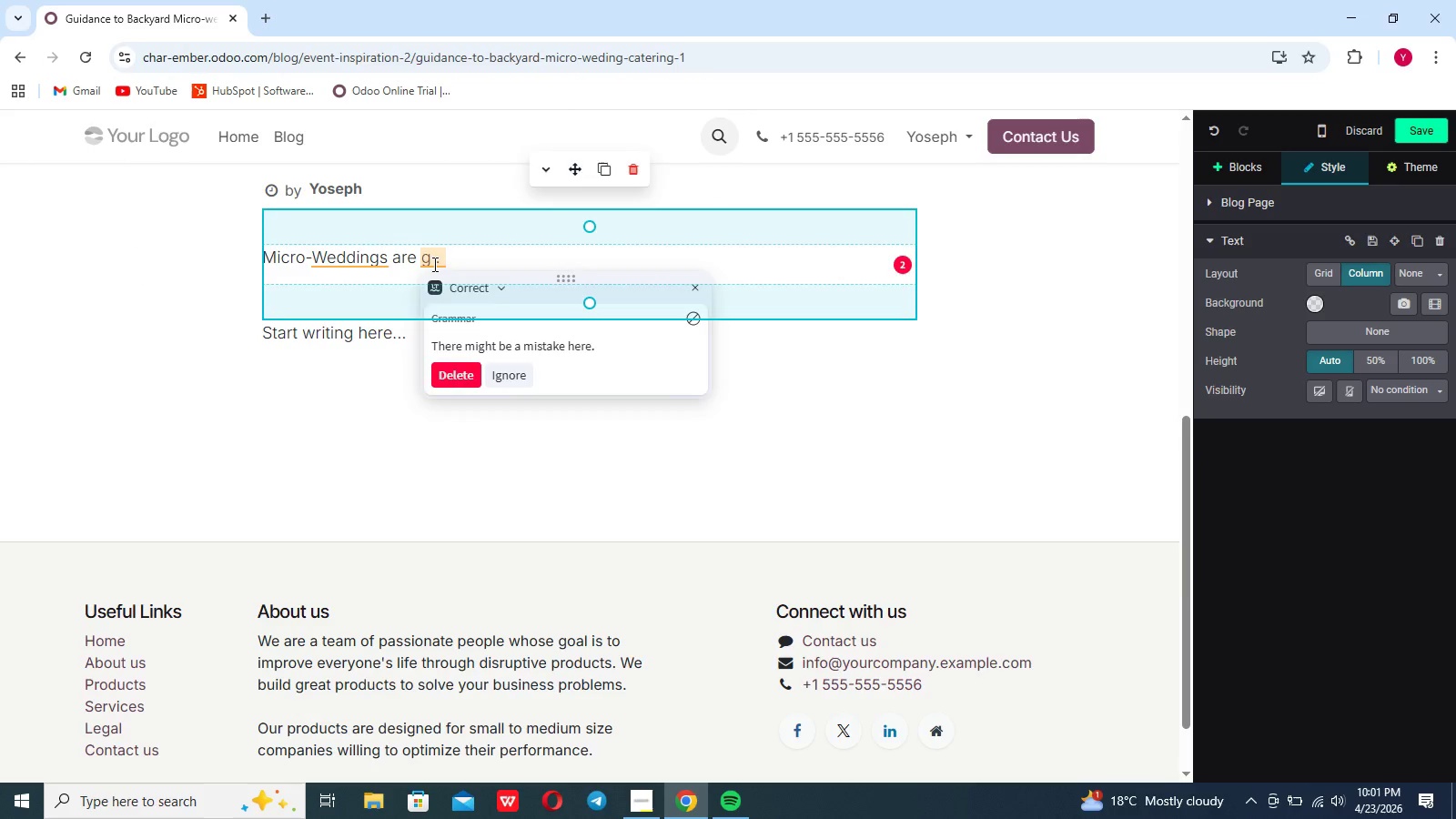 
key(Backspace)
 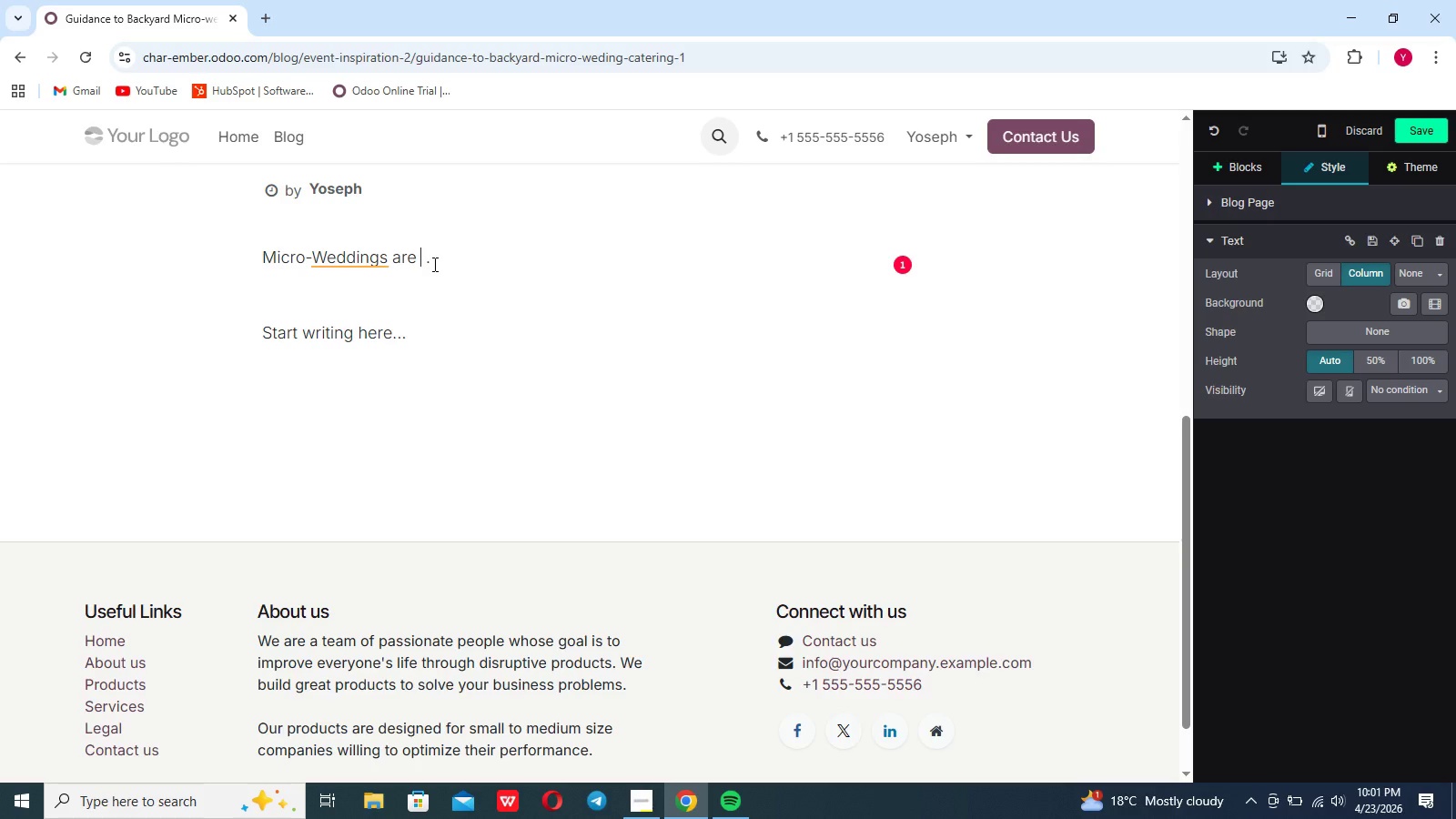 
type(redefining mode)
 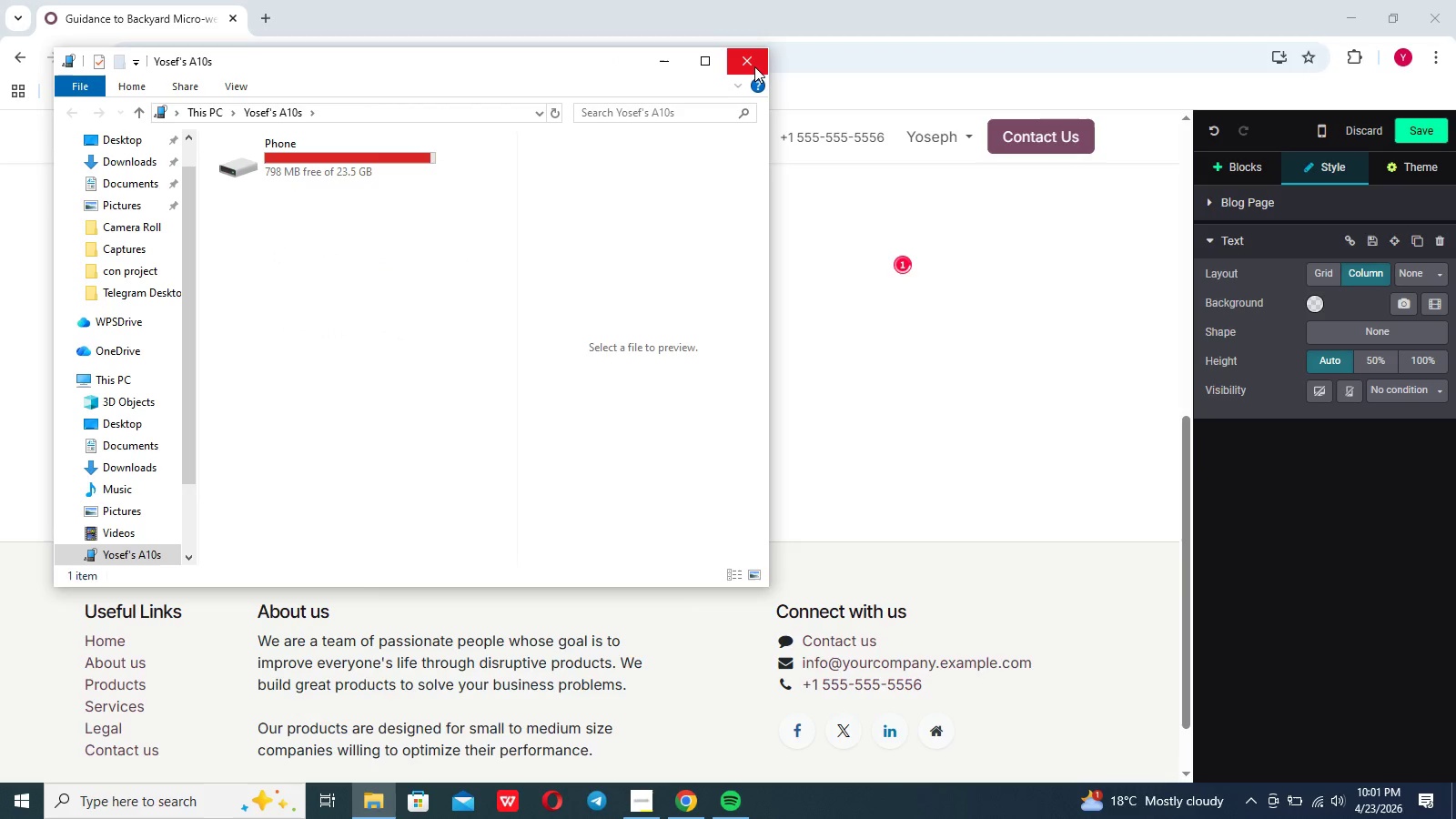 
left_click([754, 66])
 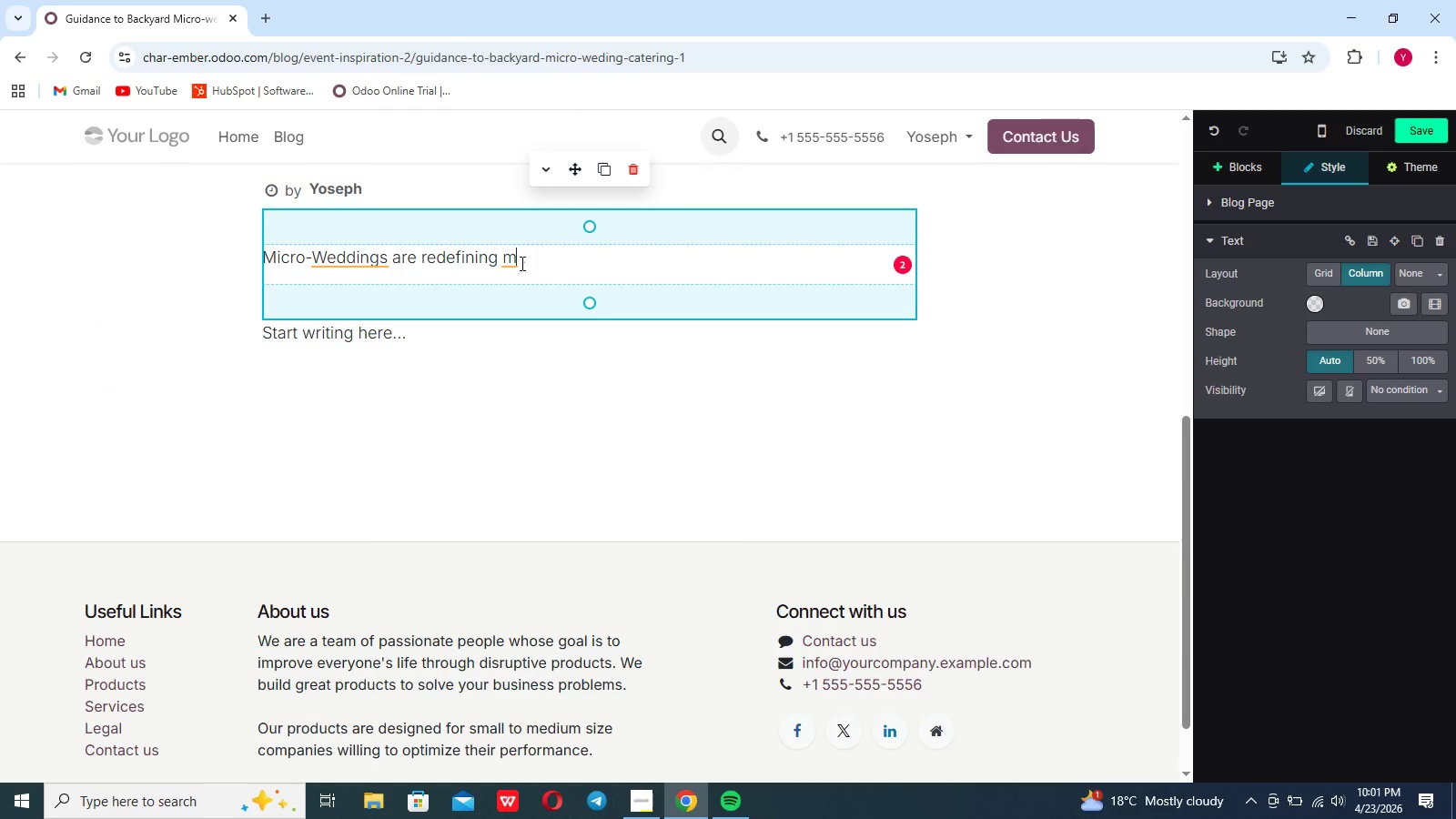 
left_click([520, 262])
 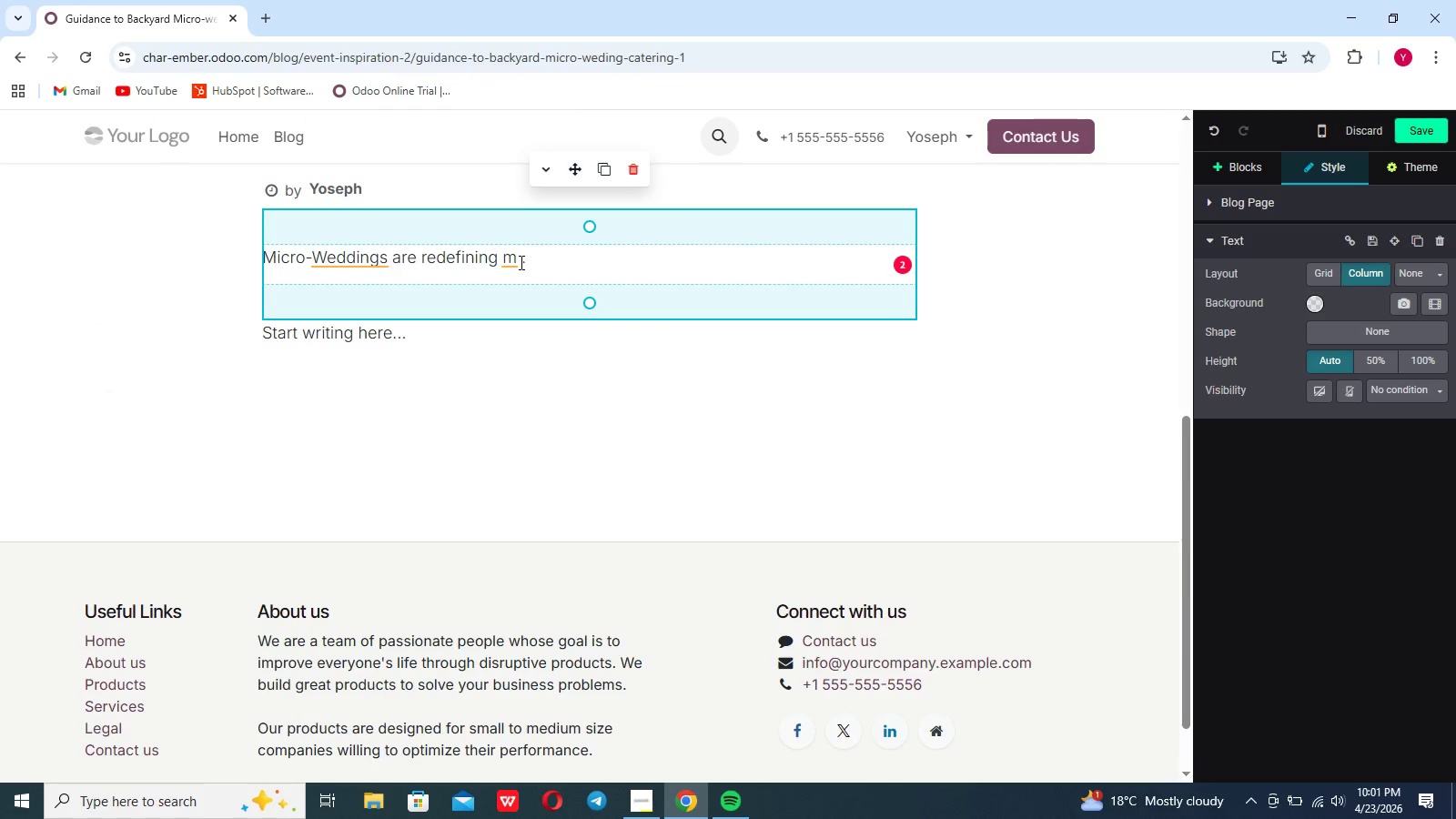 
type(ode)
key(Backspace)
key(Backspace)
key(Backspace)
key(Backspace)
type(odrn )
 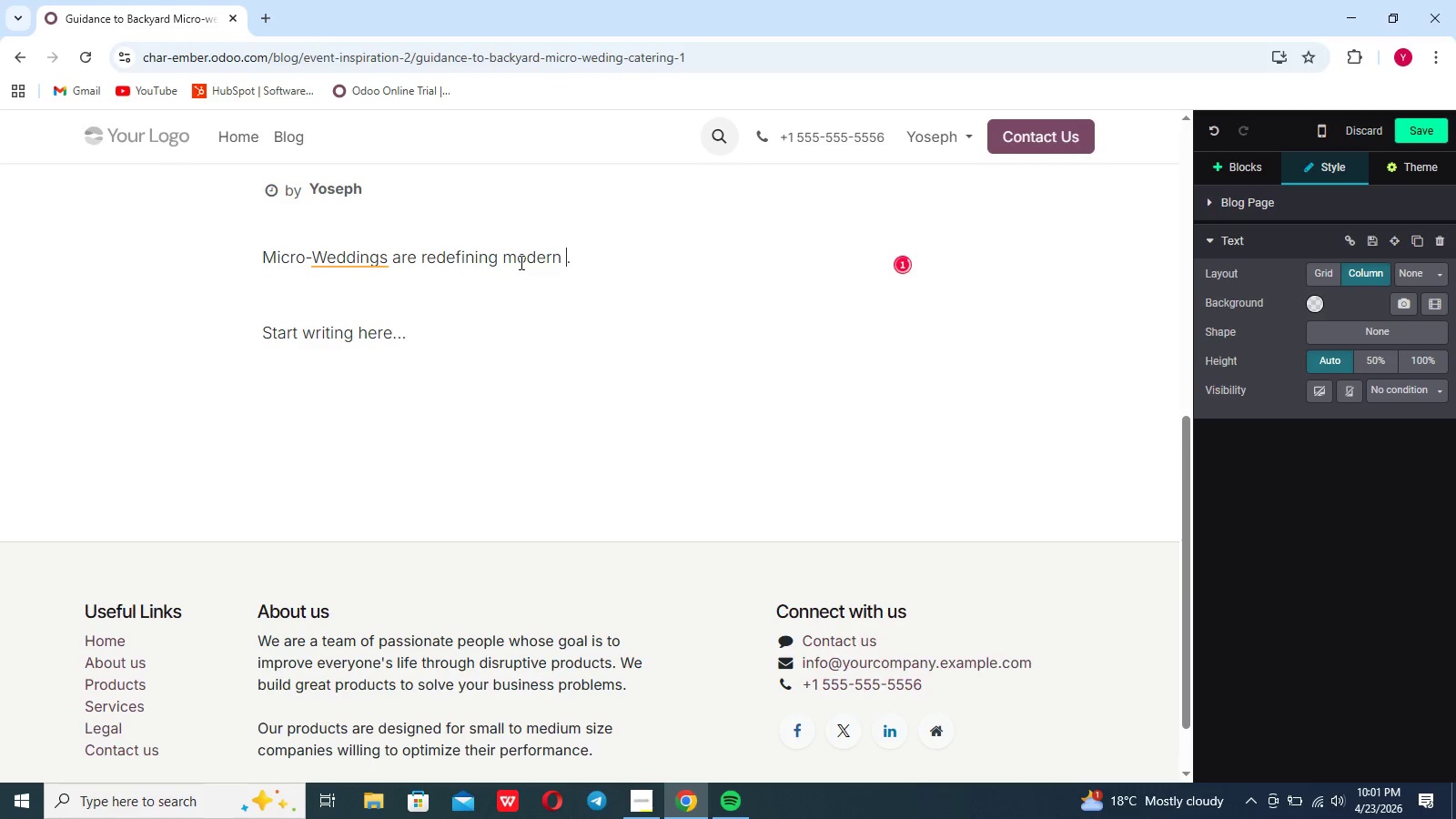 
type(celebrations)
 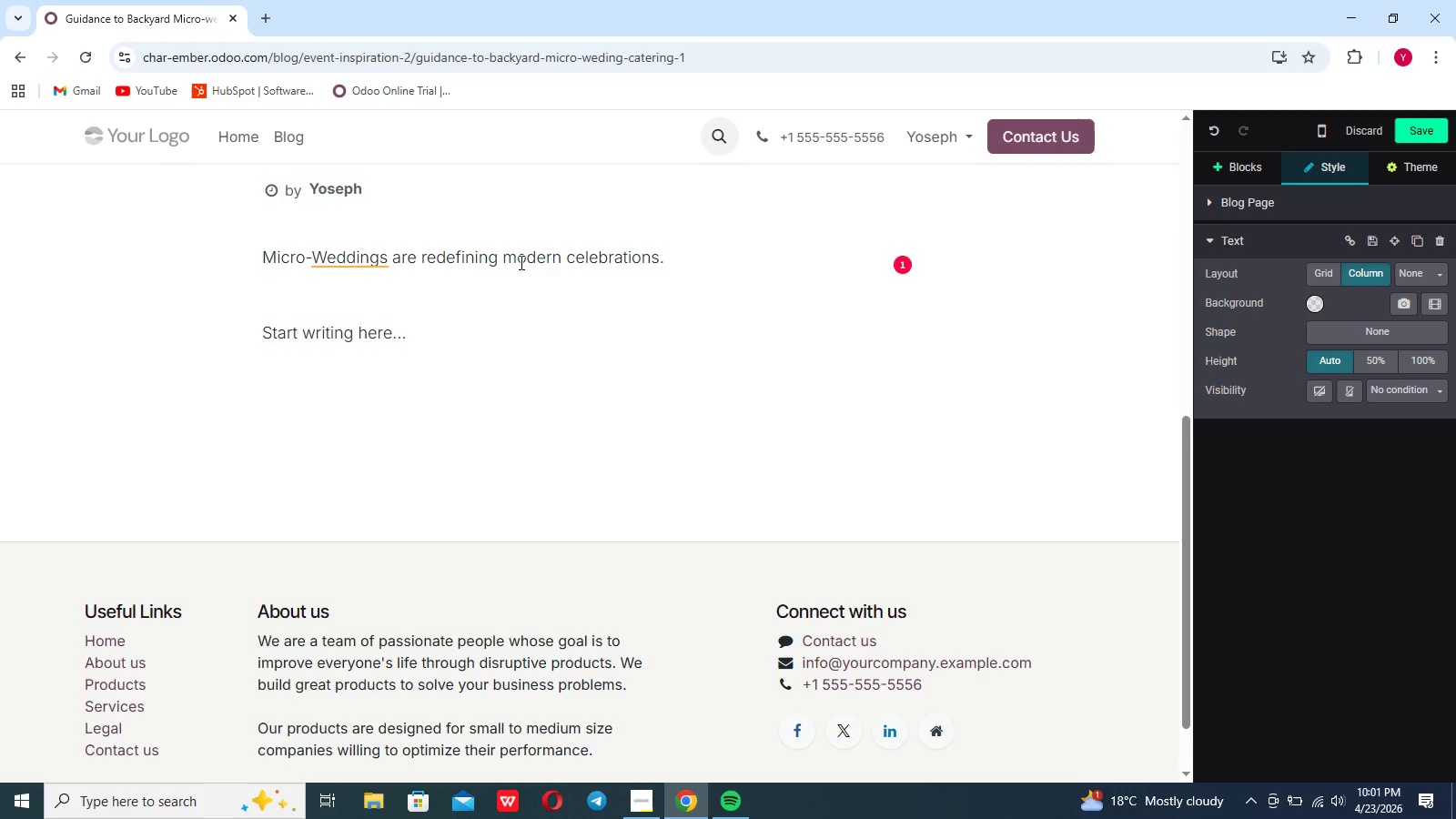 
key(ArrowRight)
 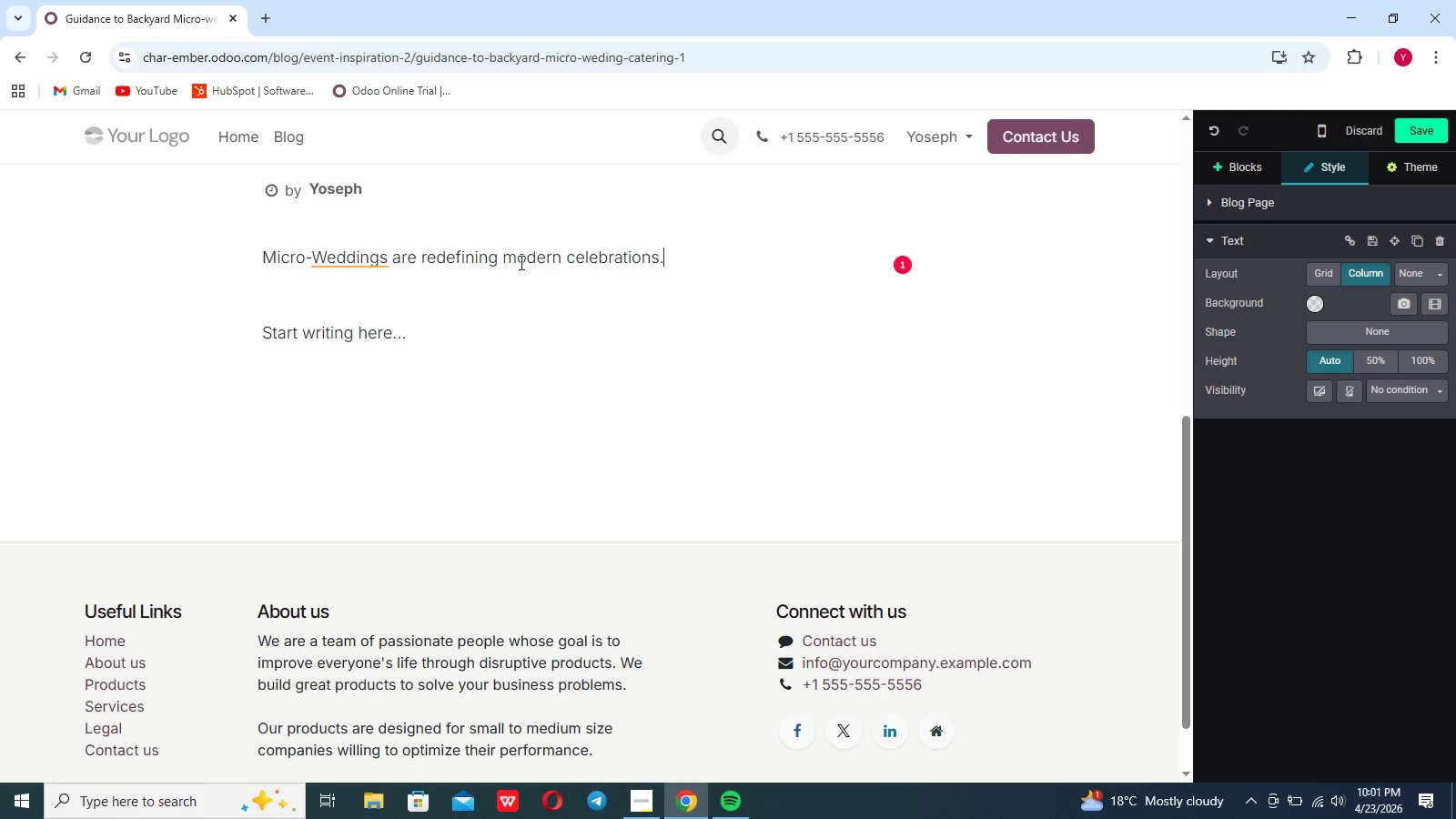 
type(with fewer guests and more intentions. couples are choosei)
key(Backspace)
key(Backspace)
type(ing )
 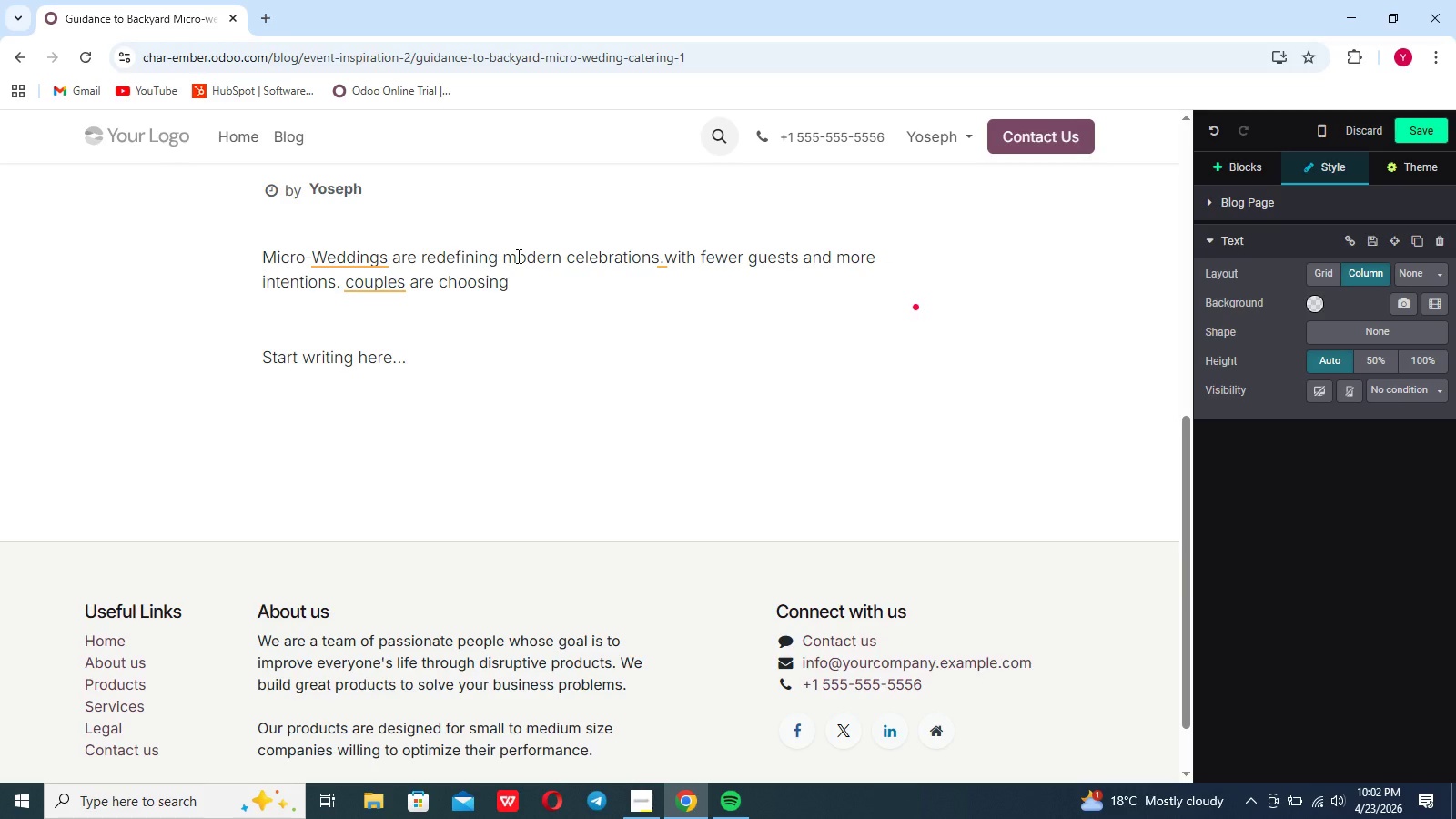 
type(experiences )
 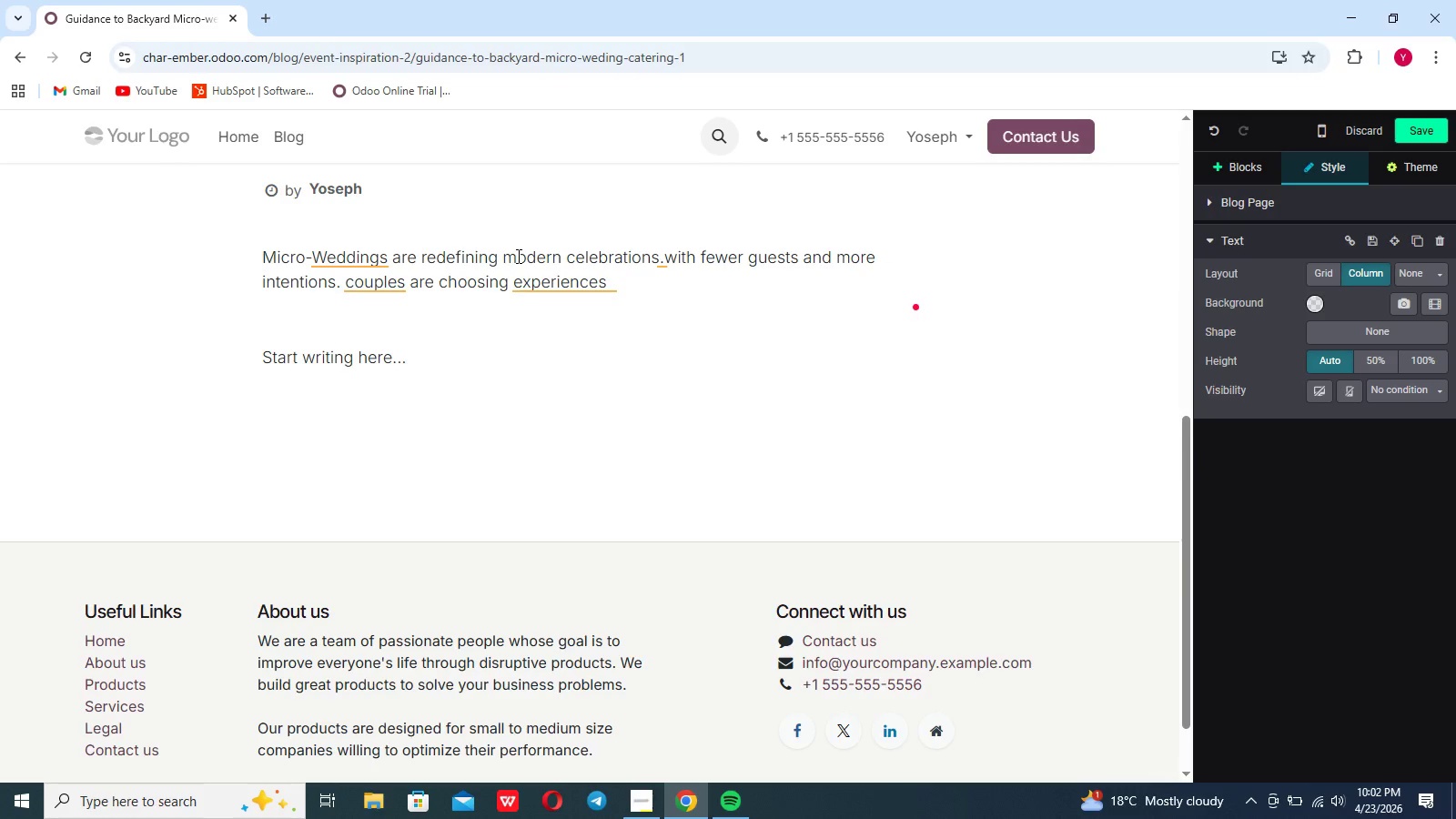 
type(that feels personla)
key(Backspace)
key(Backspace)
type(al . warm . )
 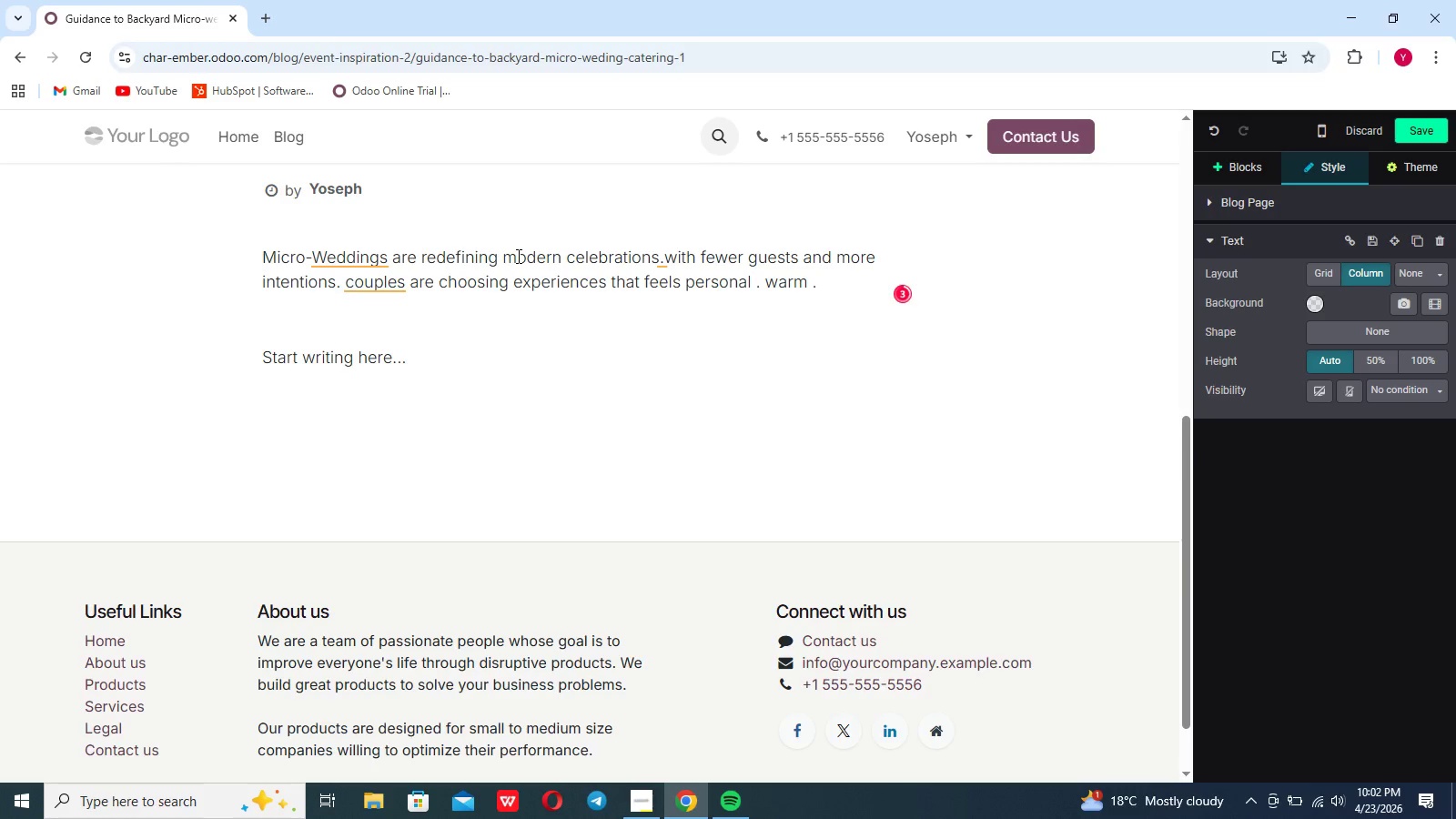 
type(and unforgattable.)
 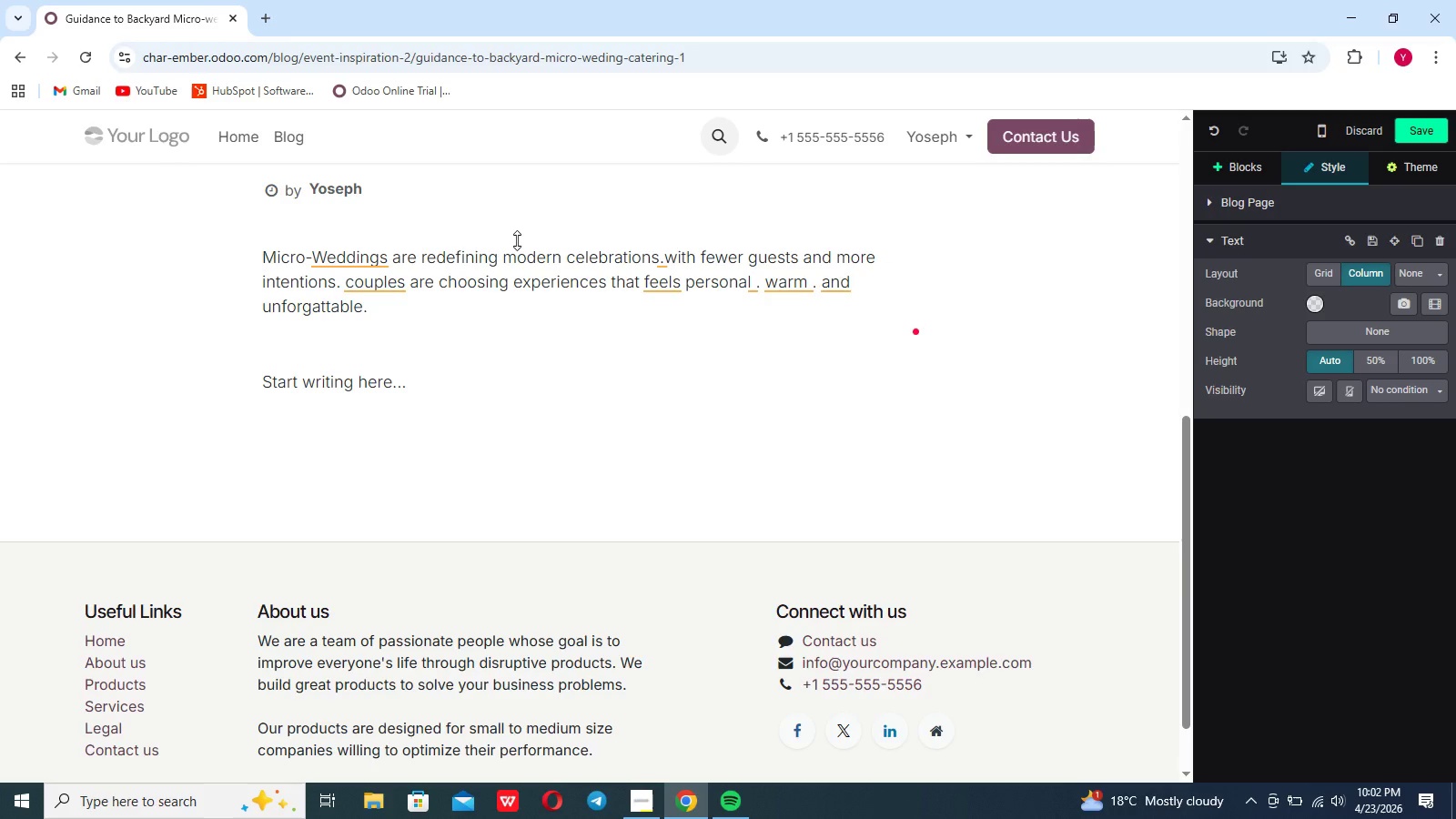 
key(Shift+Enter)
 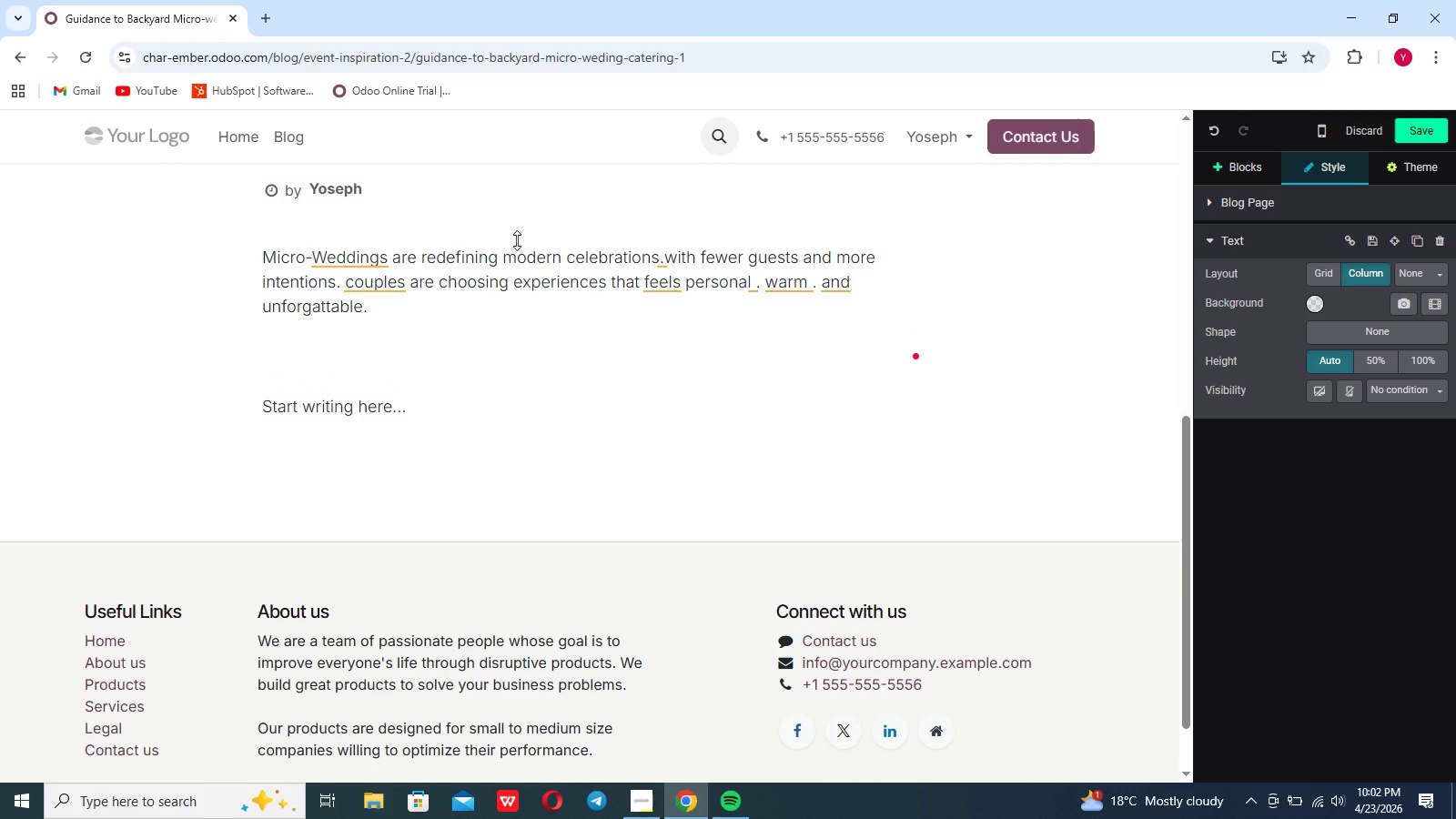 
key(Shift+Enter)
 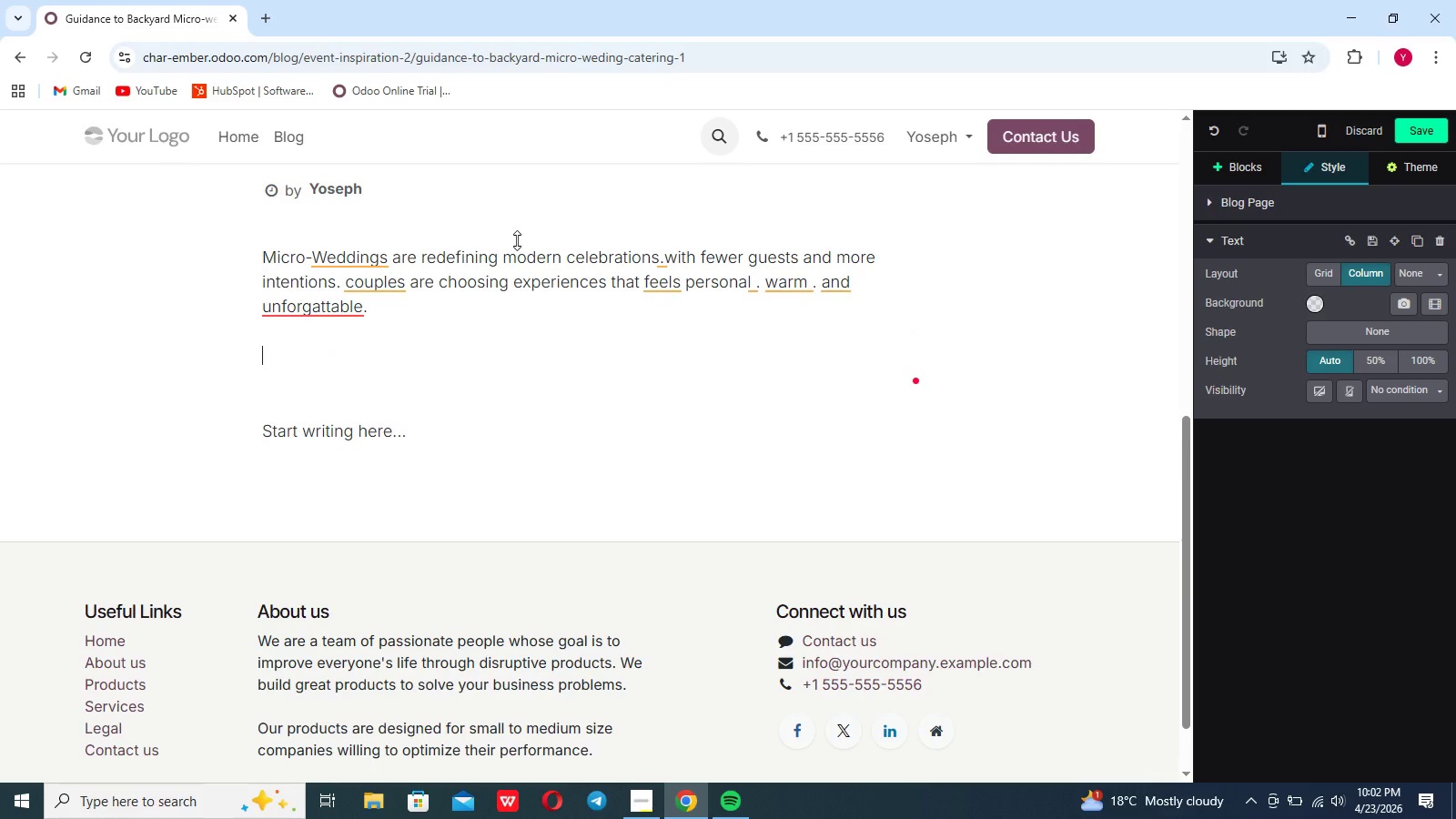 
key(Shift+A)
 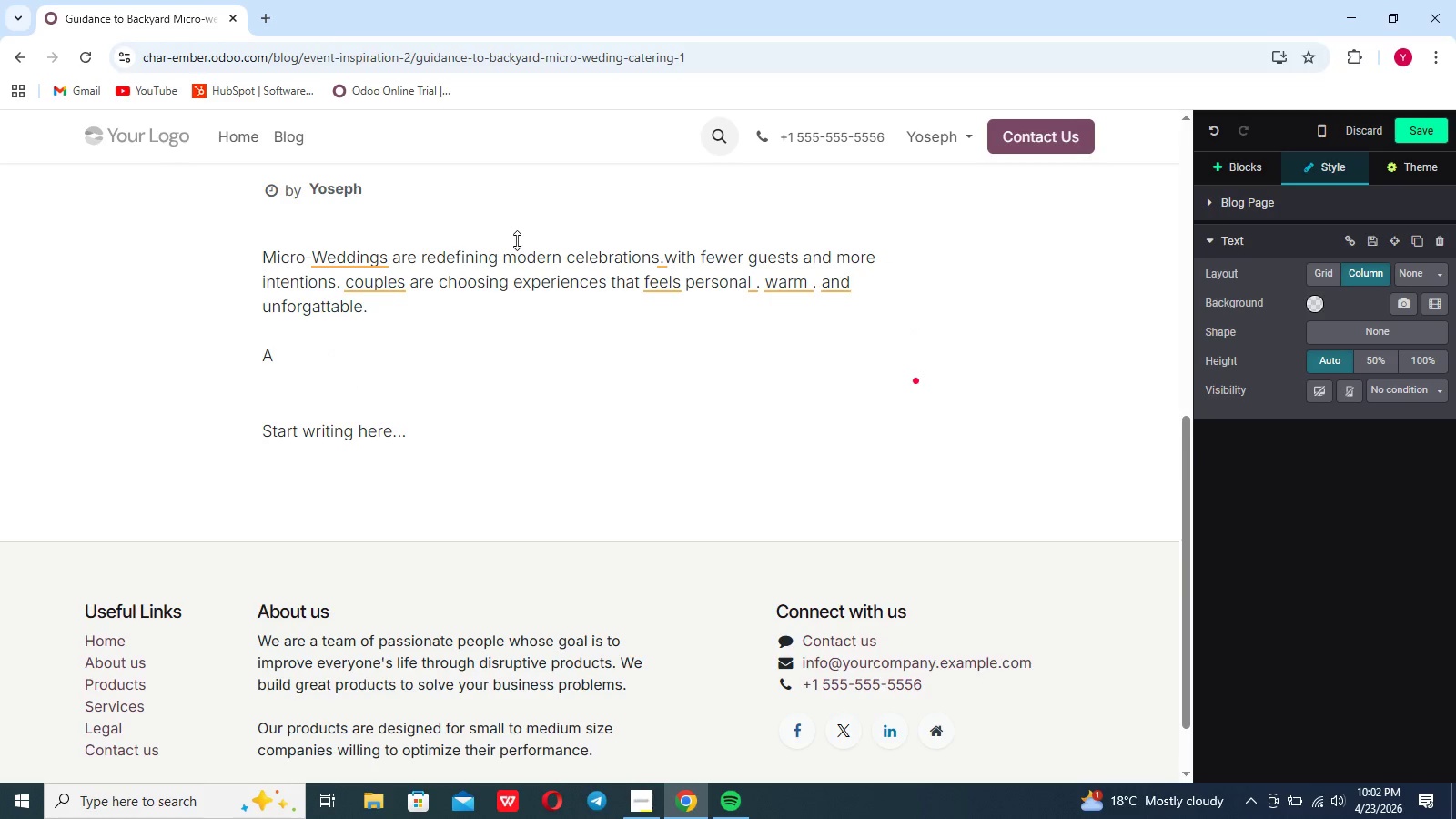 
type(t char &)
 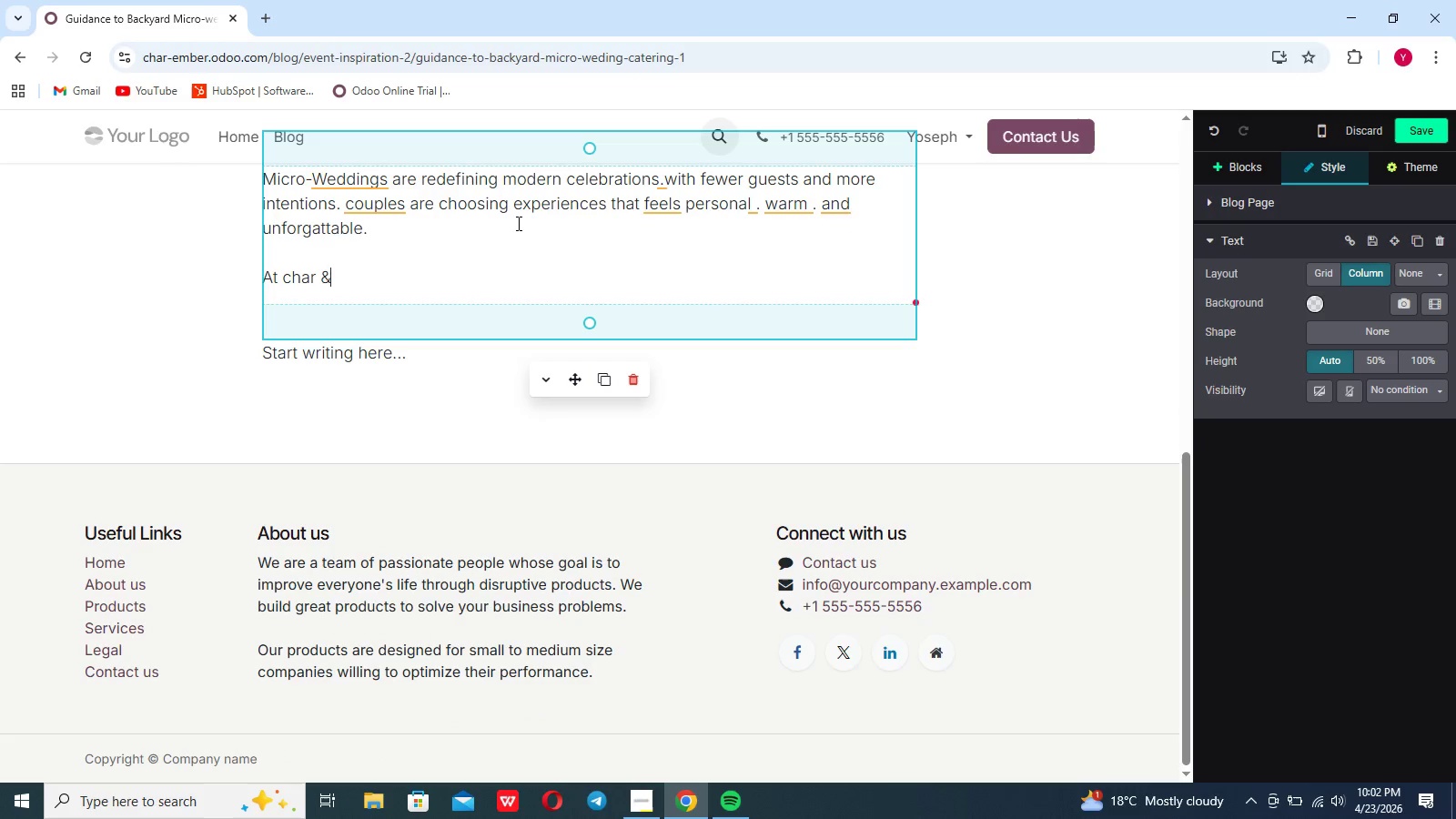 
scroll: coordinate [517, 223], scroll_direction: down, amount: 4.0
 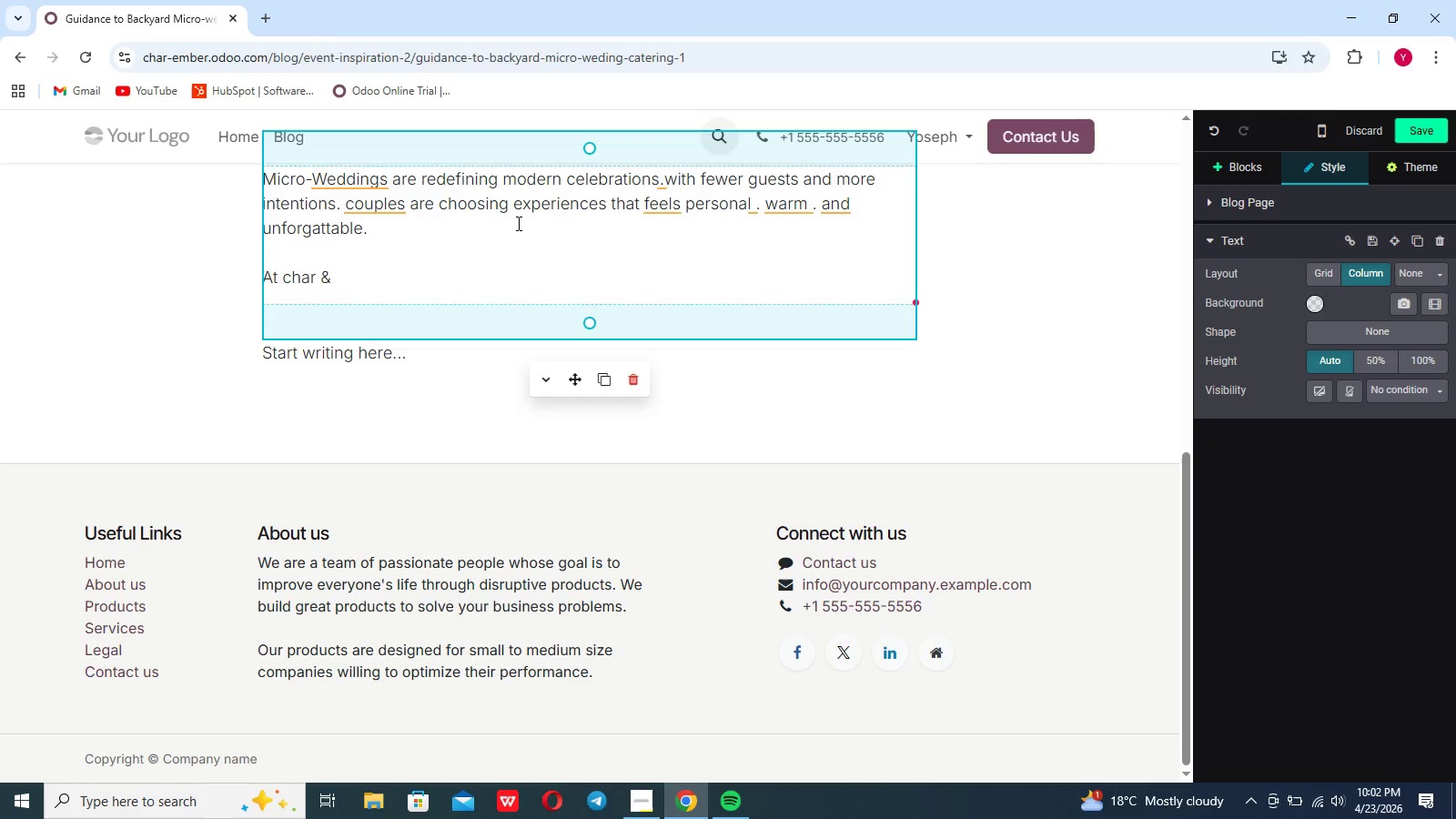 
type( Ember . )
key(Backspace)
key(Backspace)
type(, )
 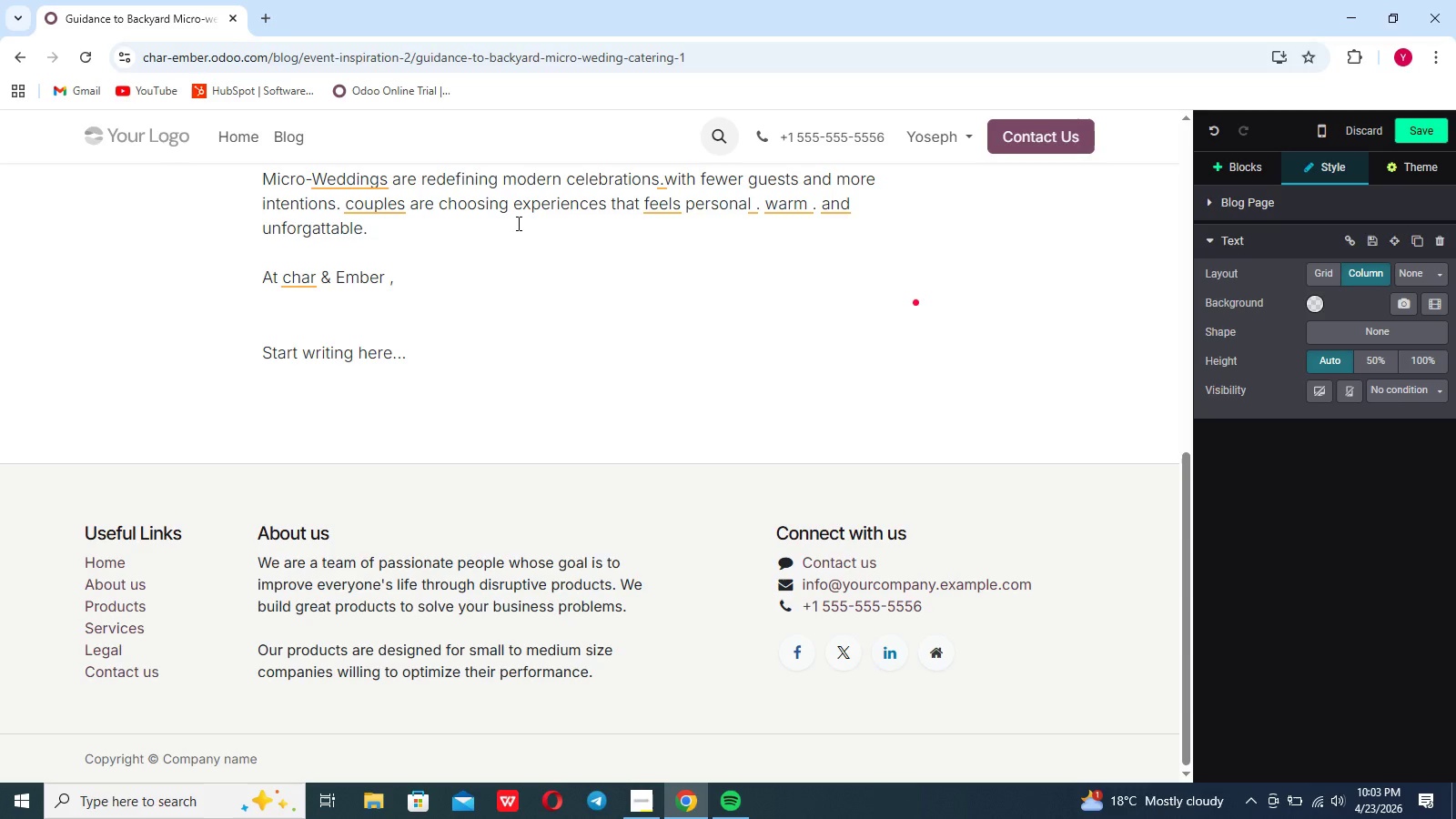 
hold_key(key=ShiftLeft, duration=0.52)
 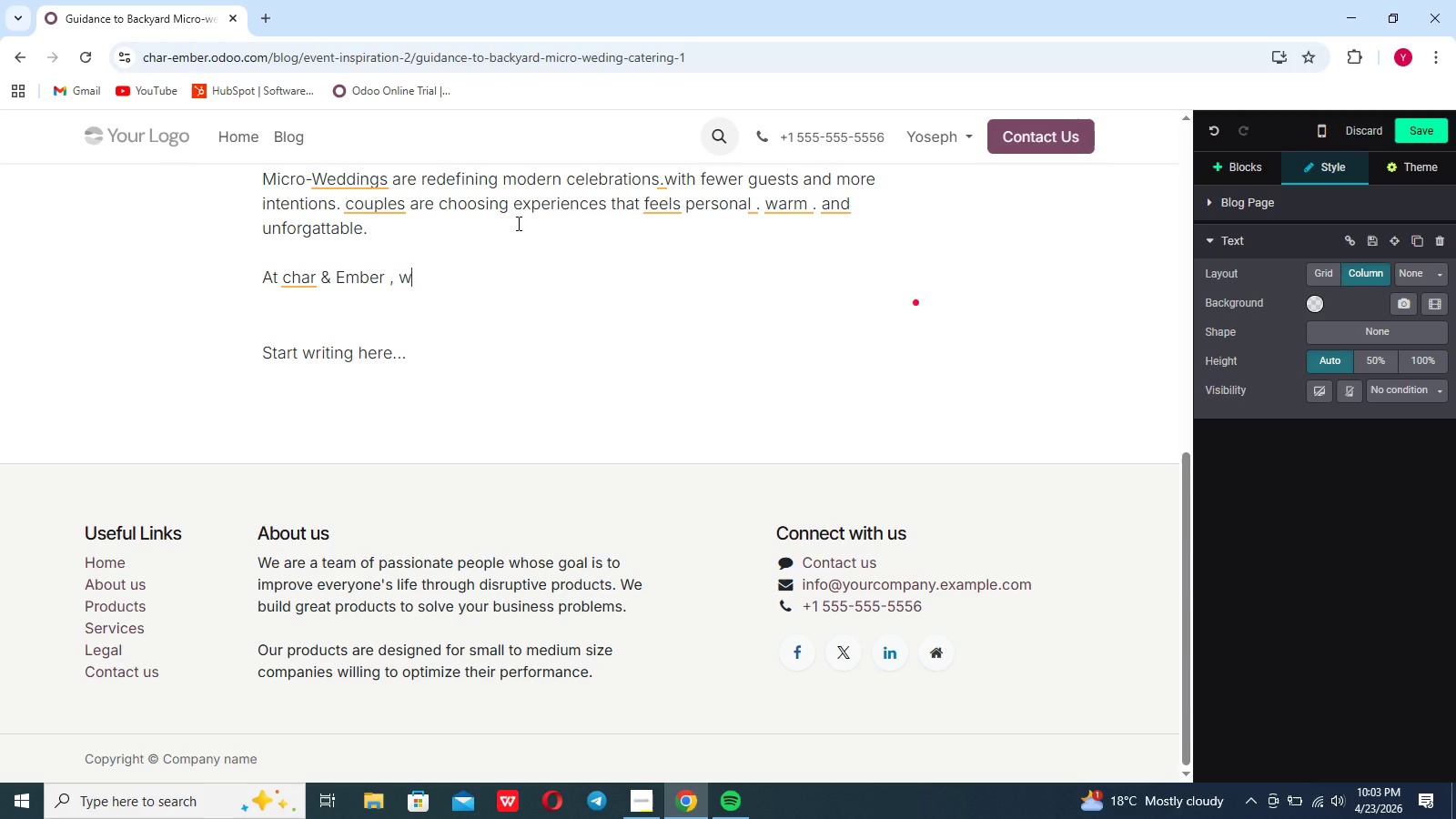 
type(wood fired catering trasnforms )
 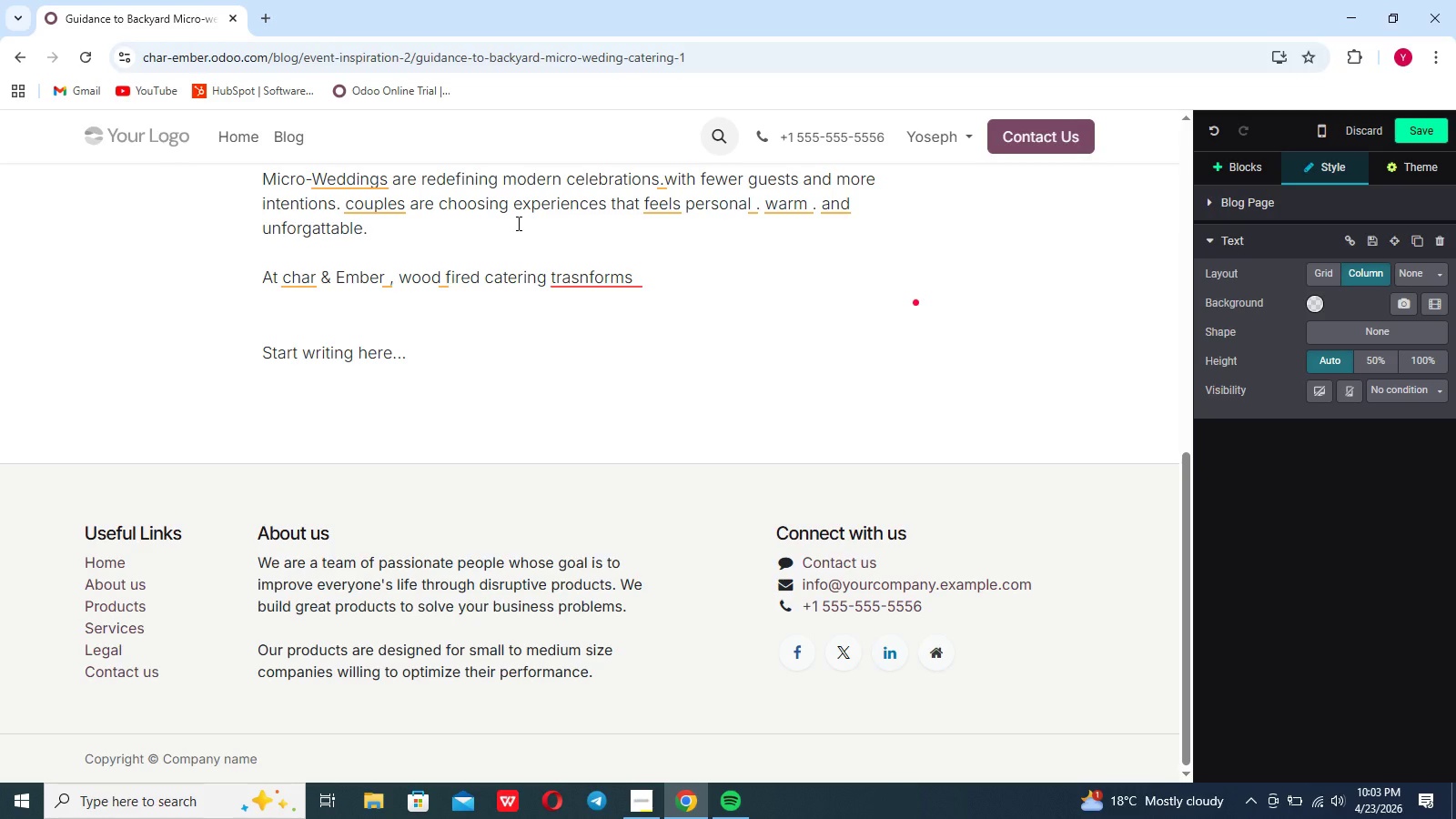 
type(backyard spaces into intimate culinary moments where every )
 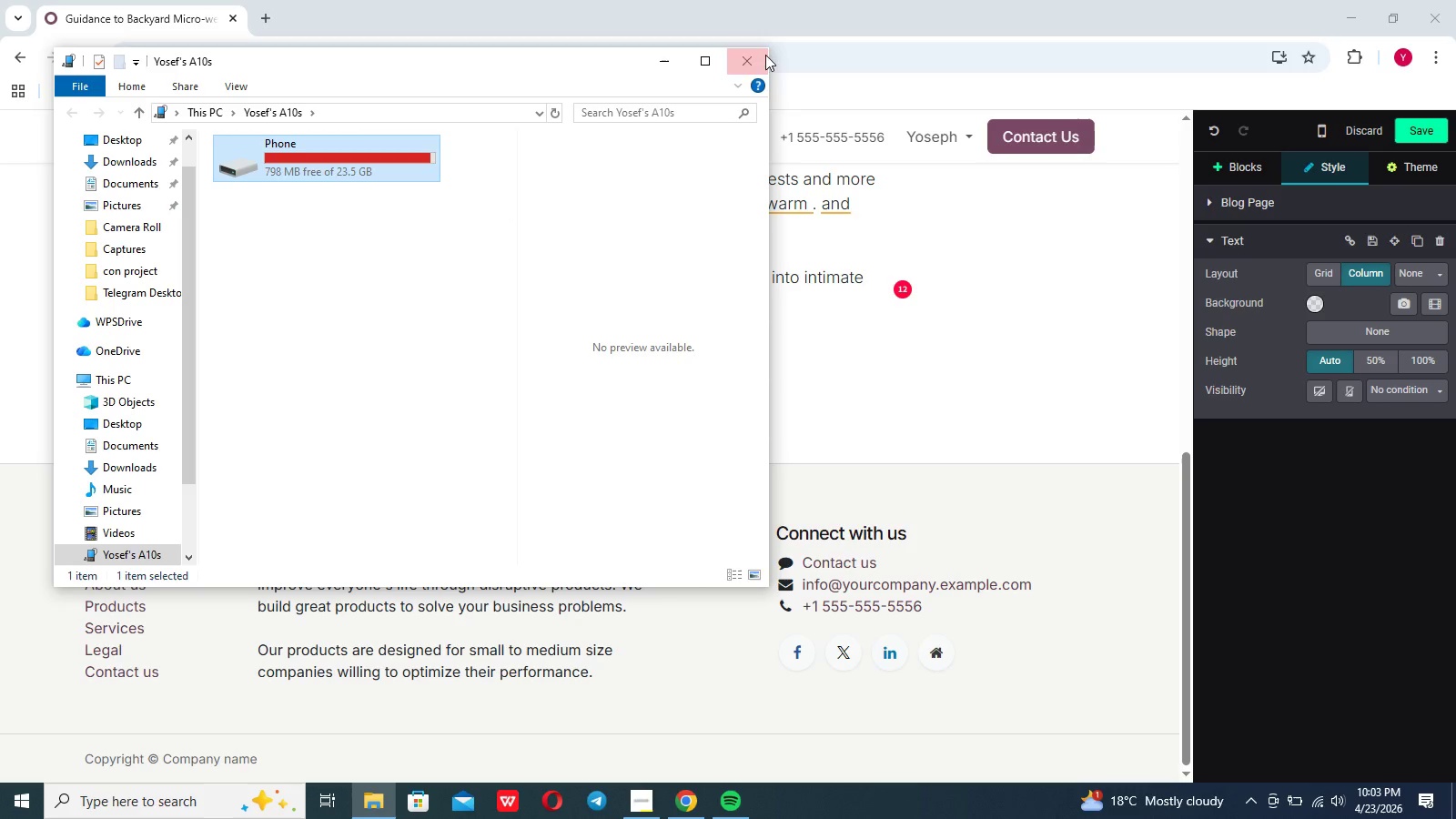 
left_click([753, 62])
 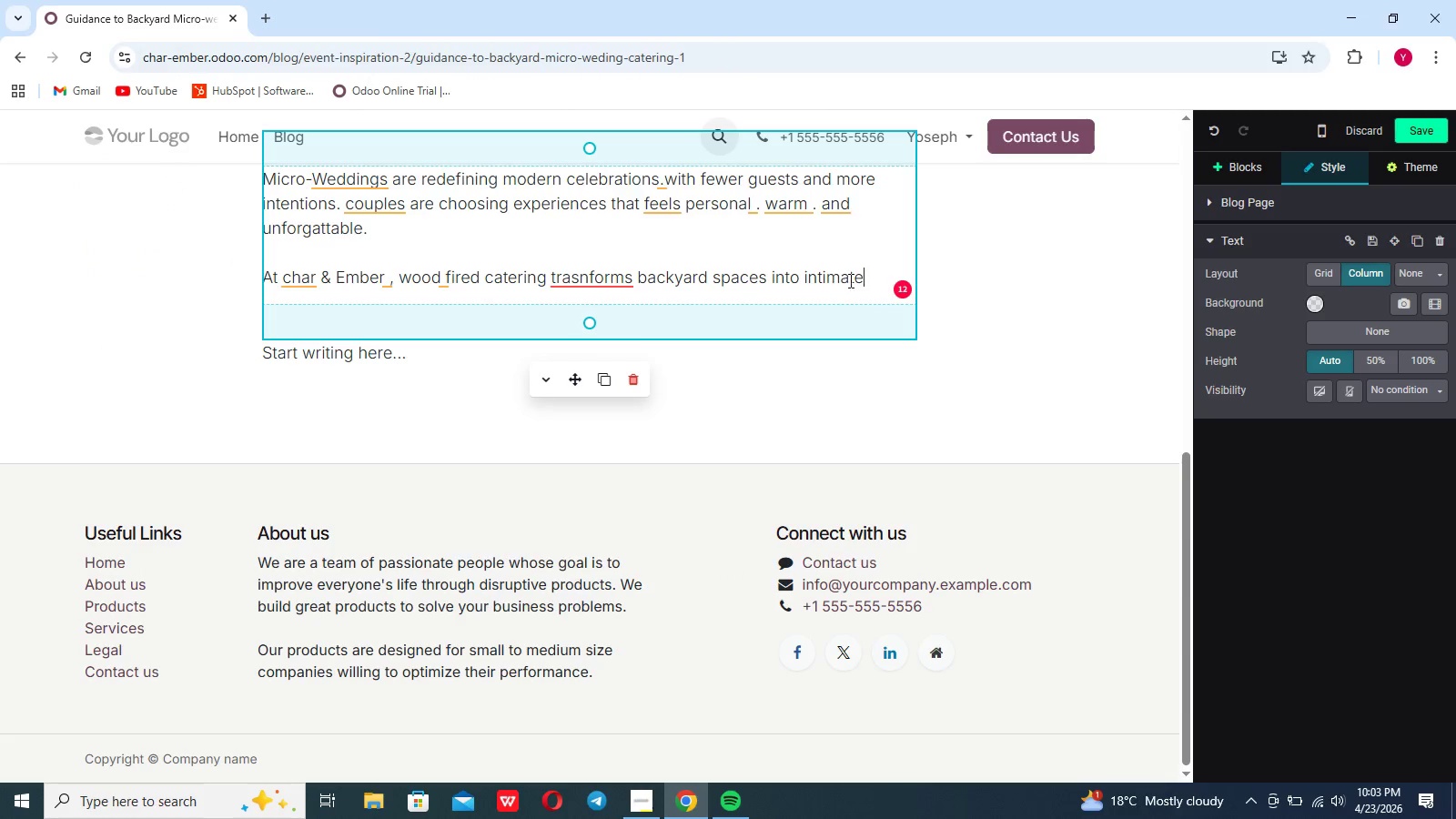 
type( momen)
 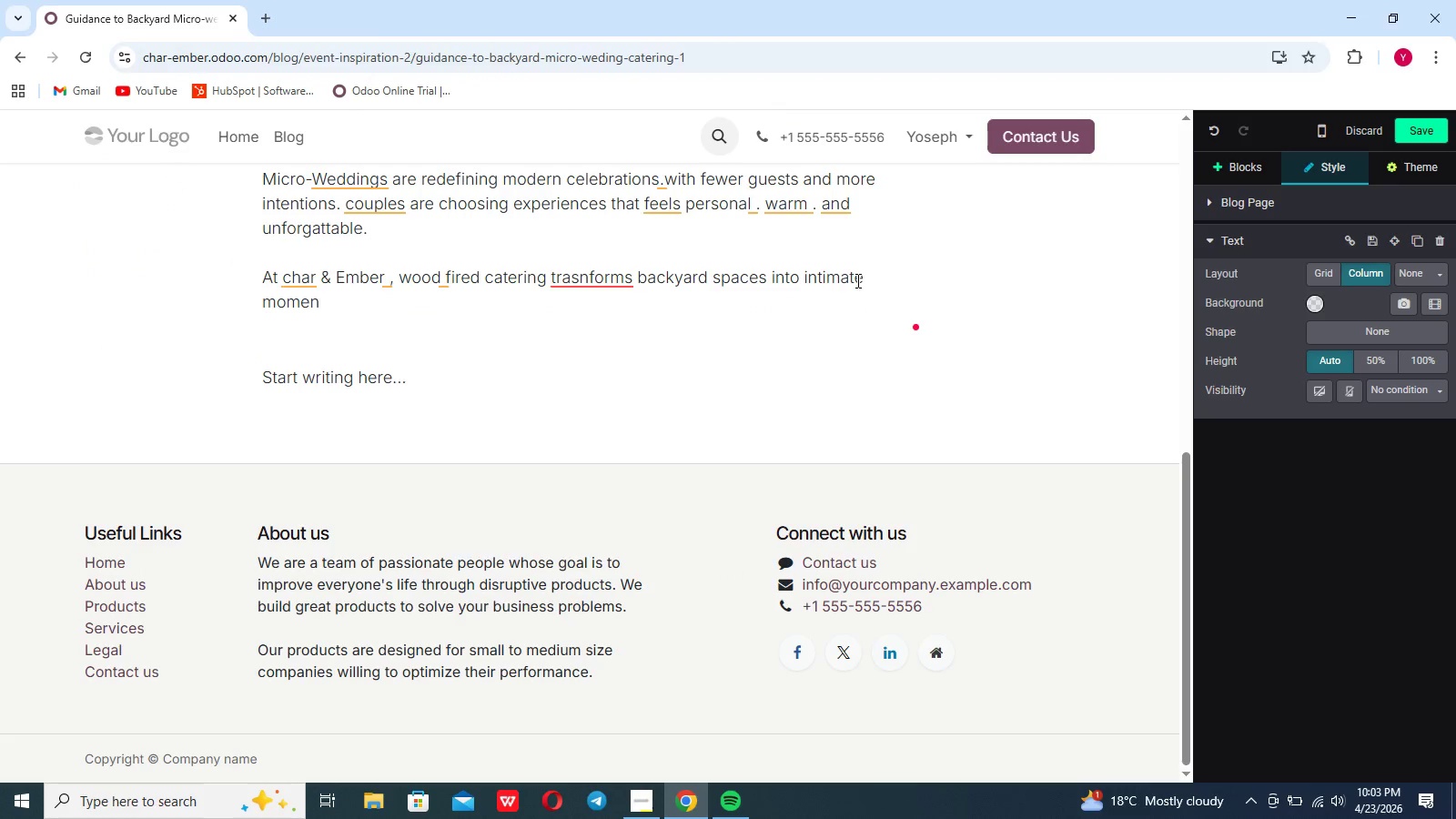 
type(ts)
 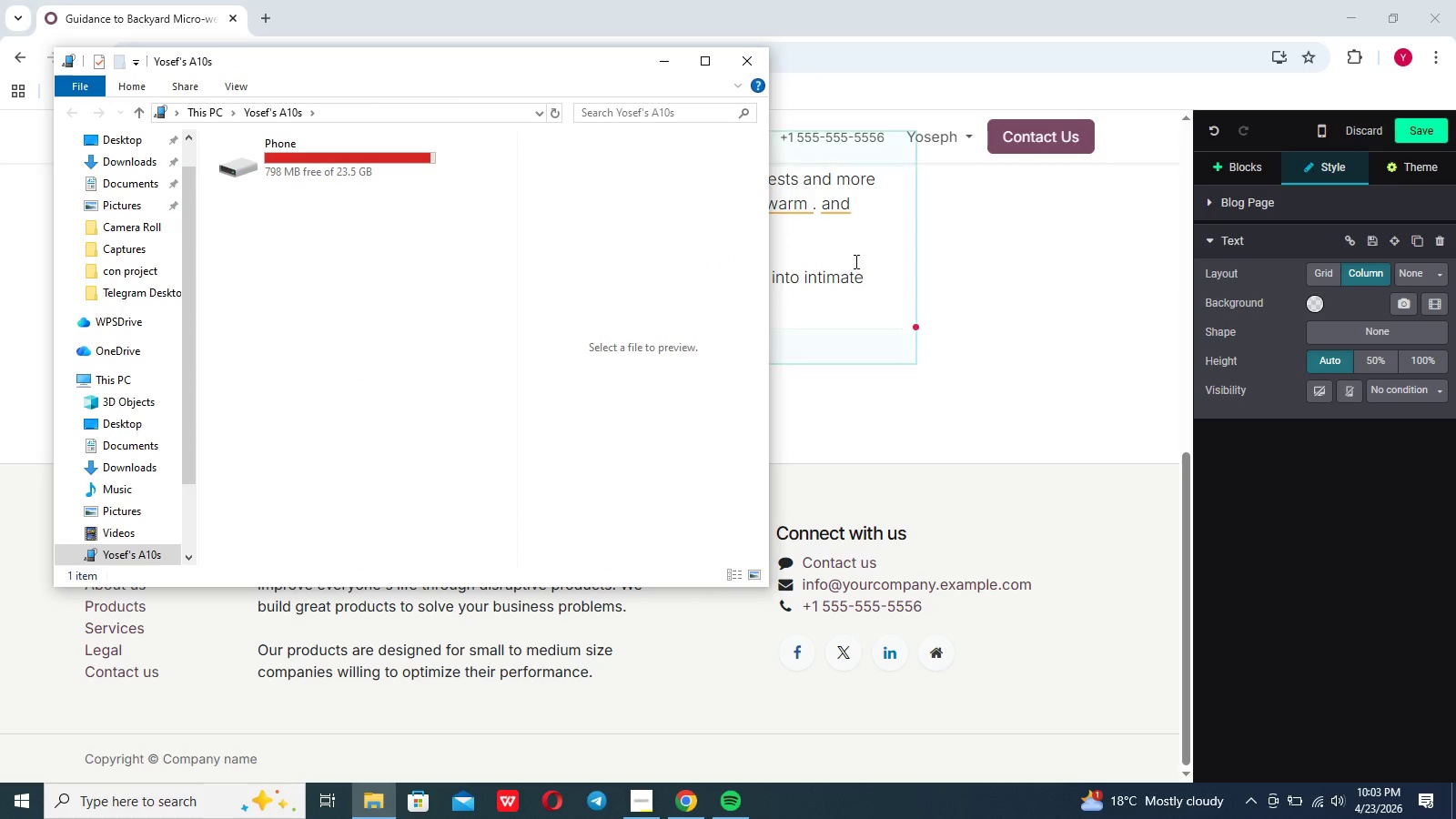 
left_click([753, 66])
 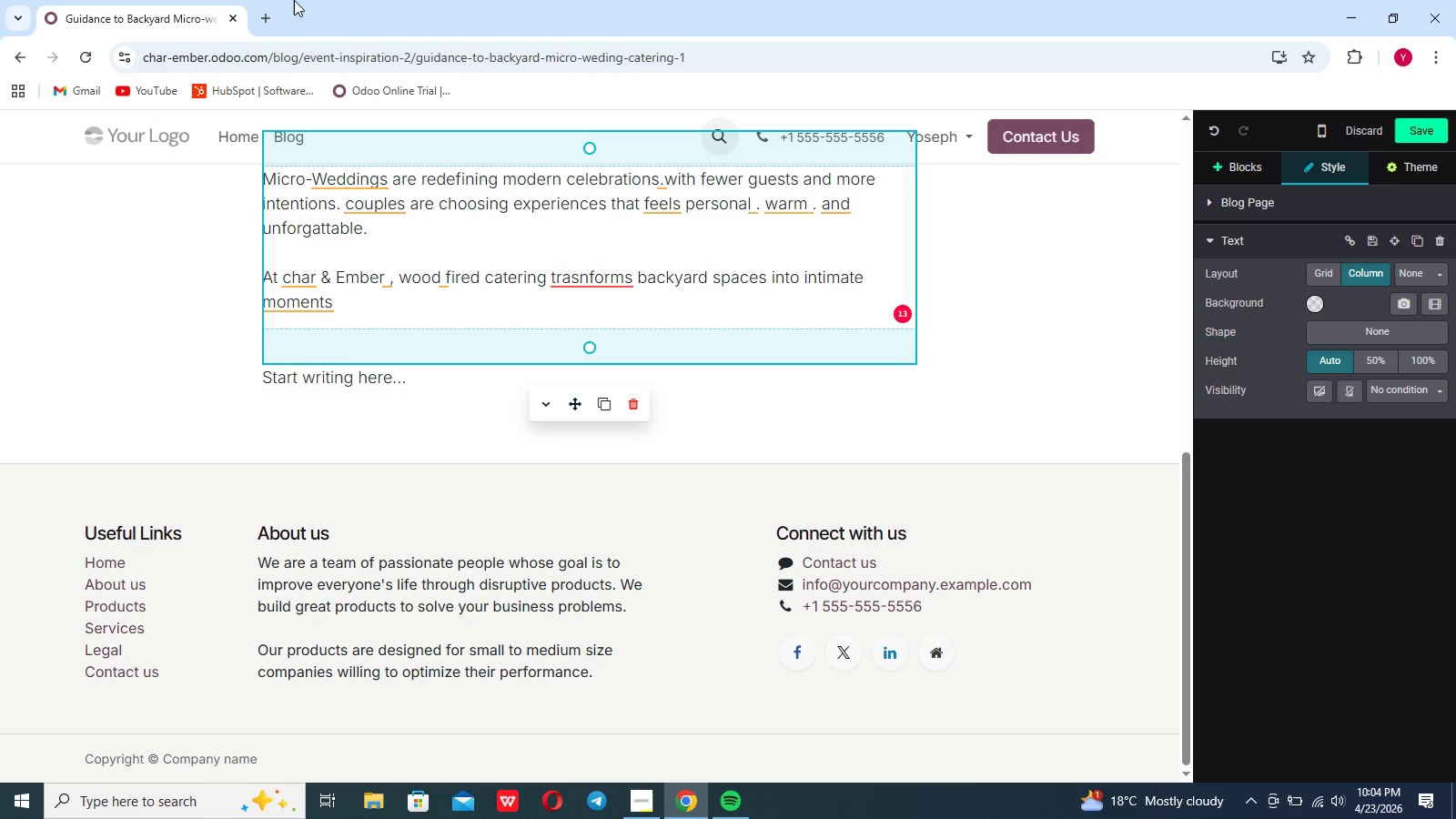 
wait(8.77)
 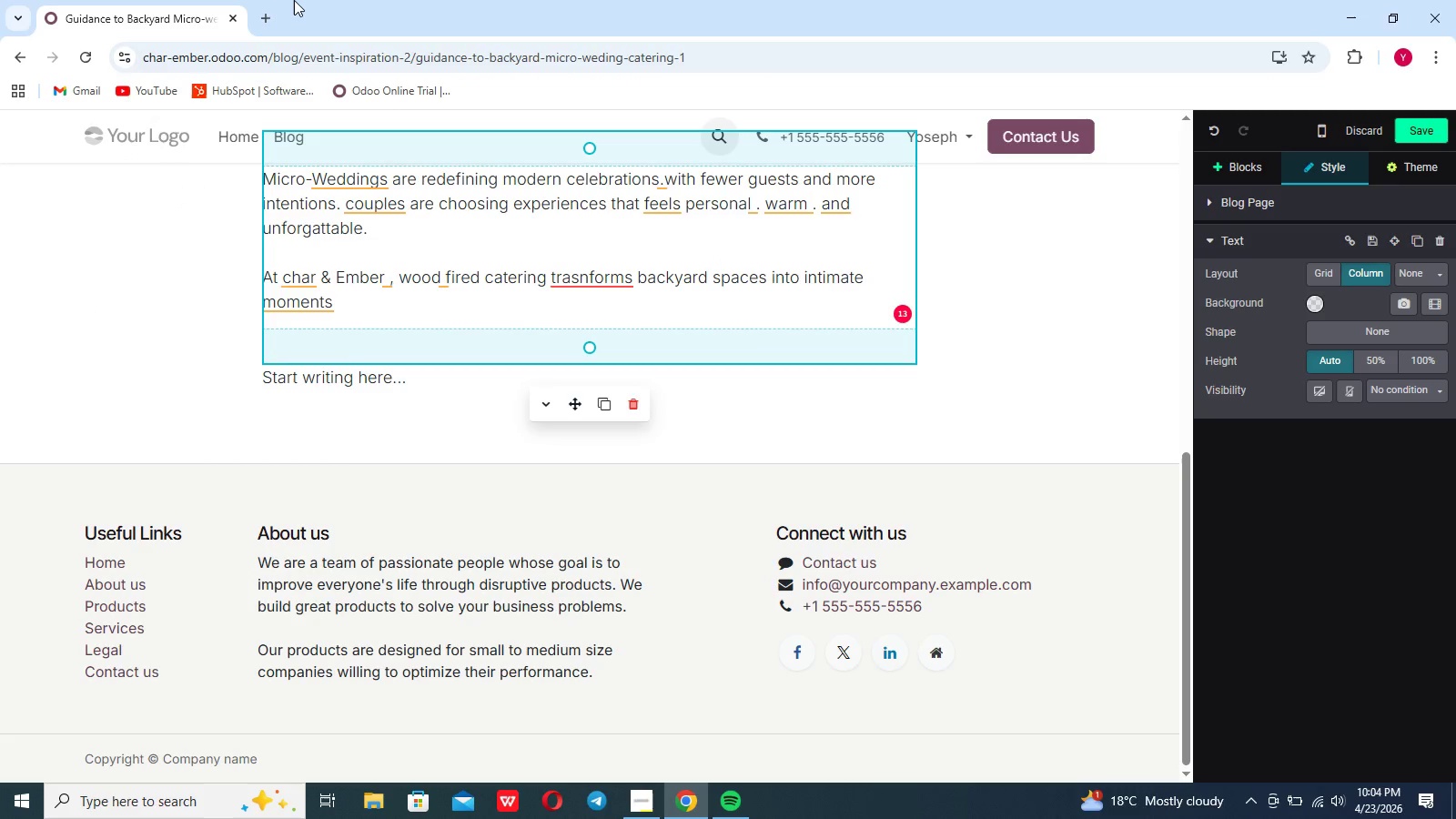 
left_click([900, 304])
 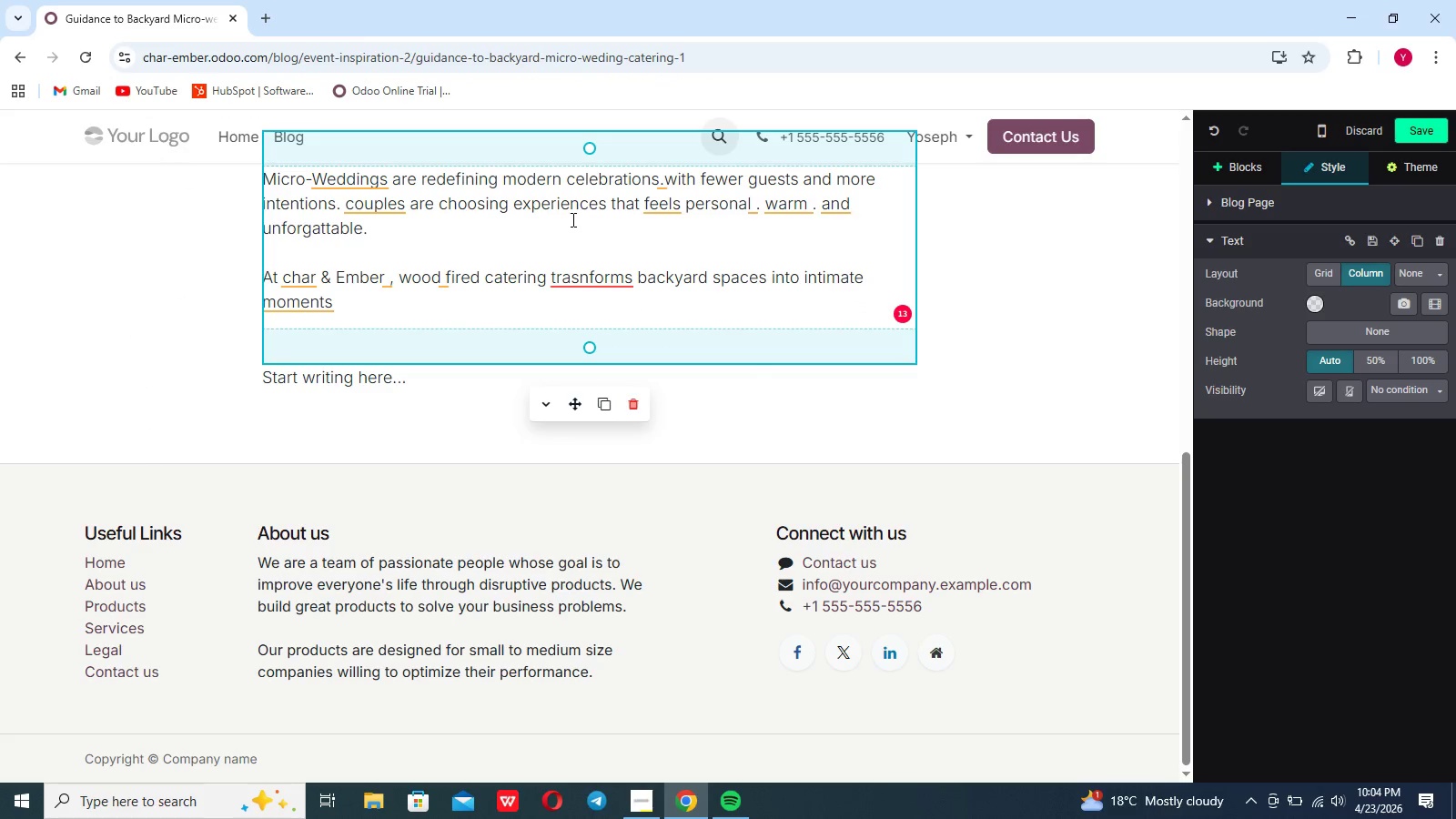 
left_click([390, 296])
 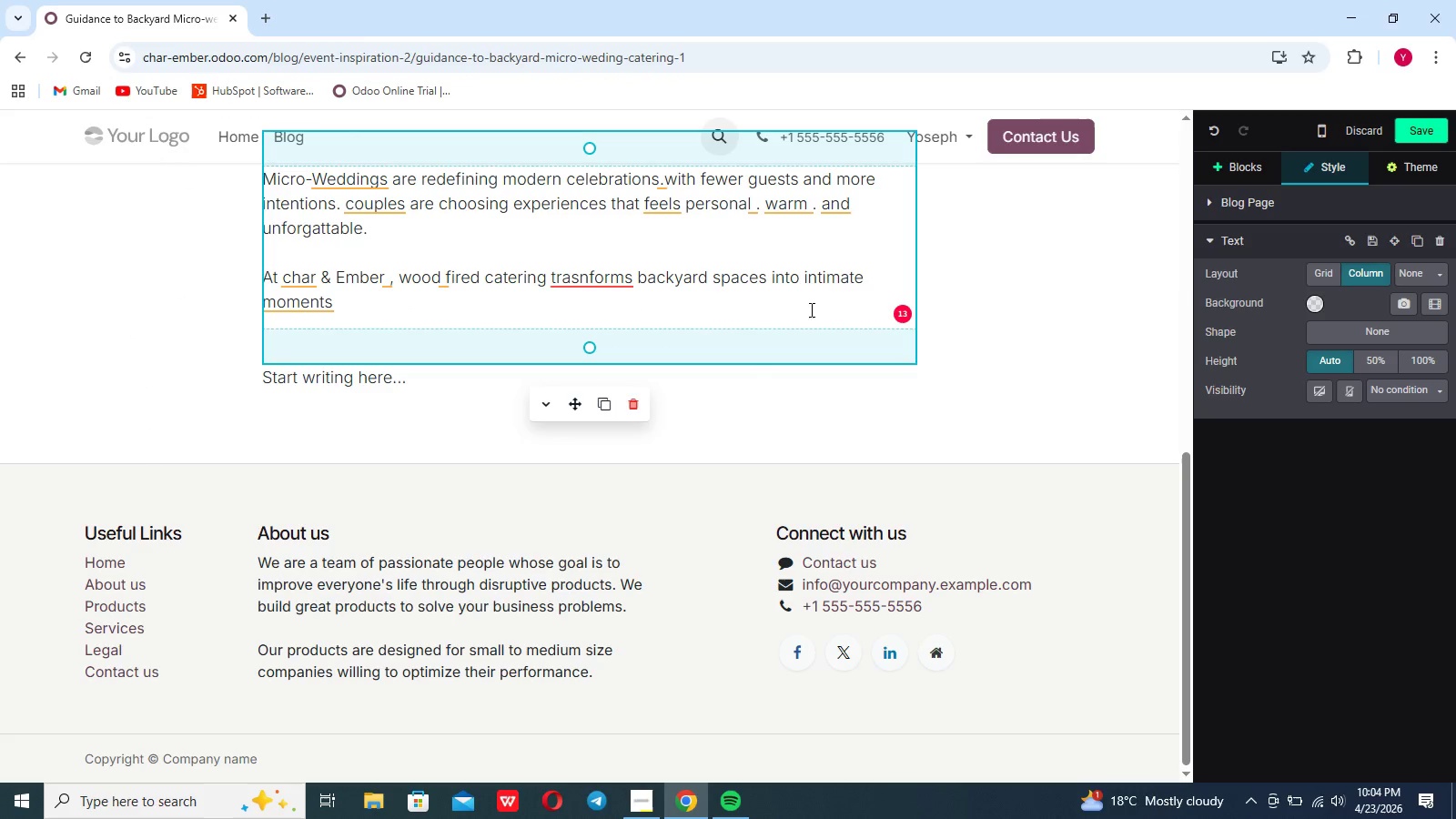 
left_click([893, 271])
 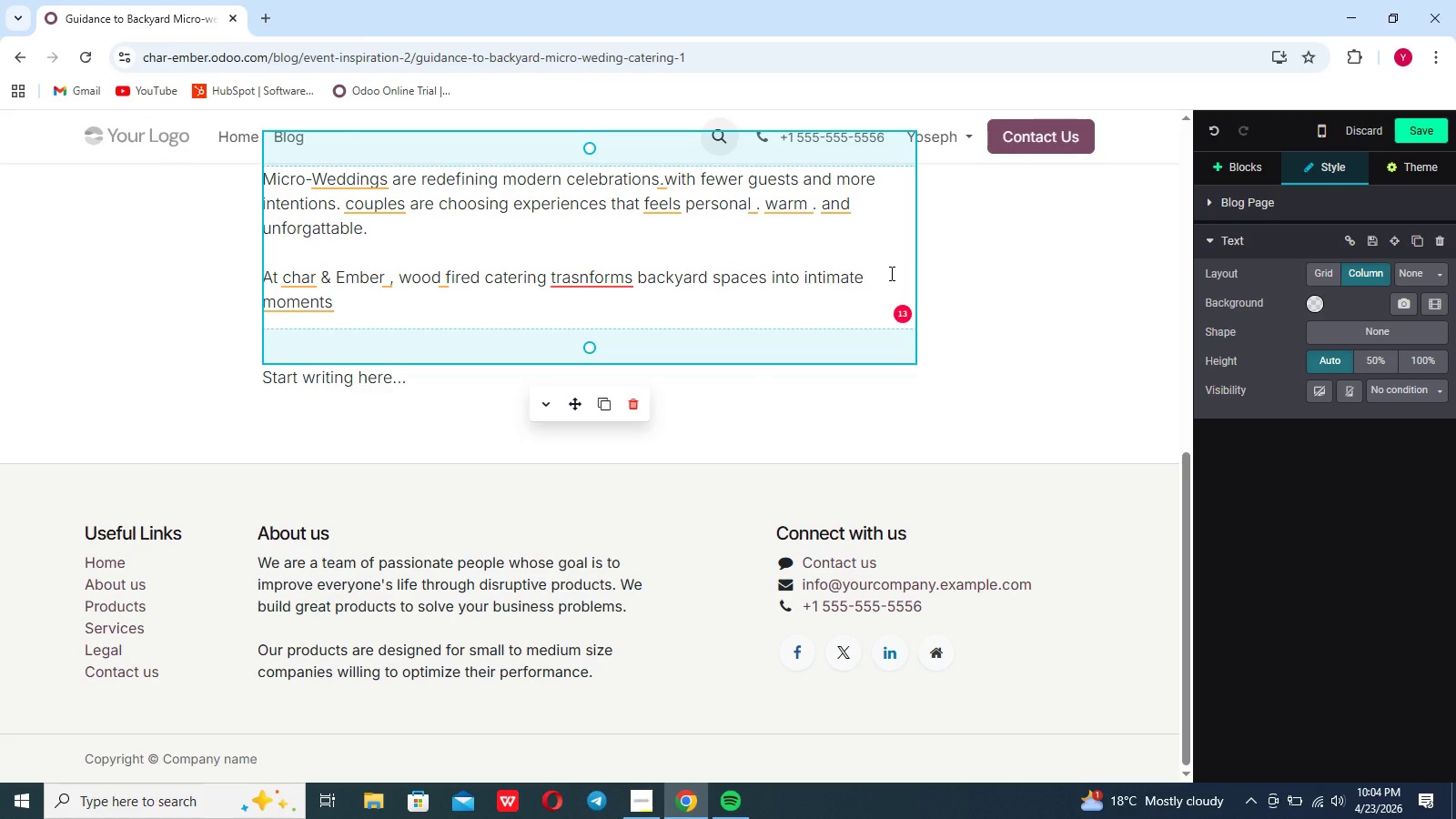 
type( culinary)
 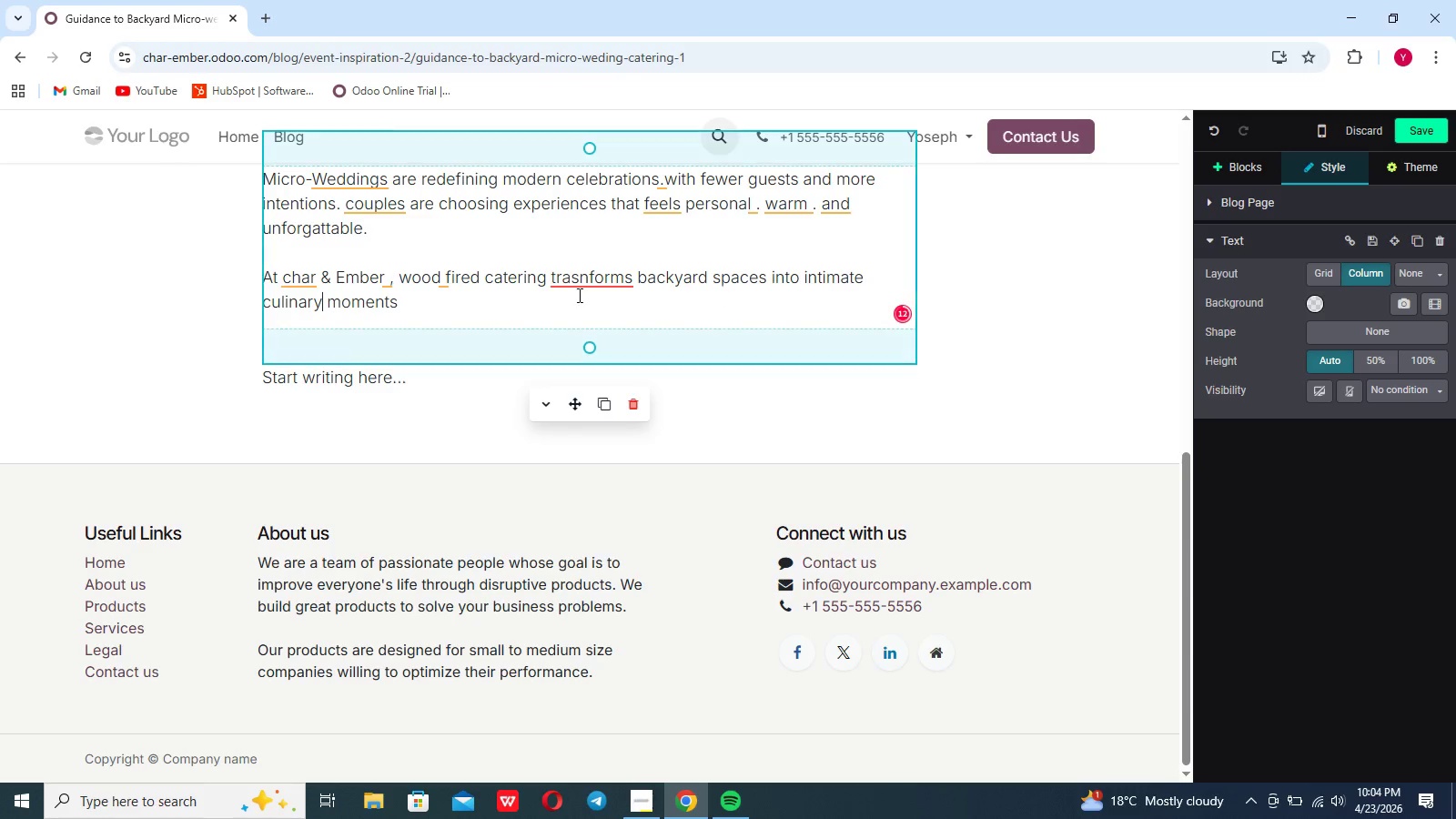 
left_click([532, 305])
 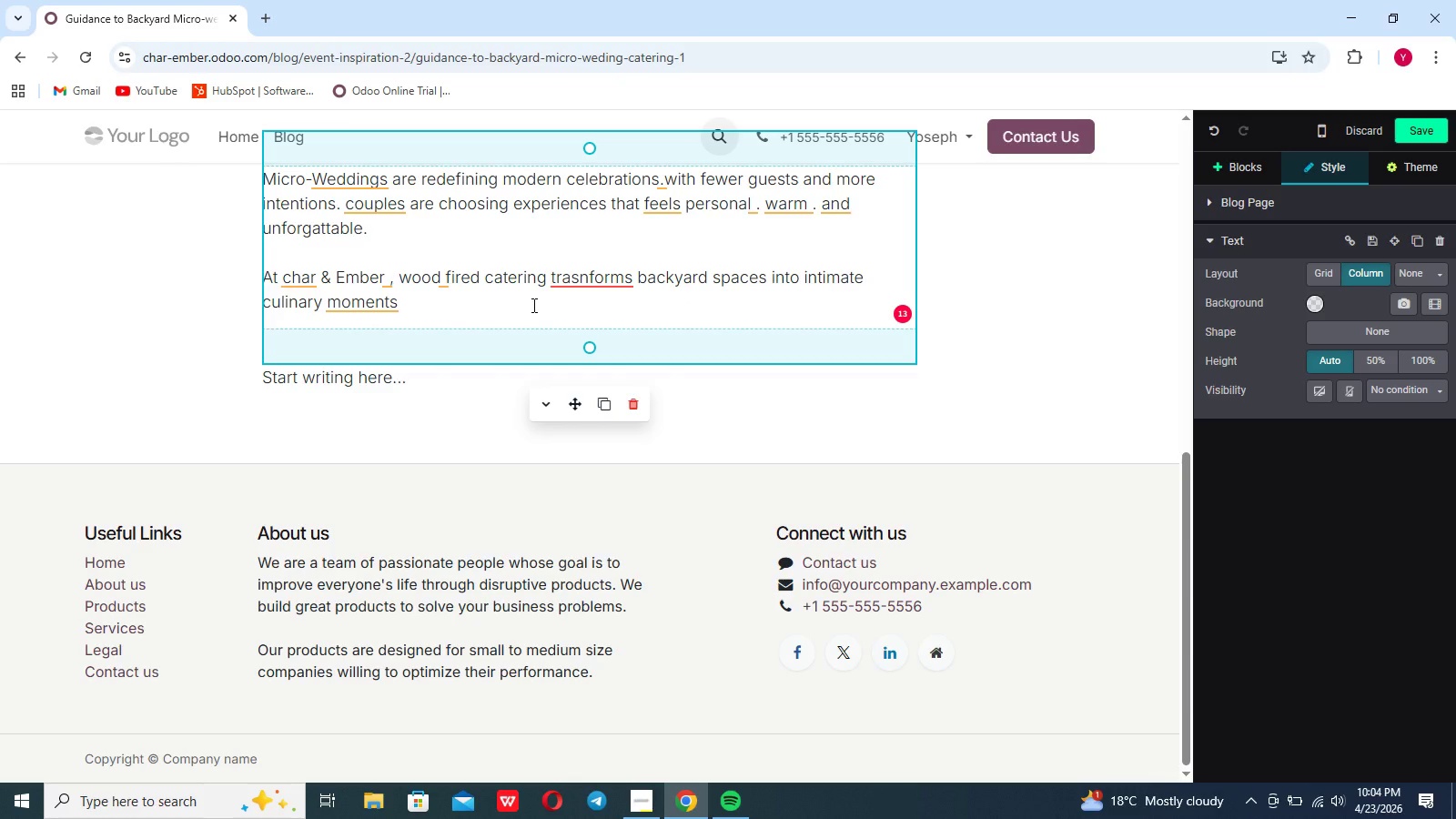 
wait(6.48)
 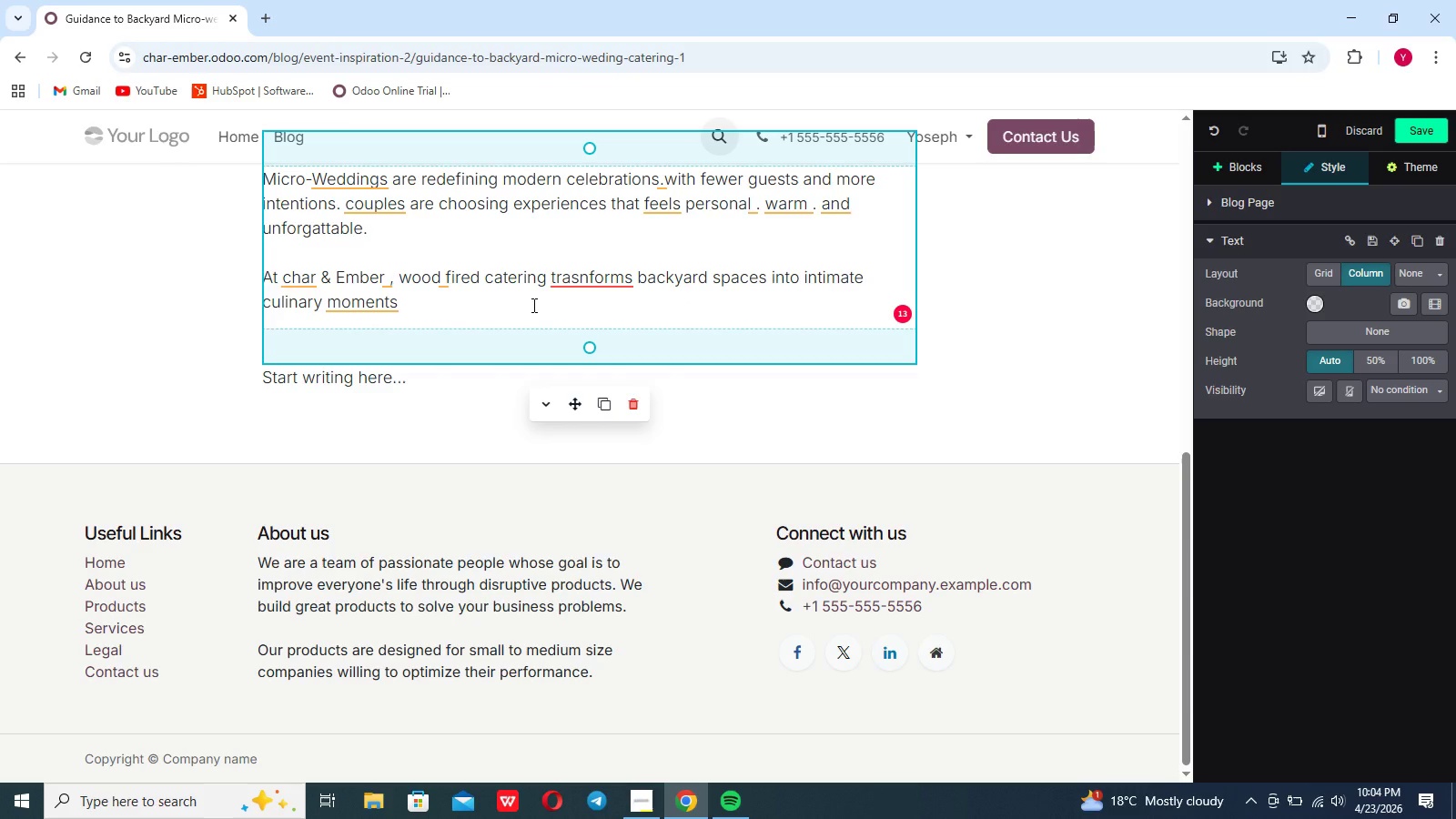 
type(where every detail feels curated and alive)
 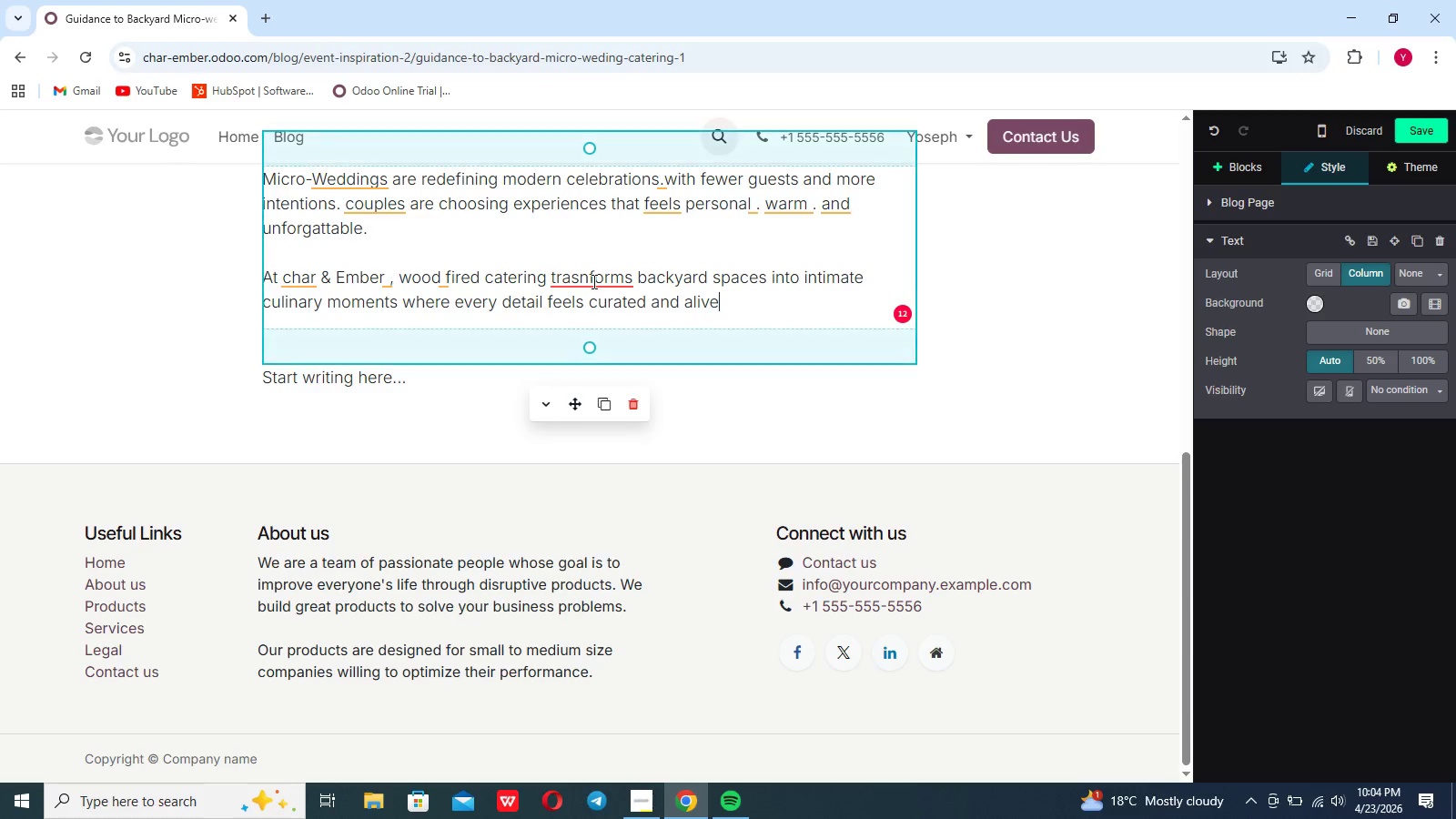 
left_click([592, 281])
 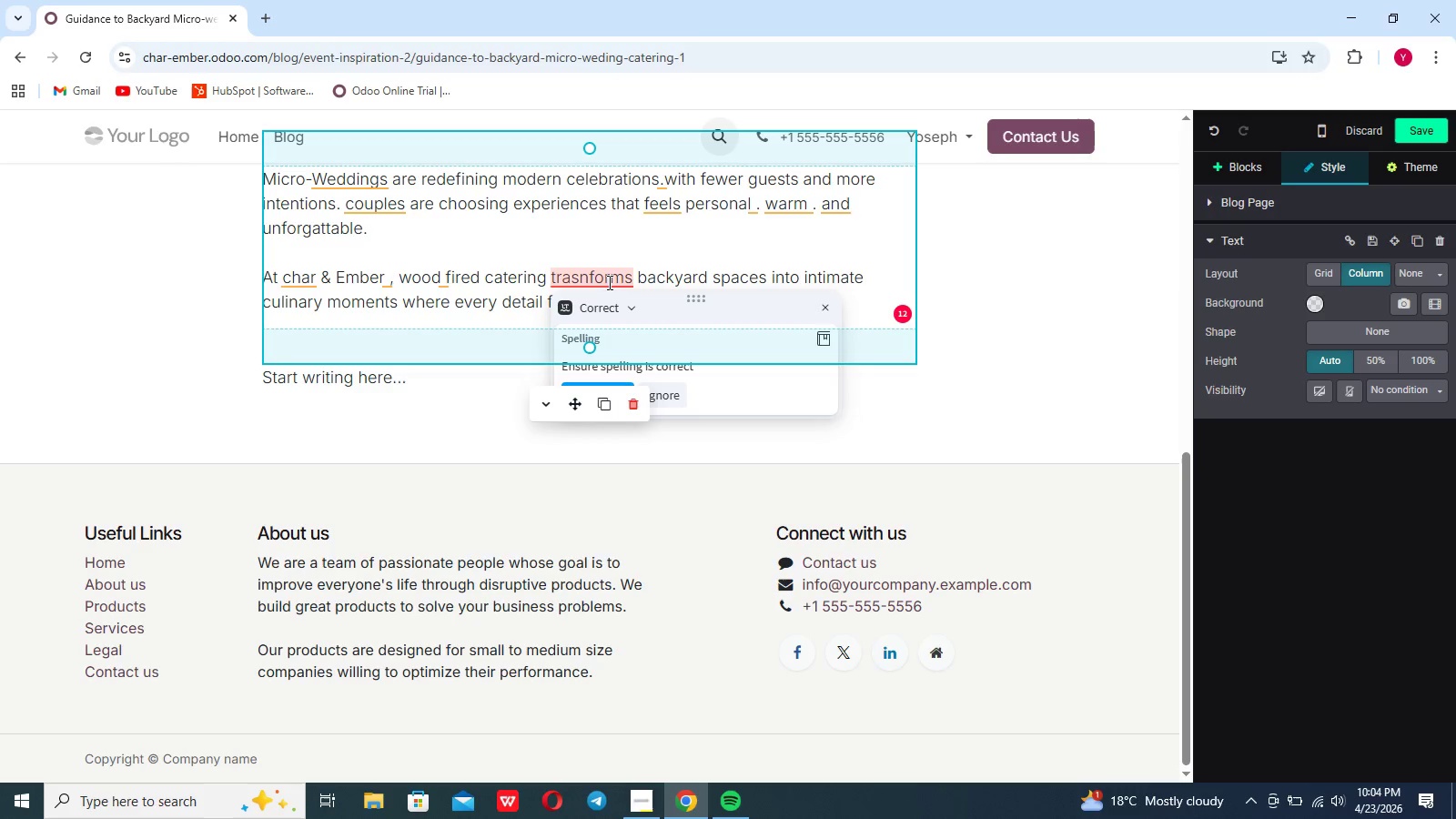 
left_click([610, 281])
 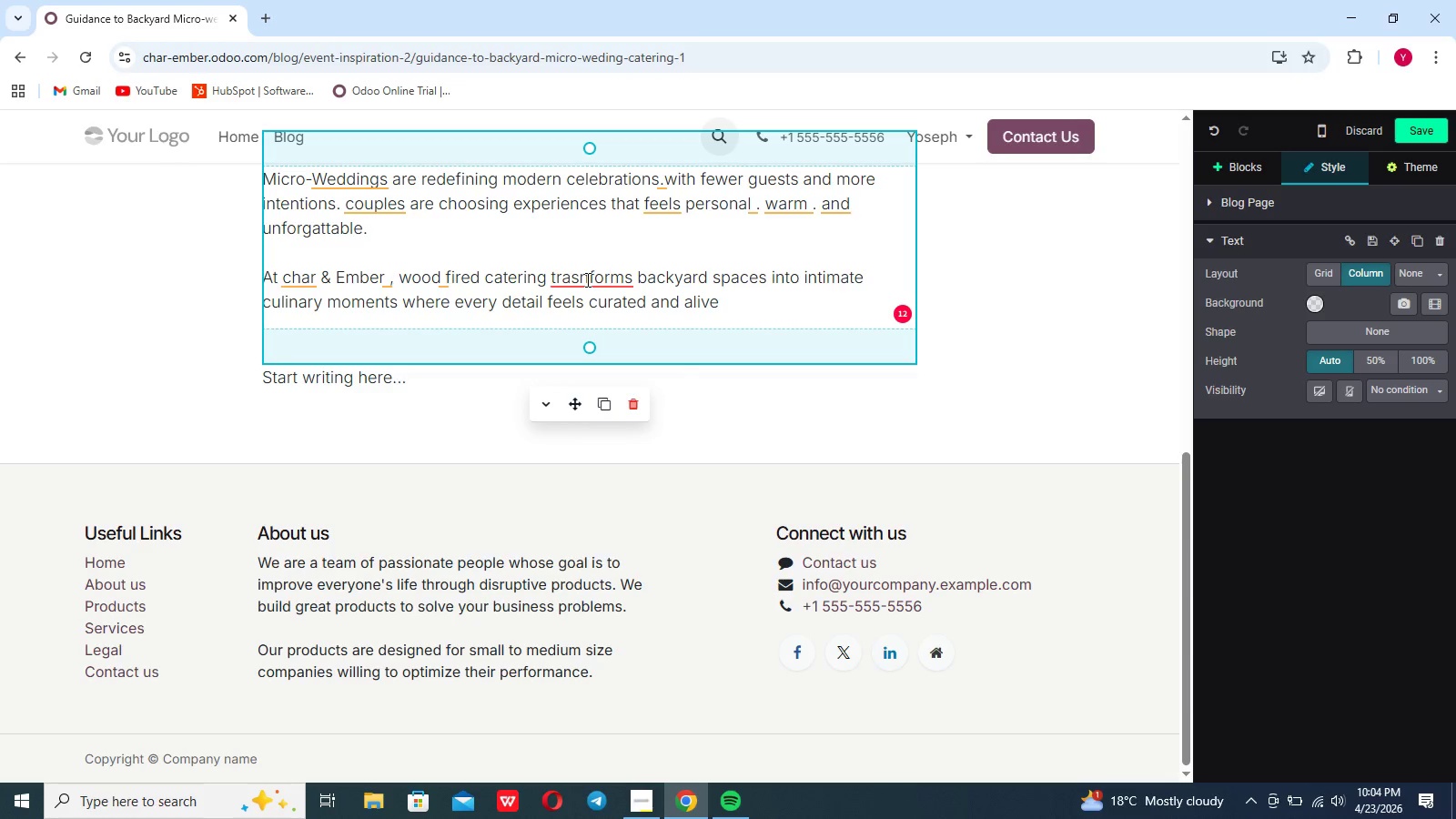 
left_click([586, 279])
 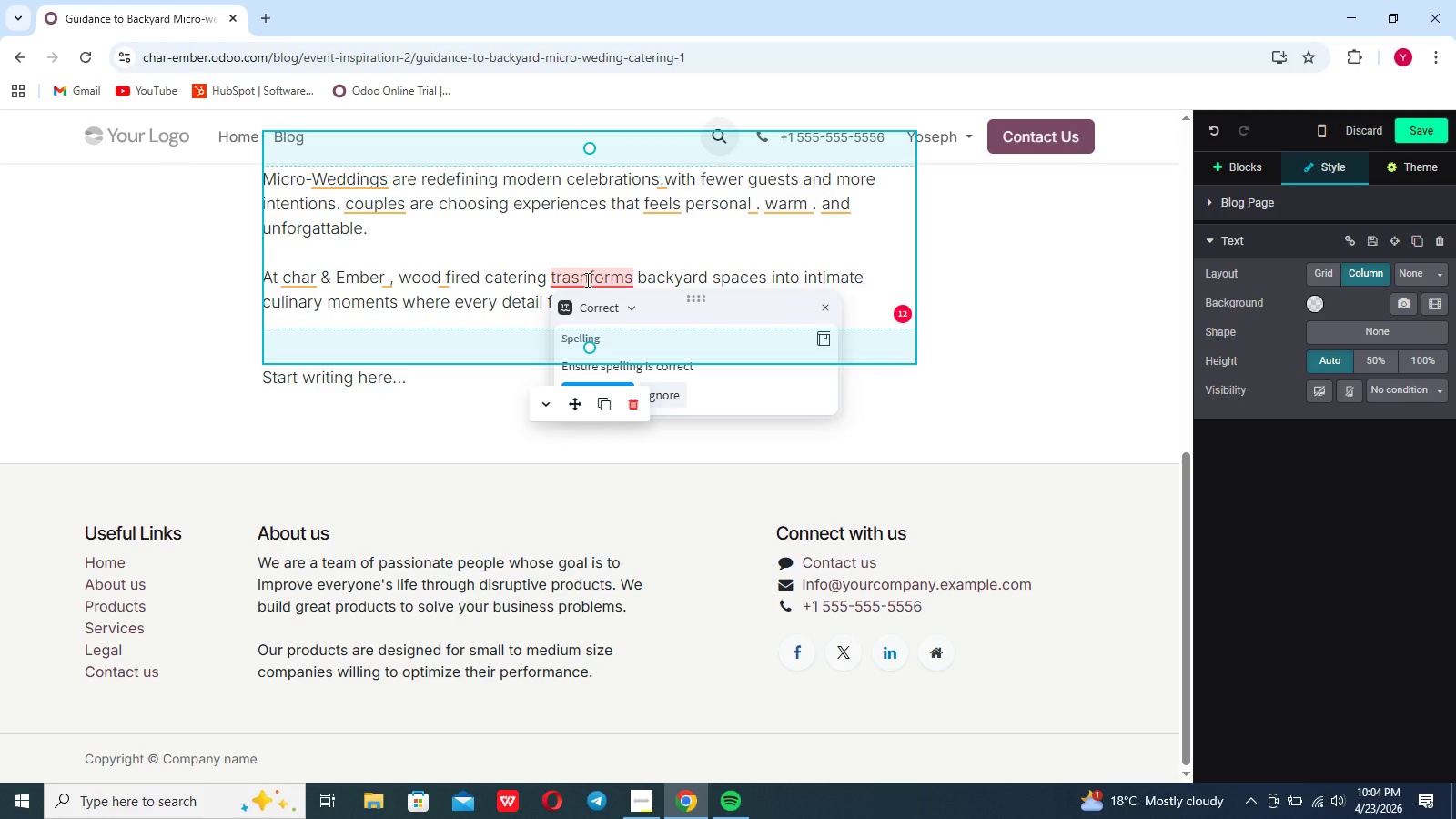 
key(Backspace)
key(Backspace)
type(ns)
 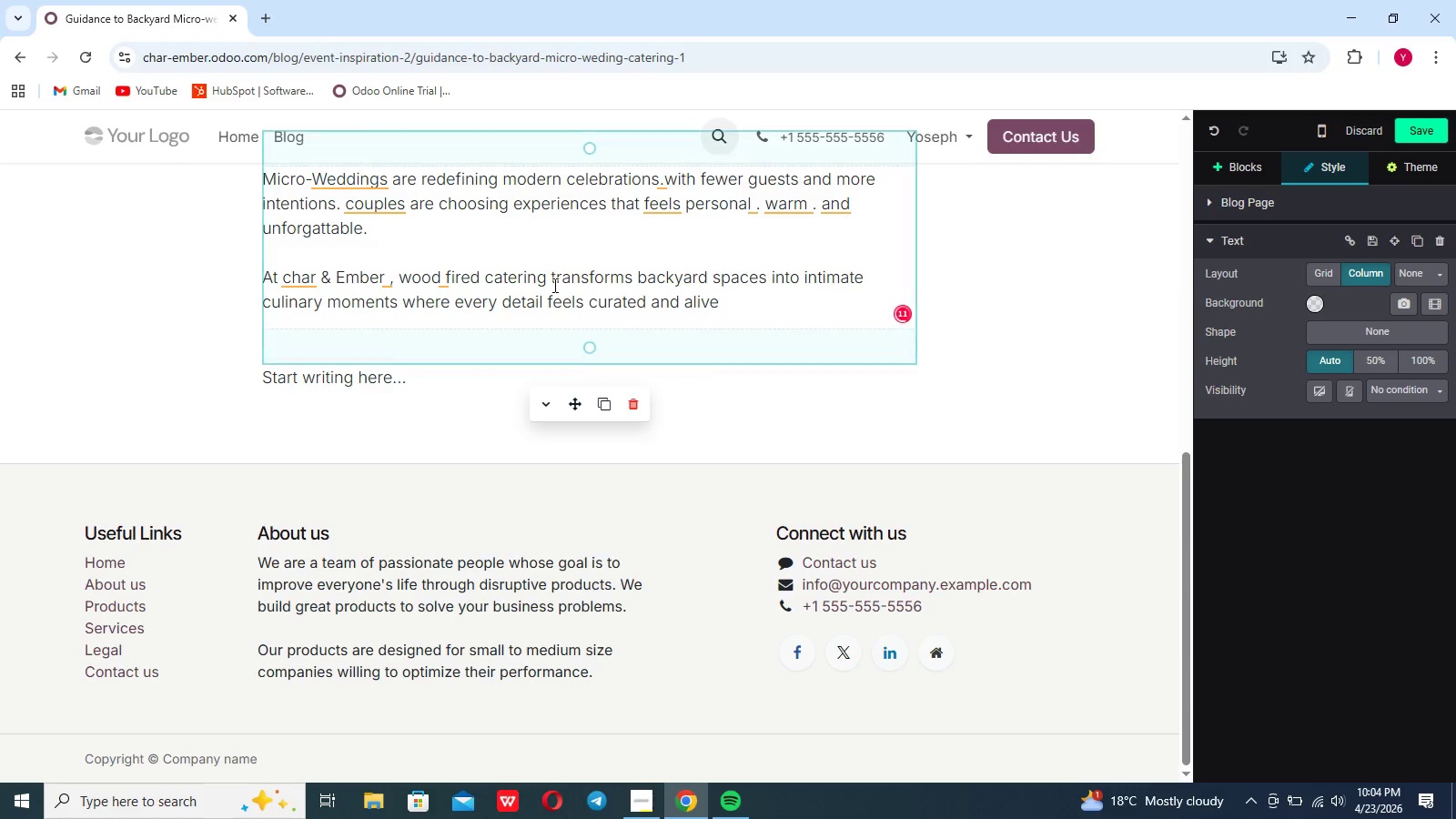 
left_click([553, 285])
 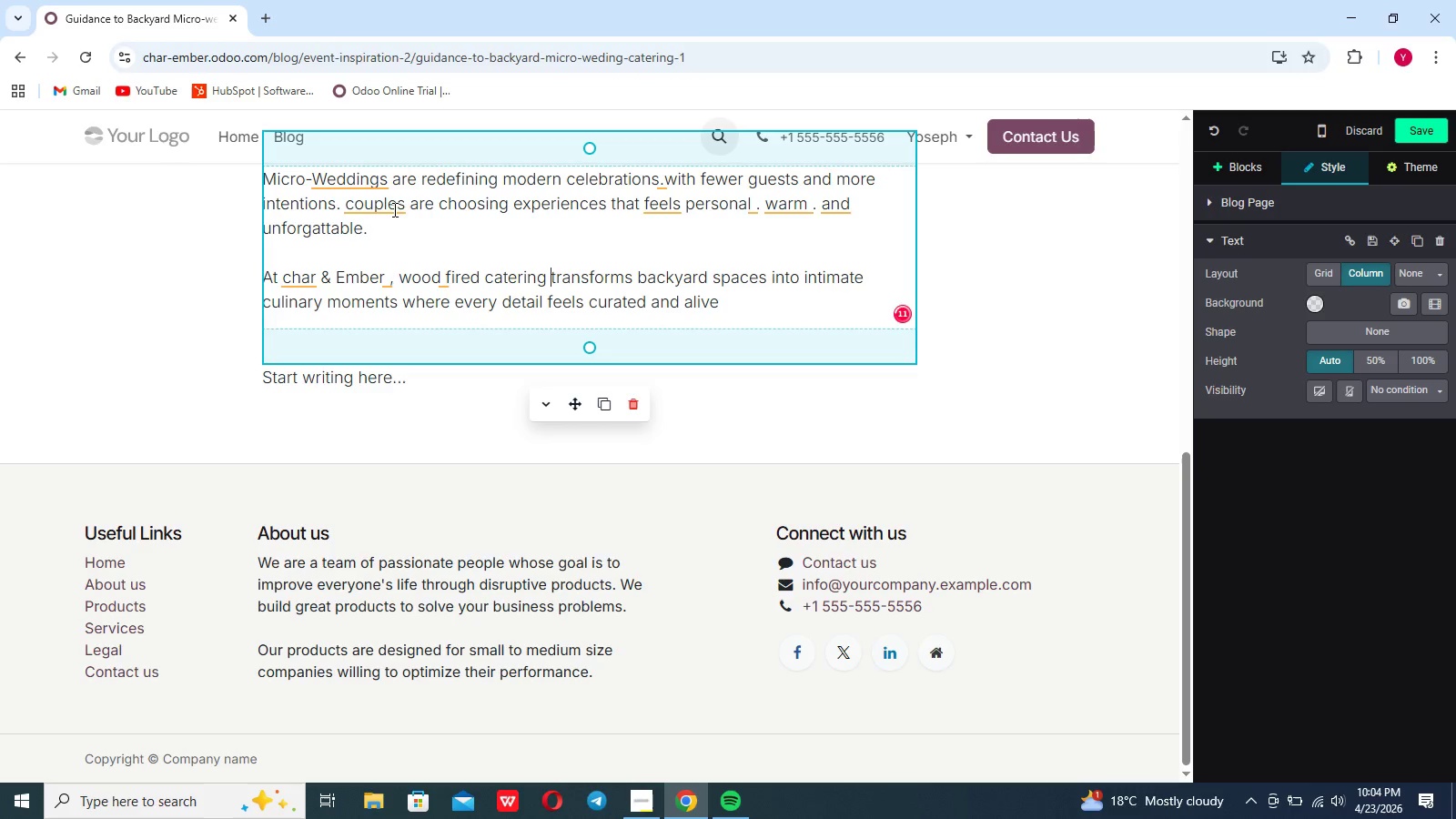 
left_click([392, 208])
 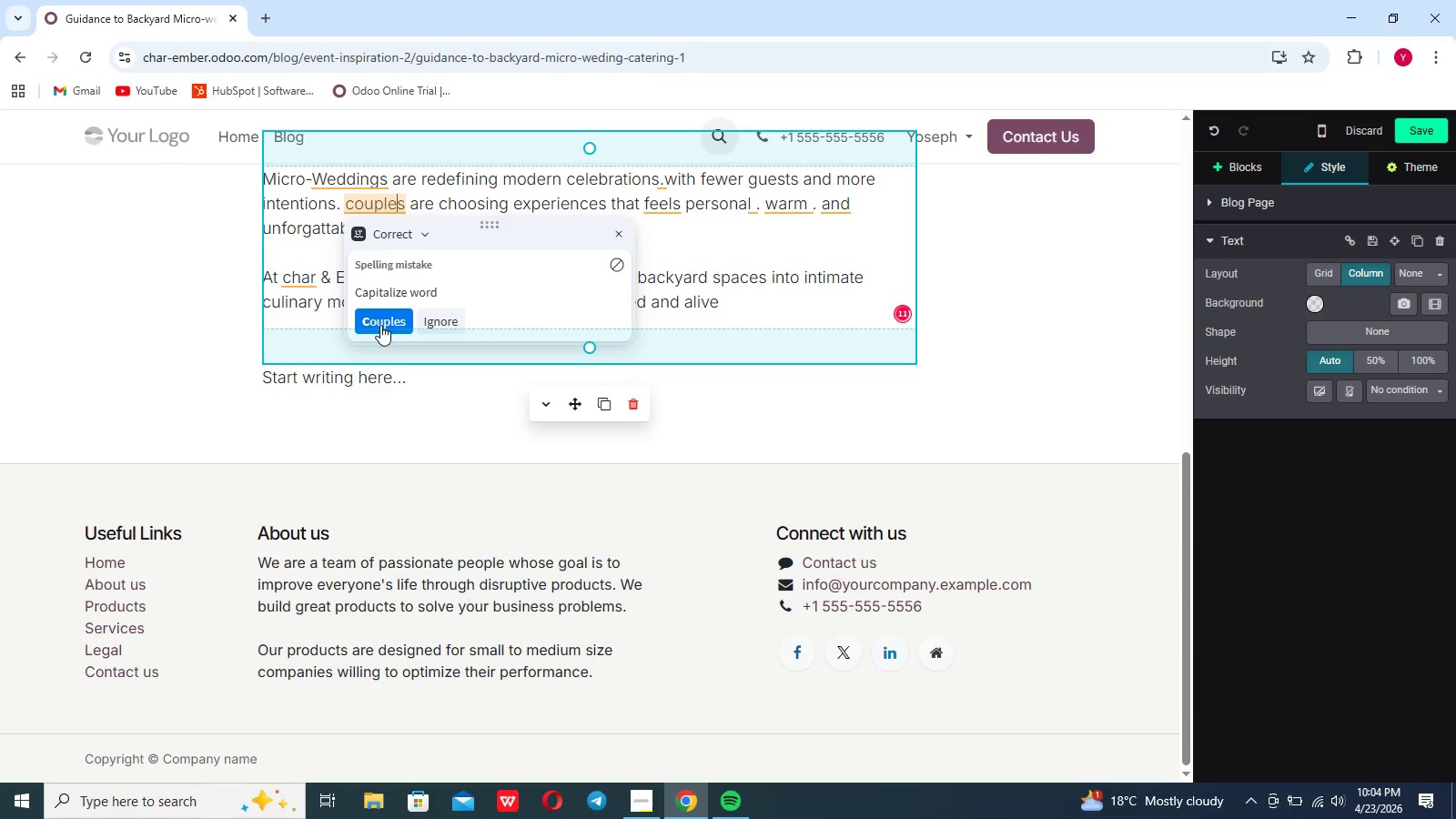 
left_click([380, 325])
 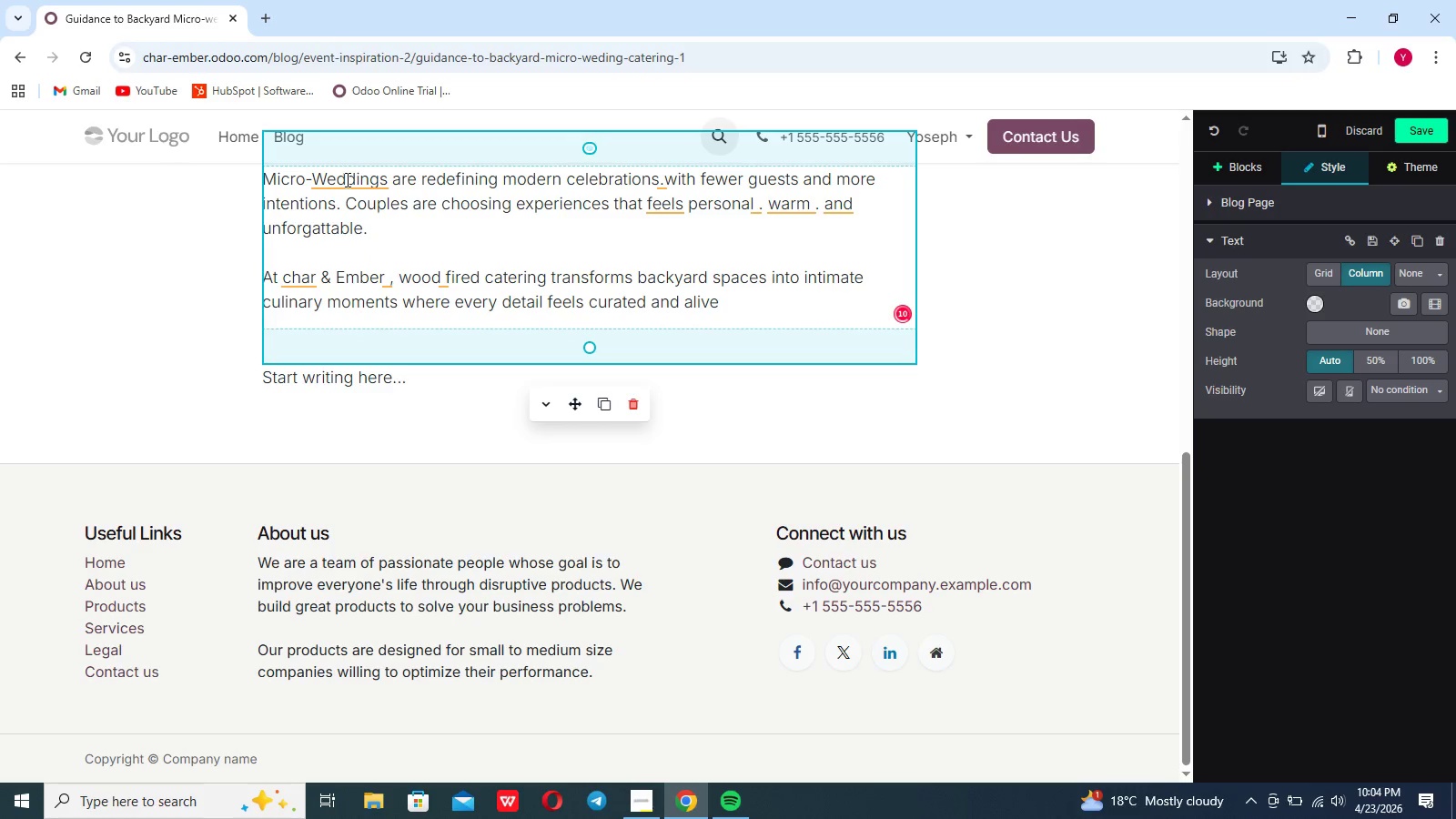 
left_click([346, 179])
 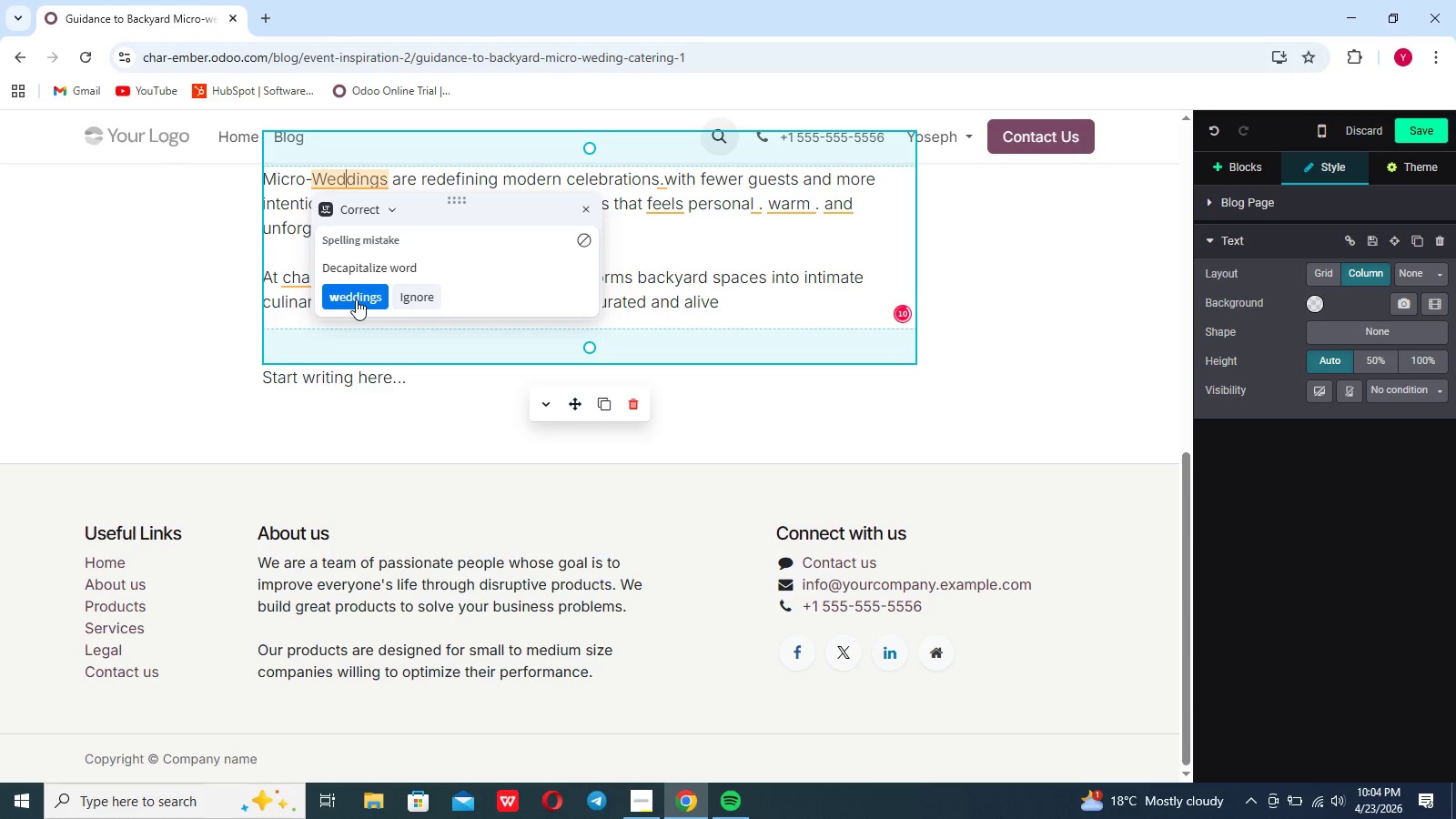 
left_click([356, 299])
 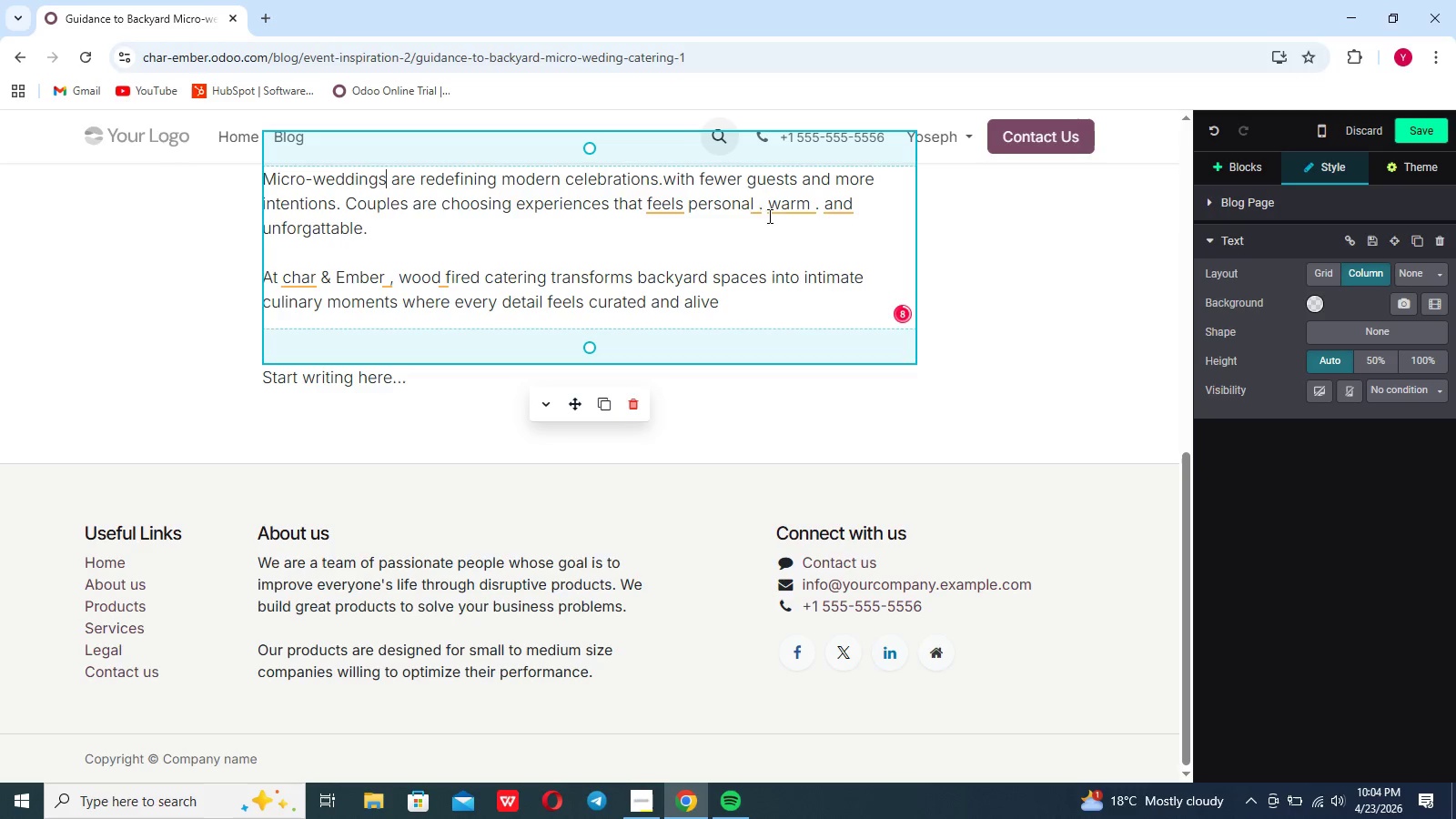 
left_click([783, 207])
 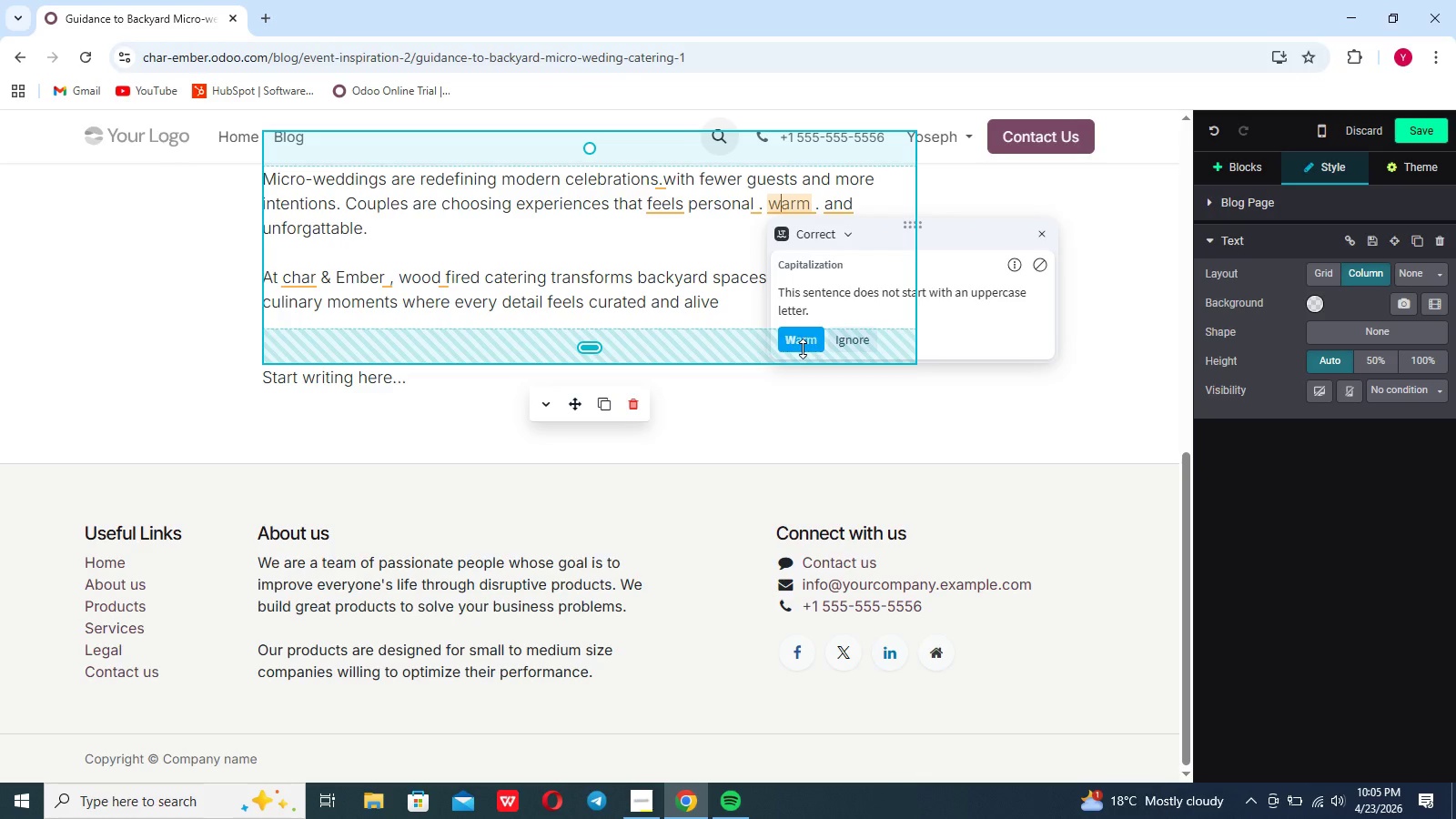 
left_click([803, 349])
 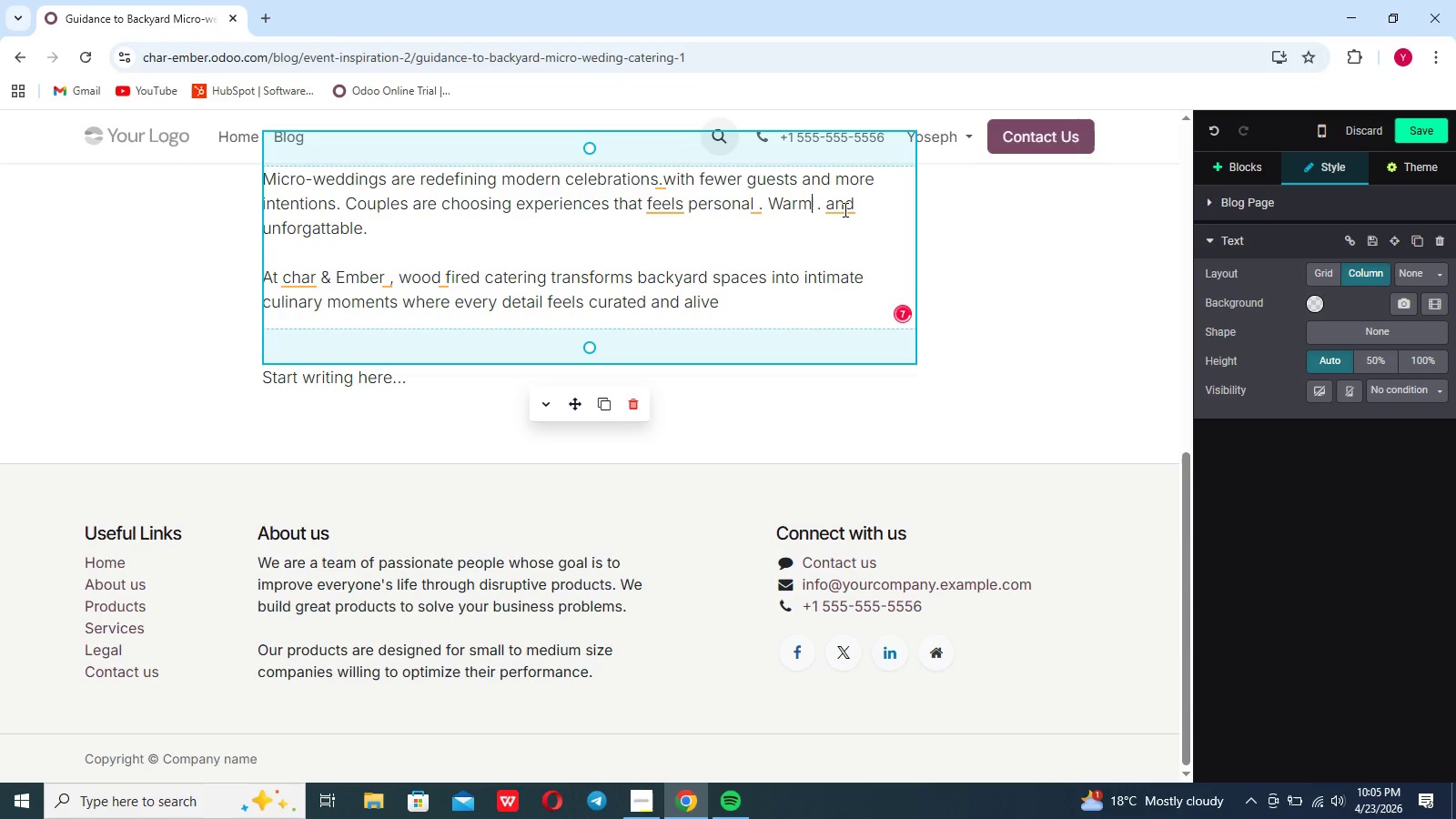 
left_click([844, 209])
 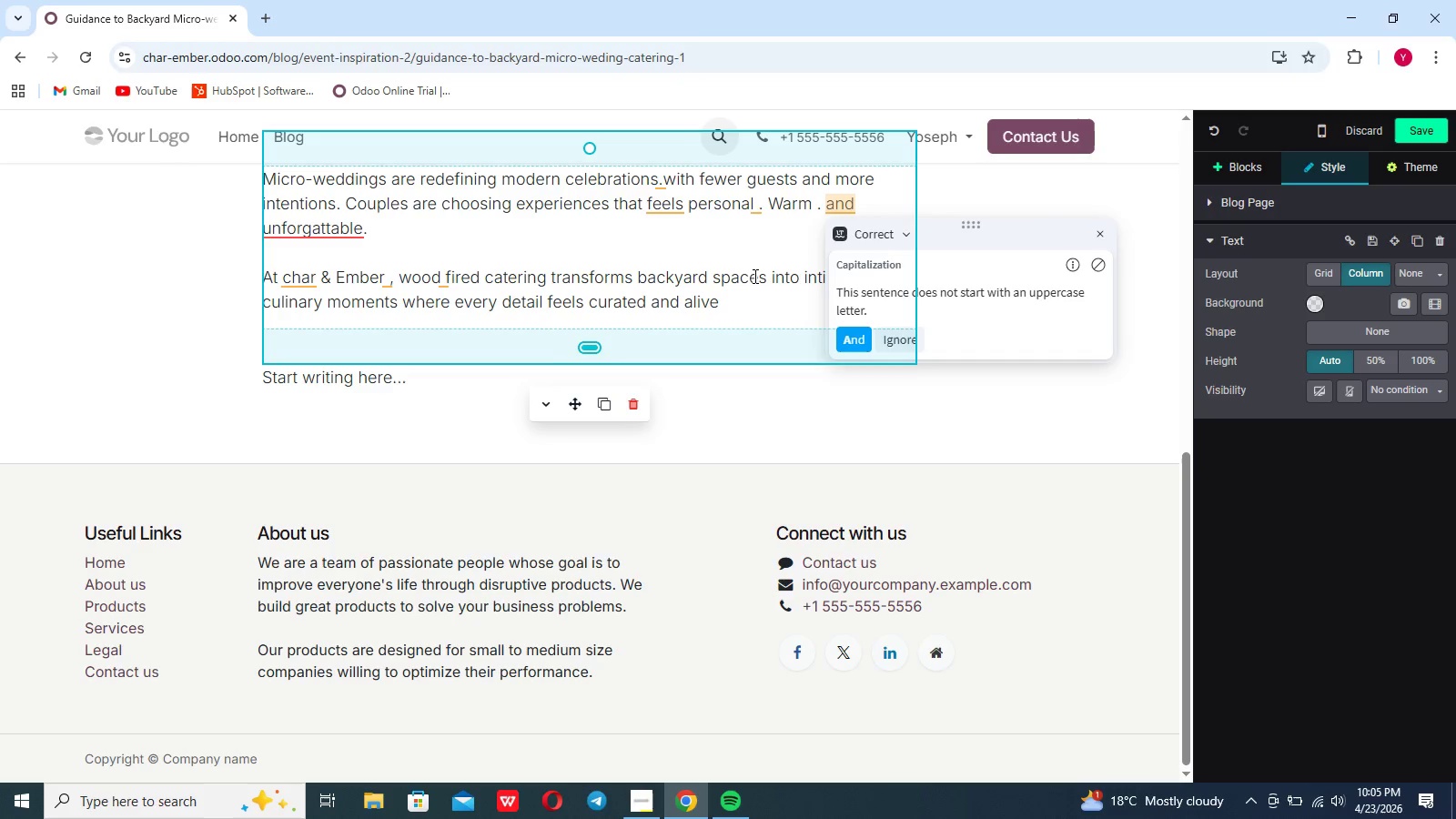 
left_click([736, 259])
 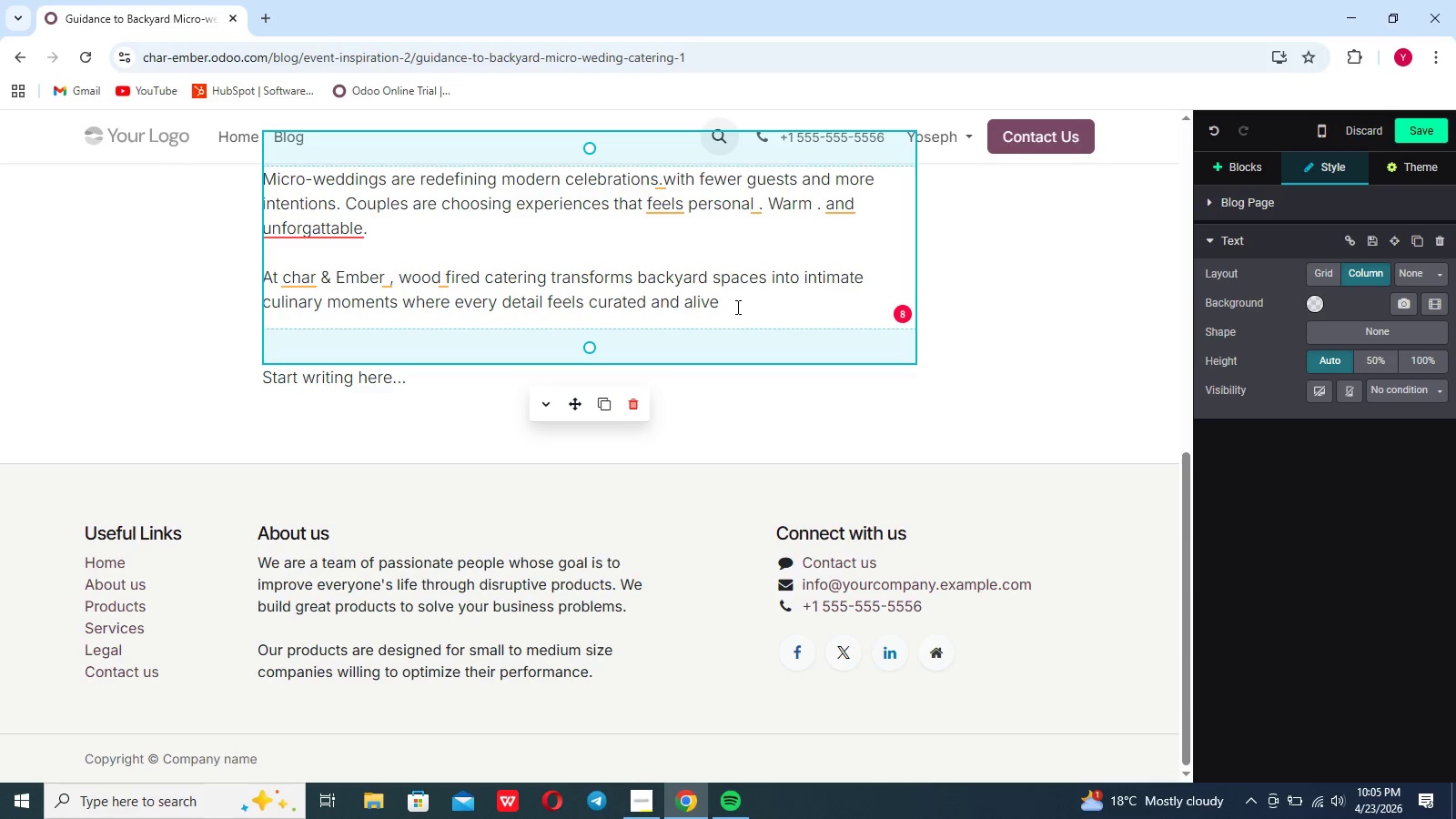 
scroll: coordinate [736, 307], scroll_direction: down, amount: 2.0
 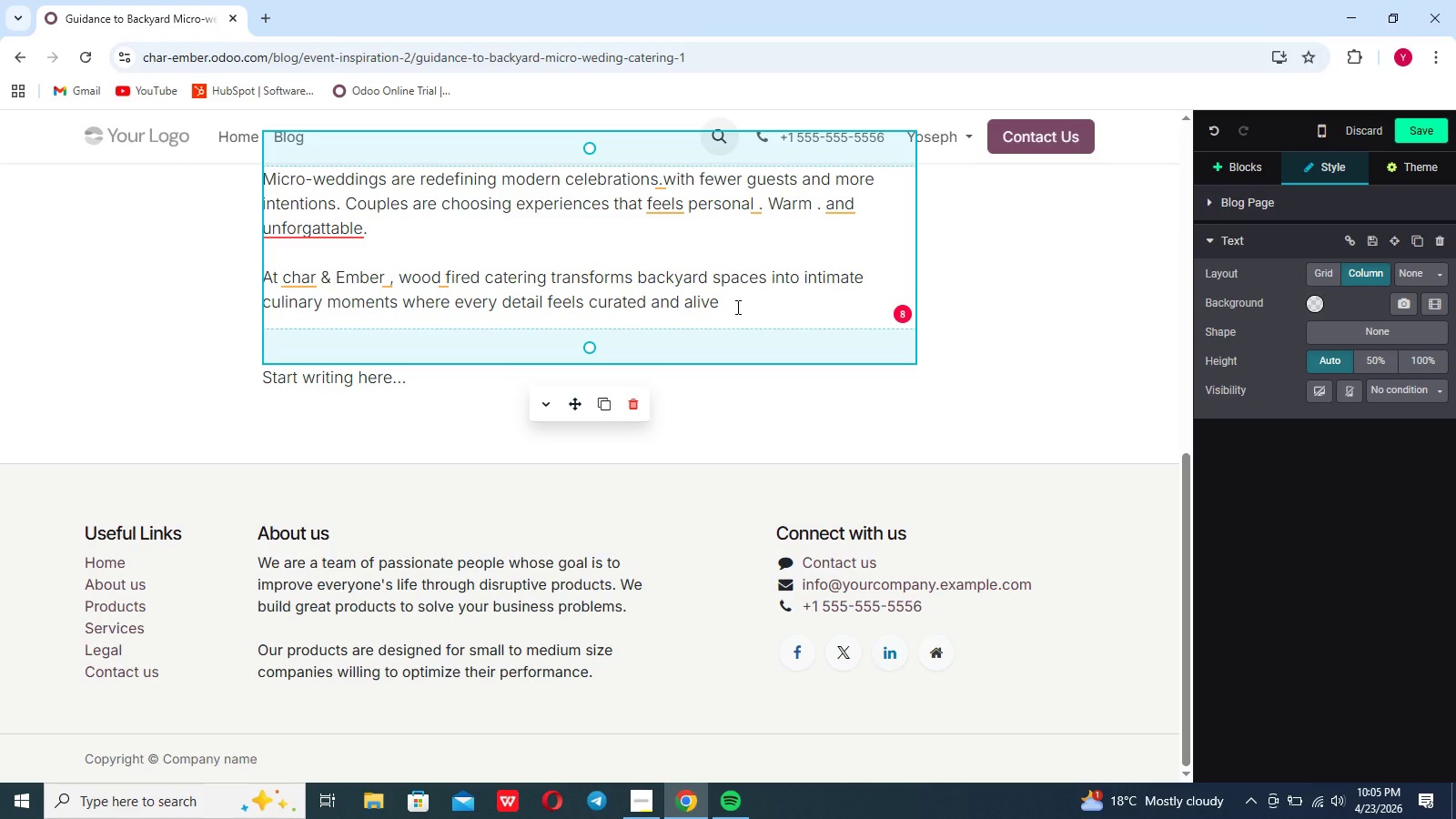 
wait(6.0)
 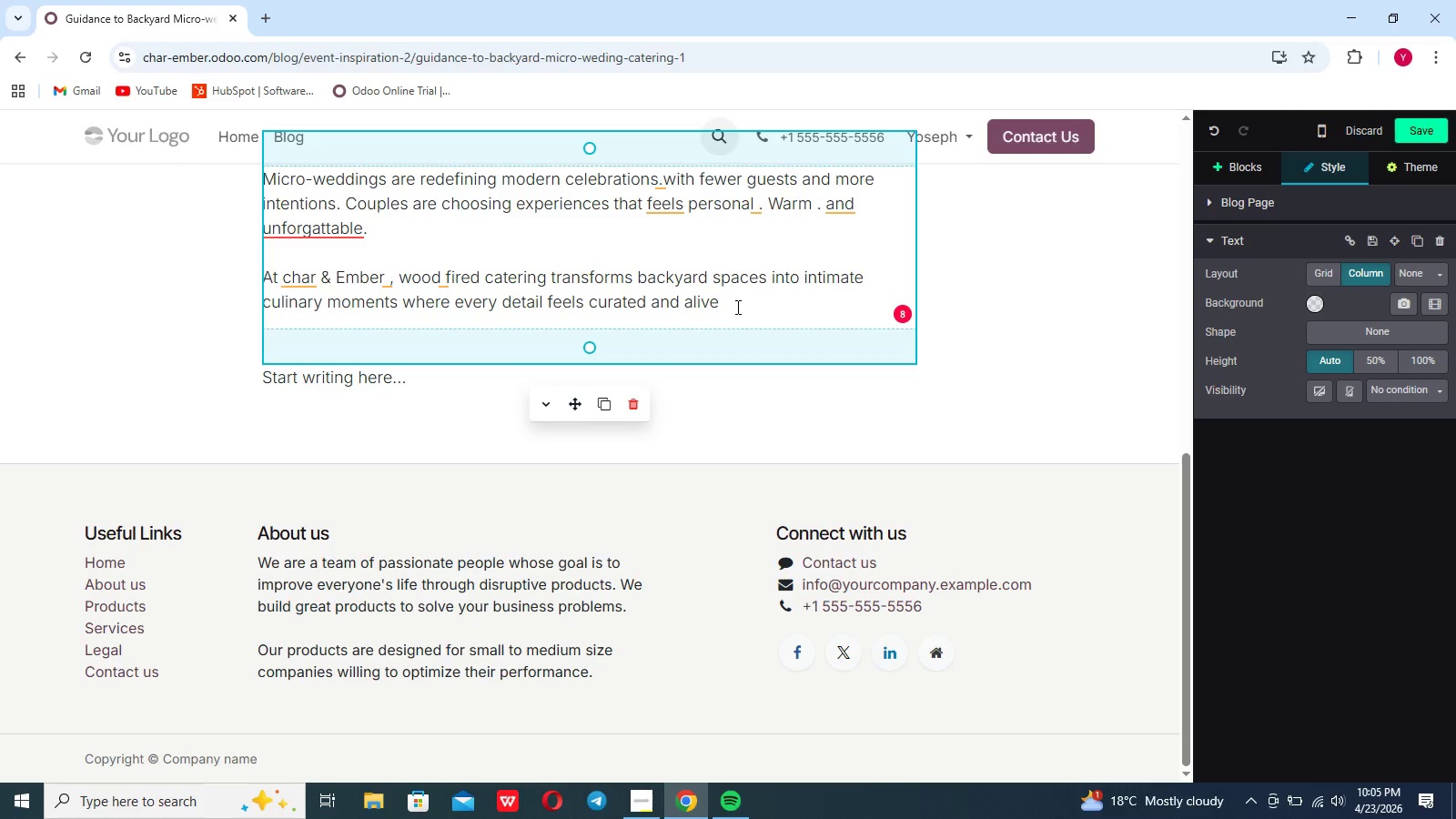 
left_click([821, 399])
 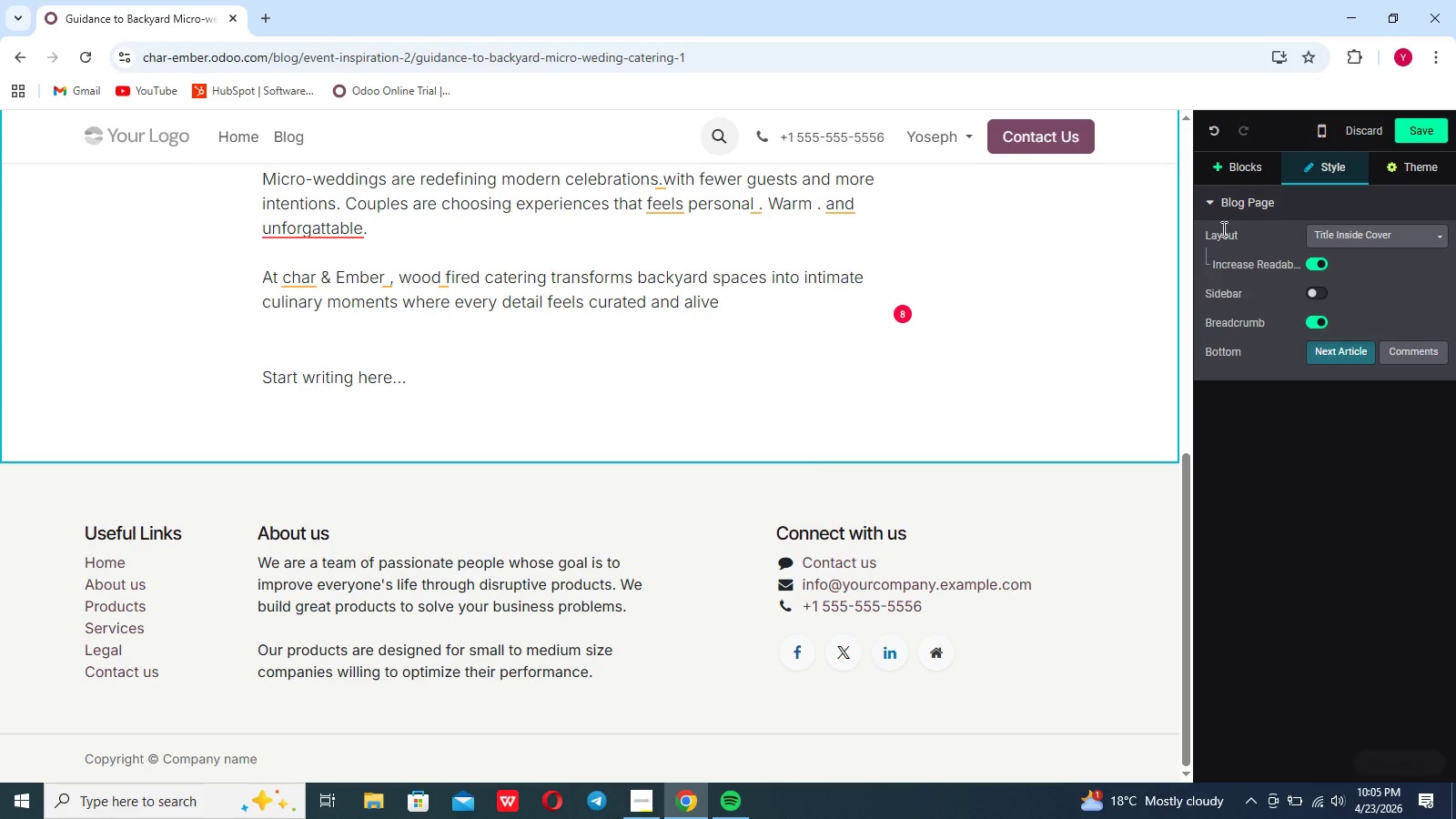 
left_click([1256, 160])
 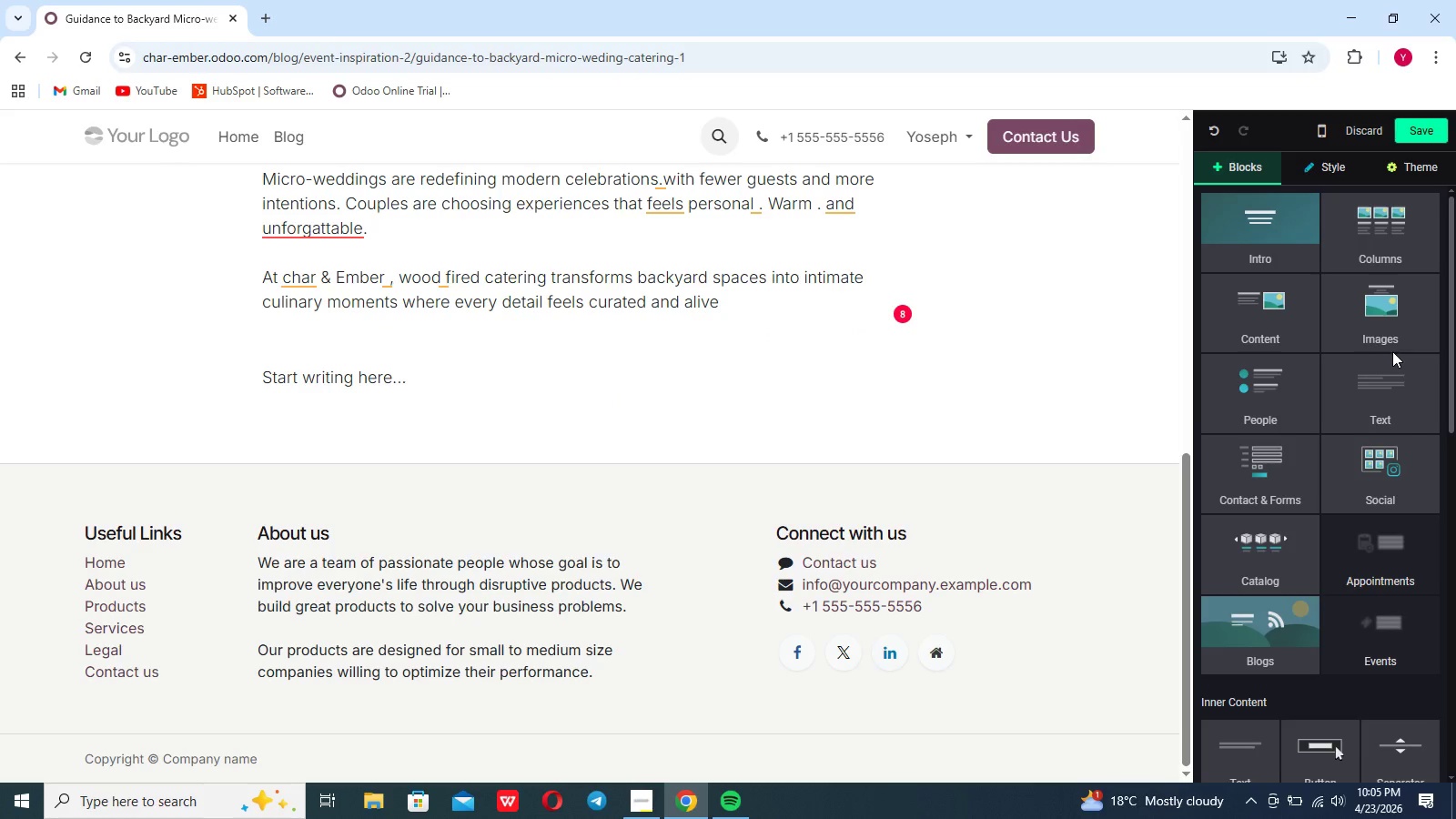 
left_click([1385, 332])
 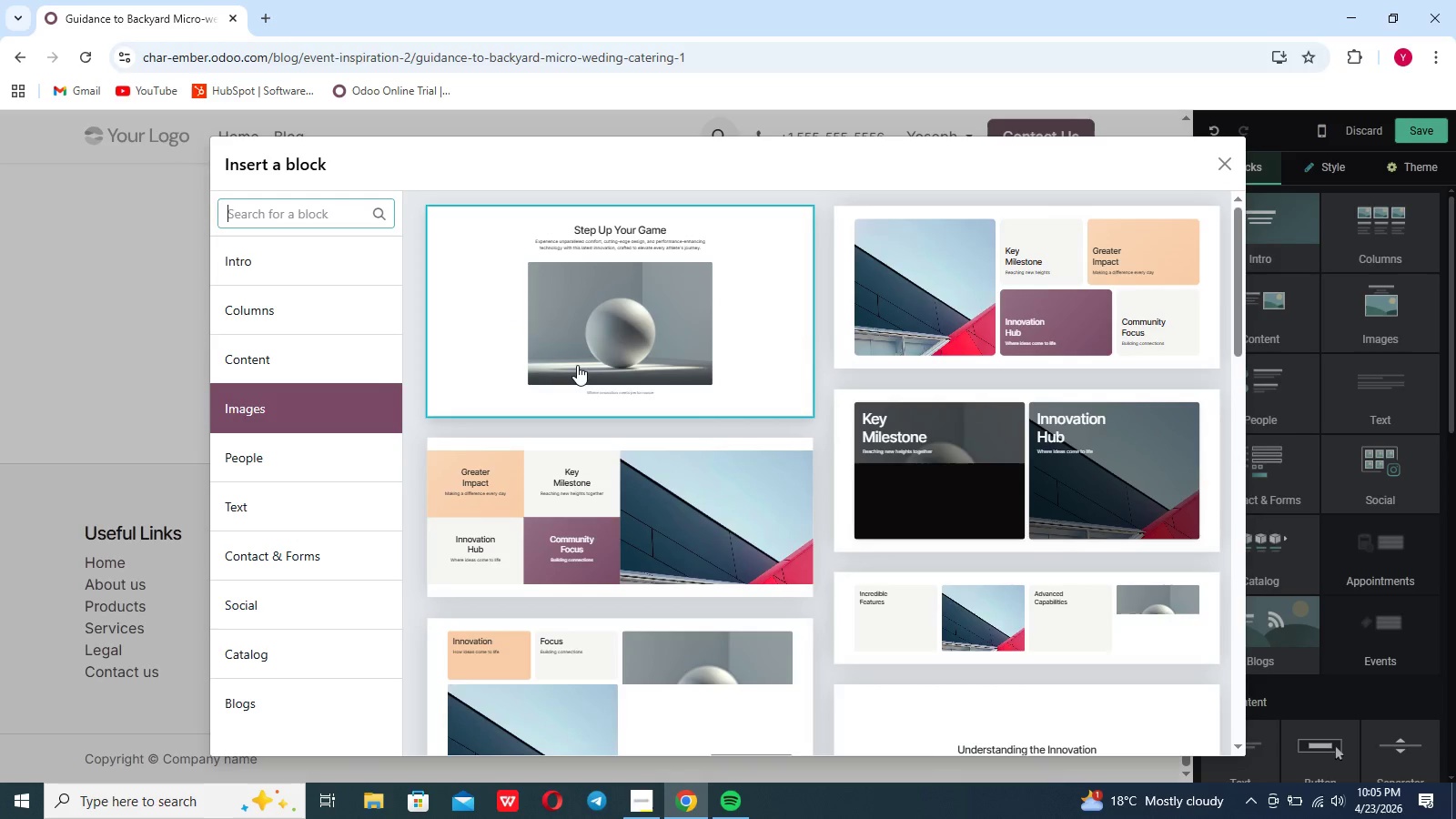 
scroll: coordinate [557, 497], scroll_direction: down, amount: 26.0
 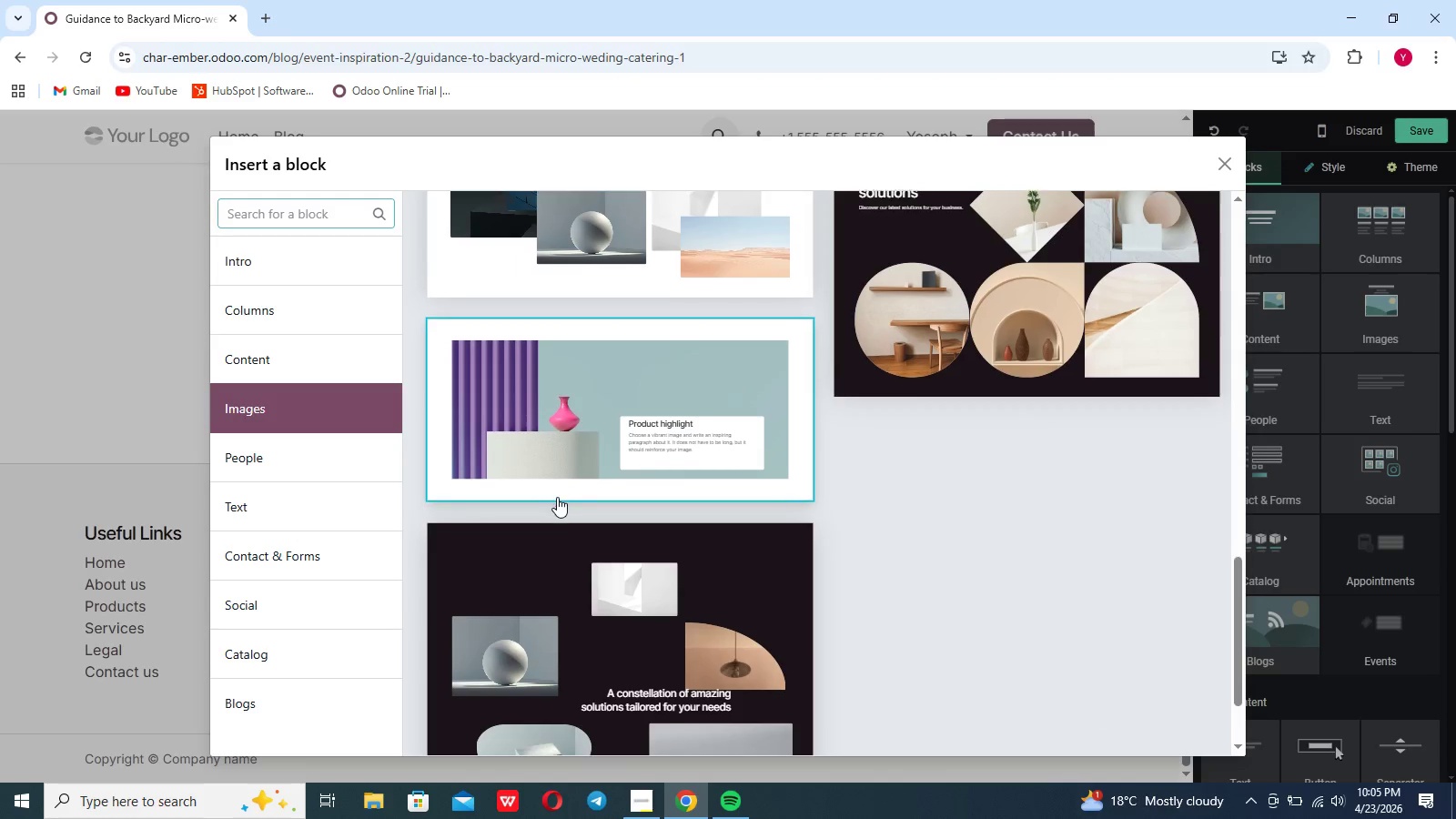 
scroll: coordinate [557, 497], scroll_direction: up, amount: 4.0
 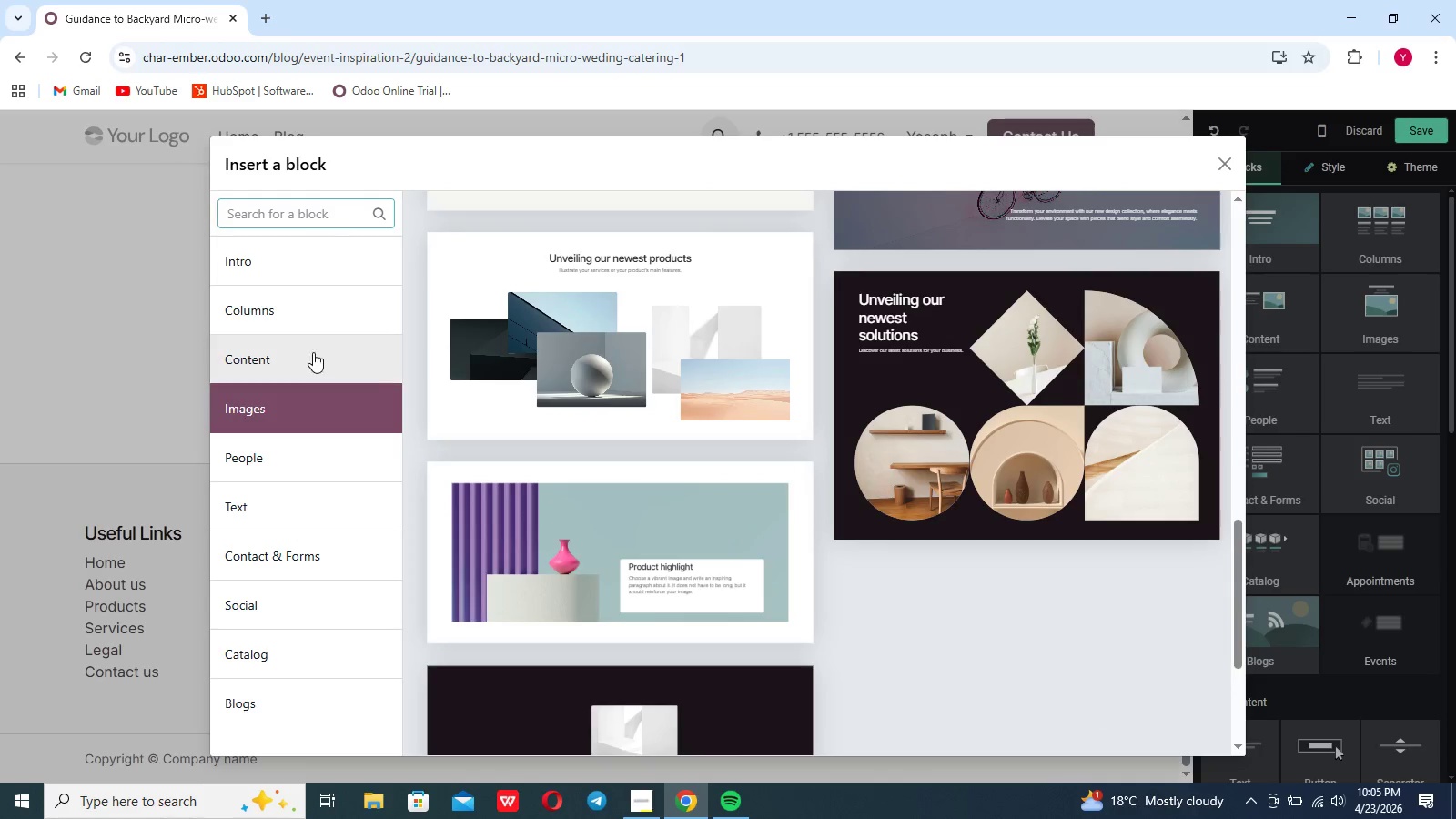 
left_click([312, 351])
 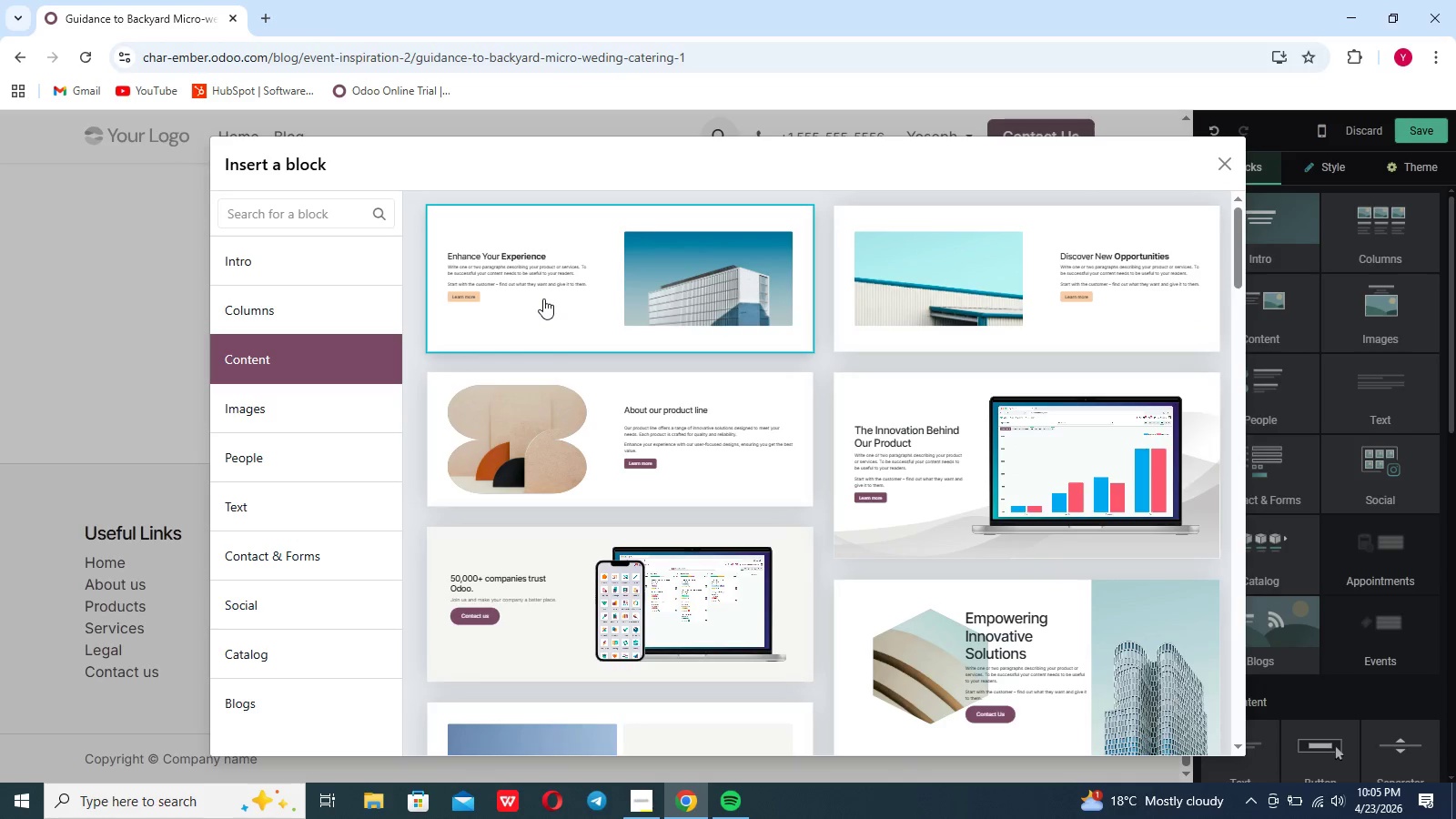 
wait(6.97)
 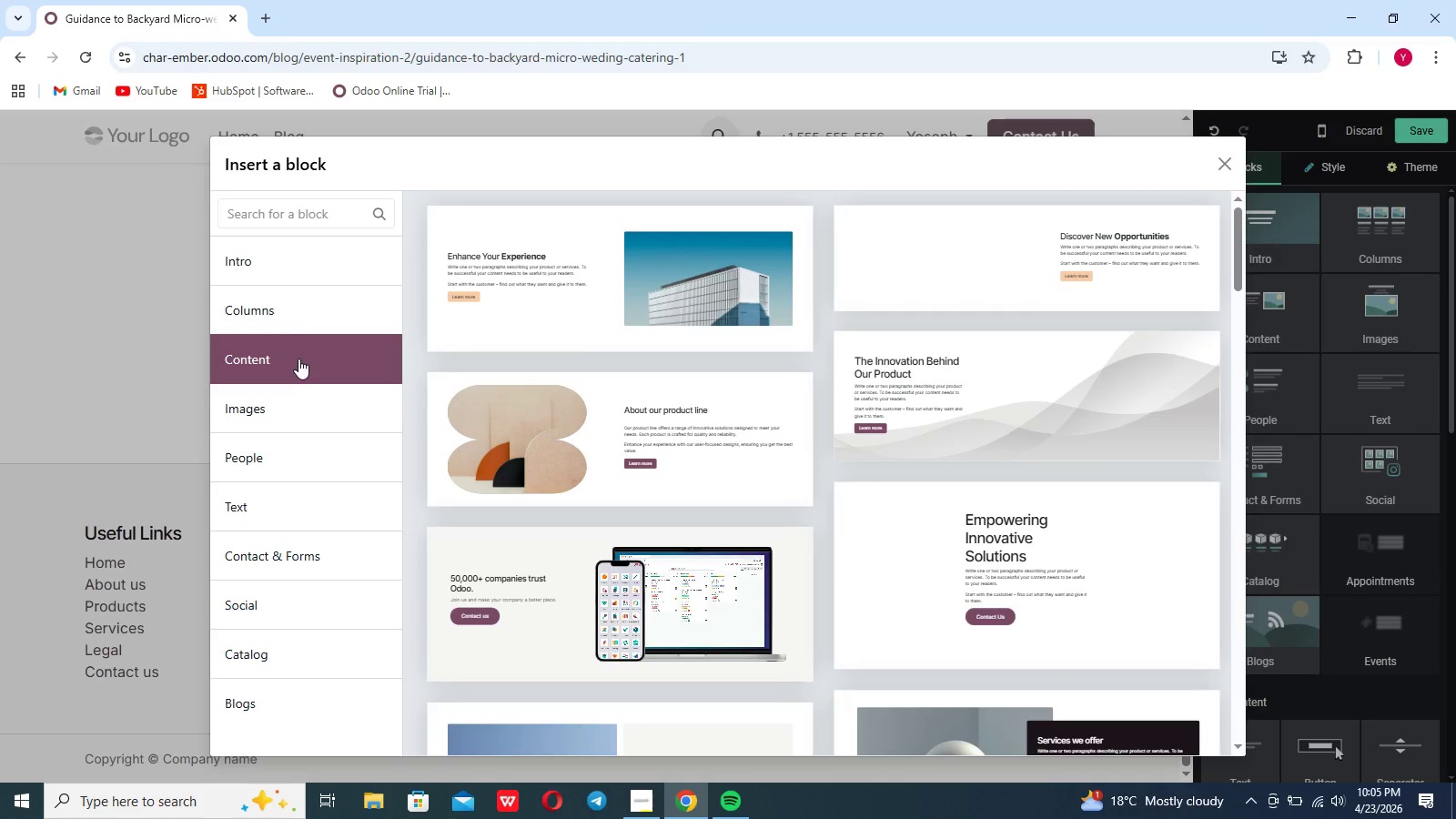 
left_click_drag(start_coordinate=[434, 354], to_coordinate=[266, 310])
 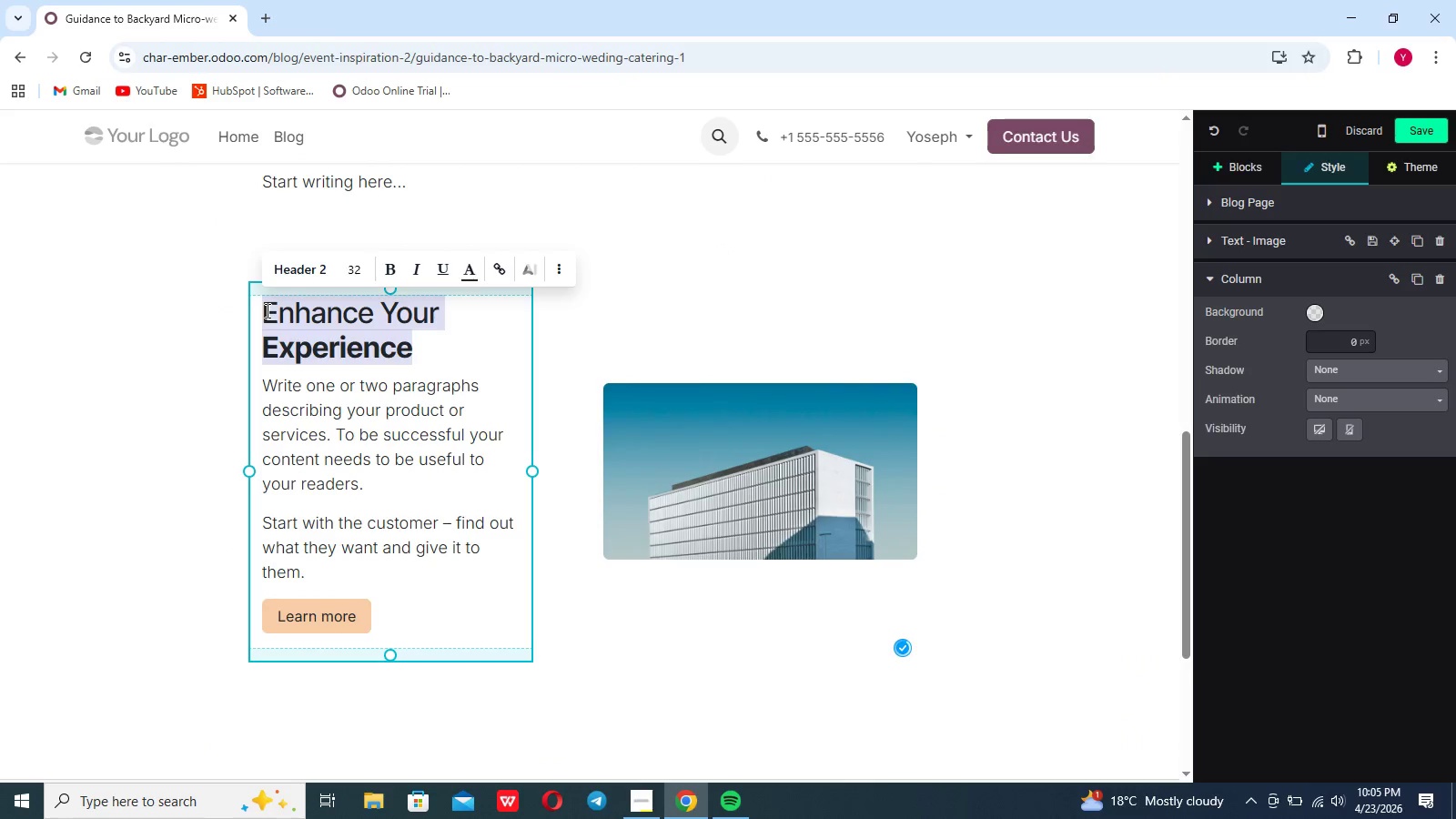 
key(Backspace)
 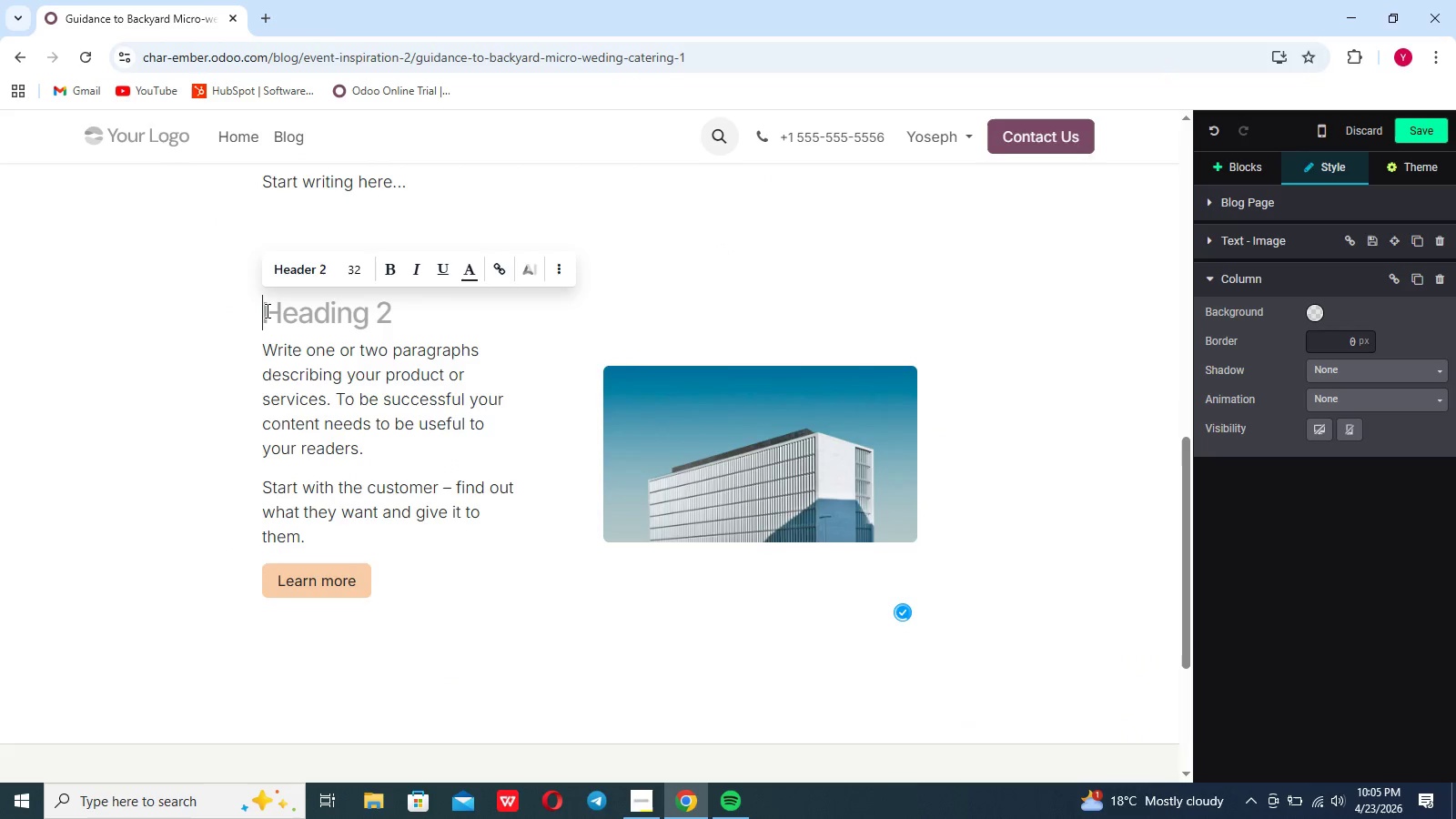 
key(Shift+W)
 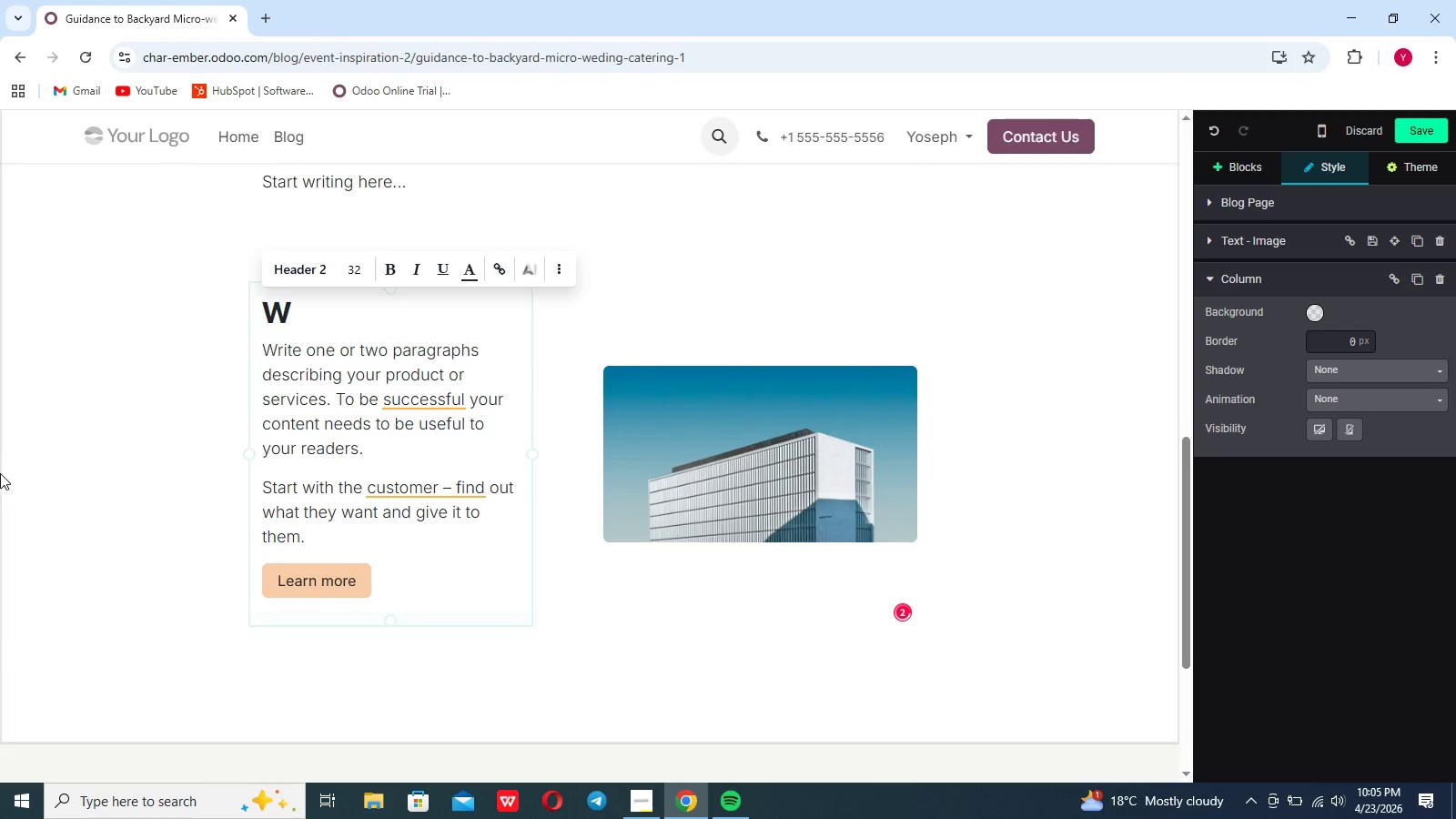 
type(hy Micro)
 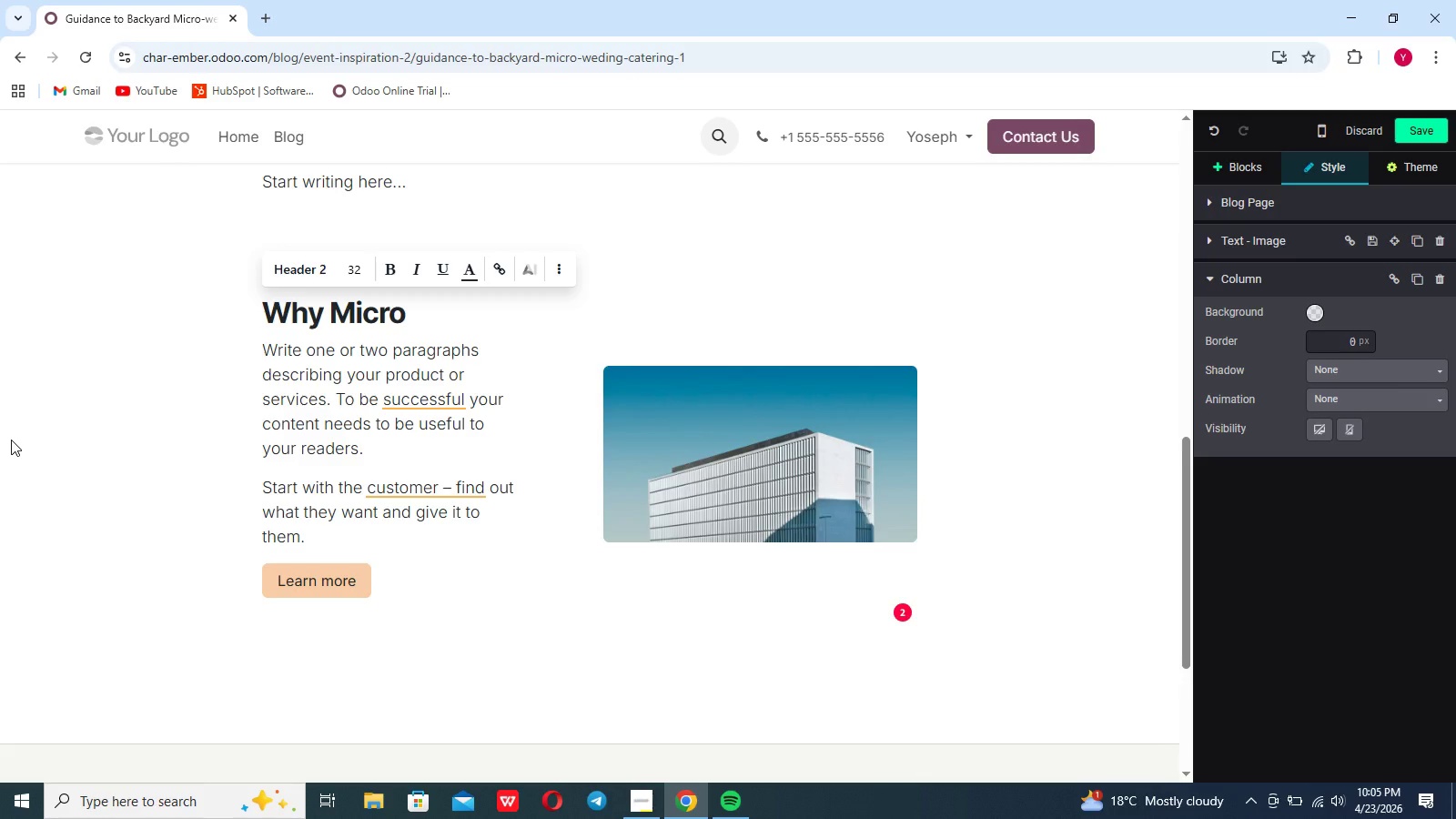 
type(-Wedding Works)
 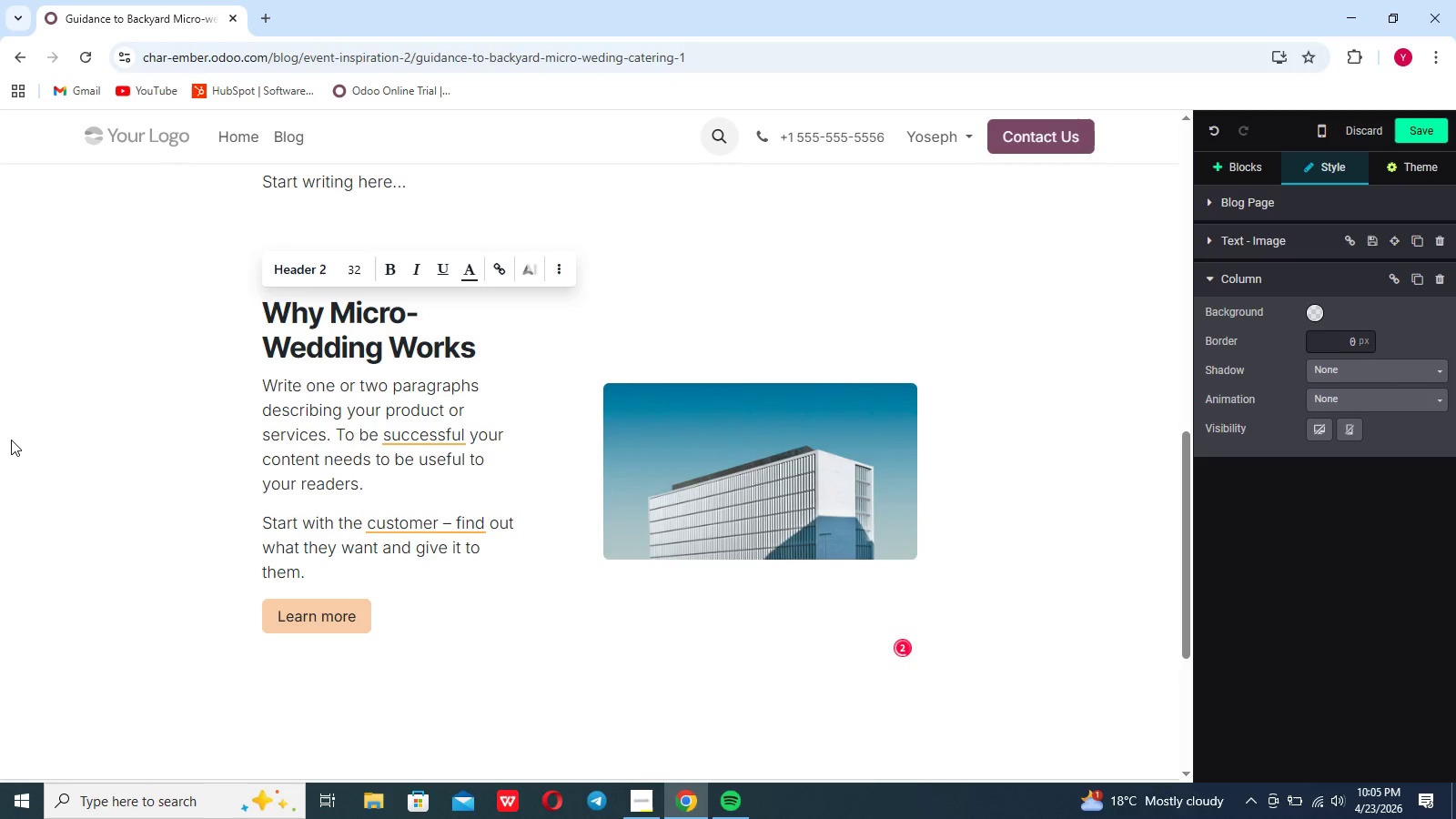 
key(Backspace)
 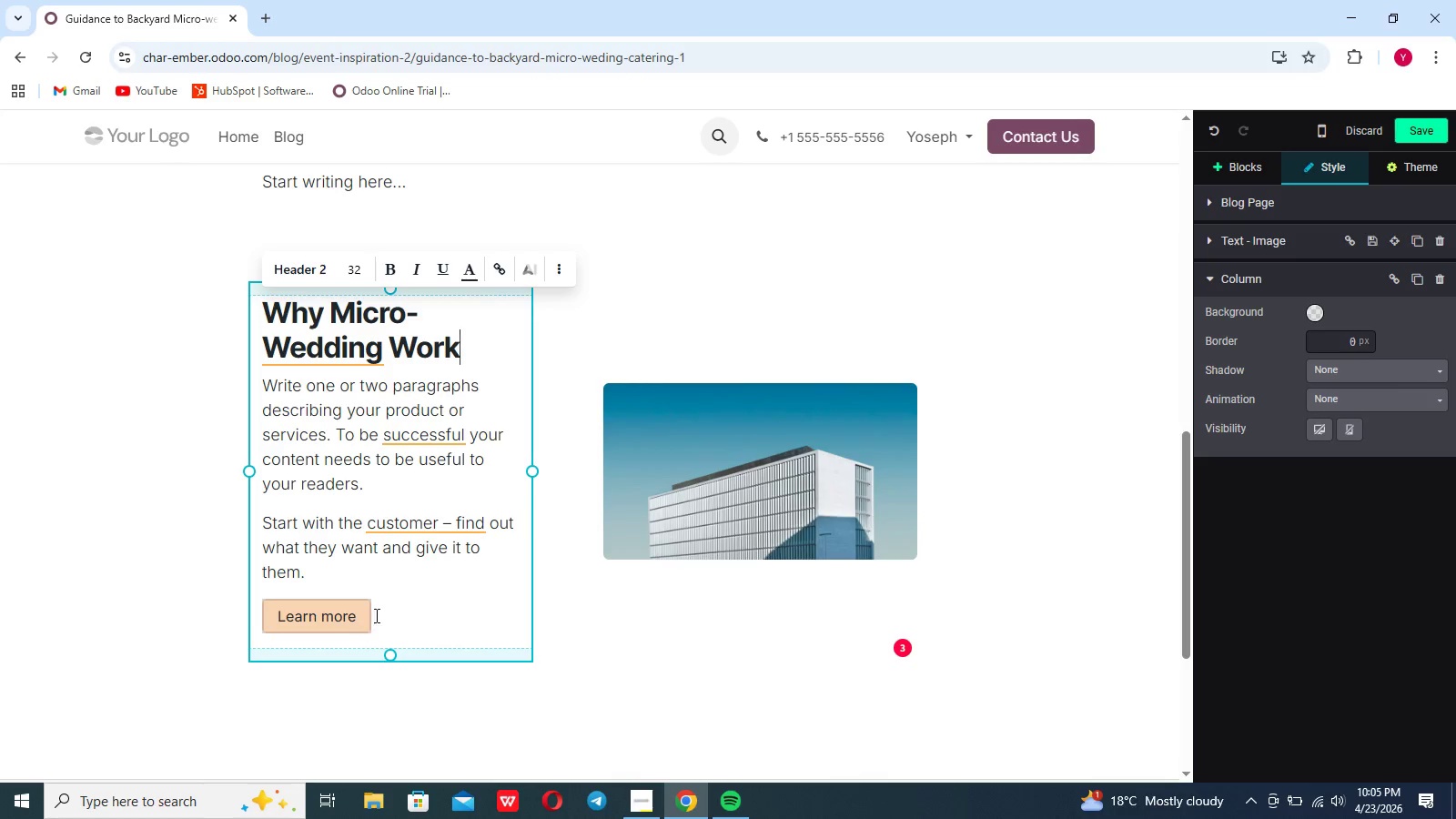 
wait(5.58)
 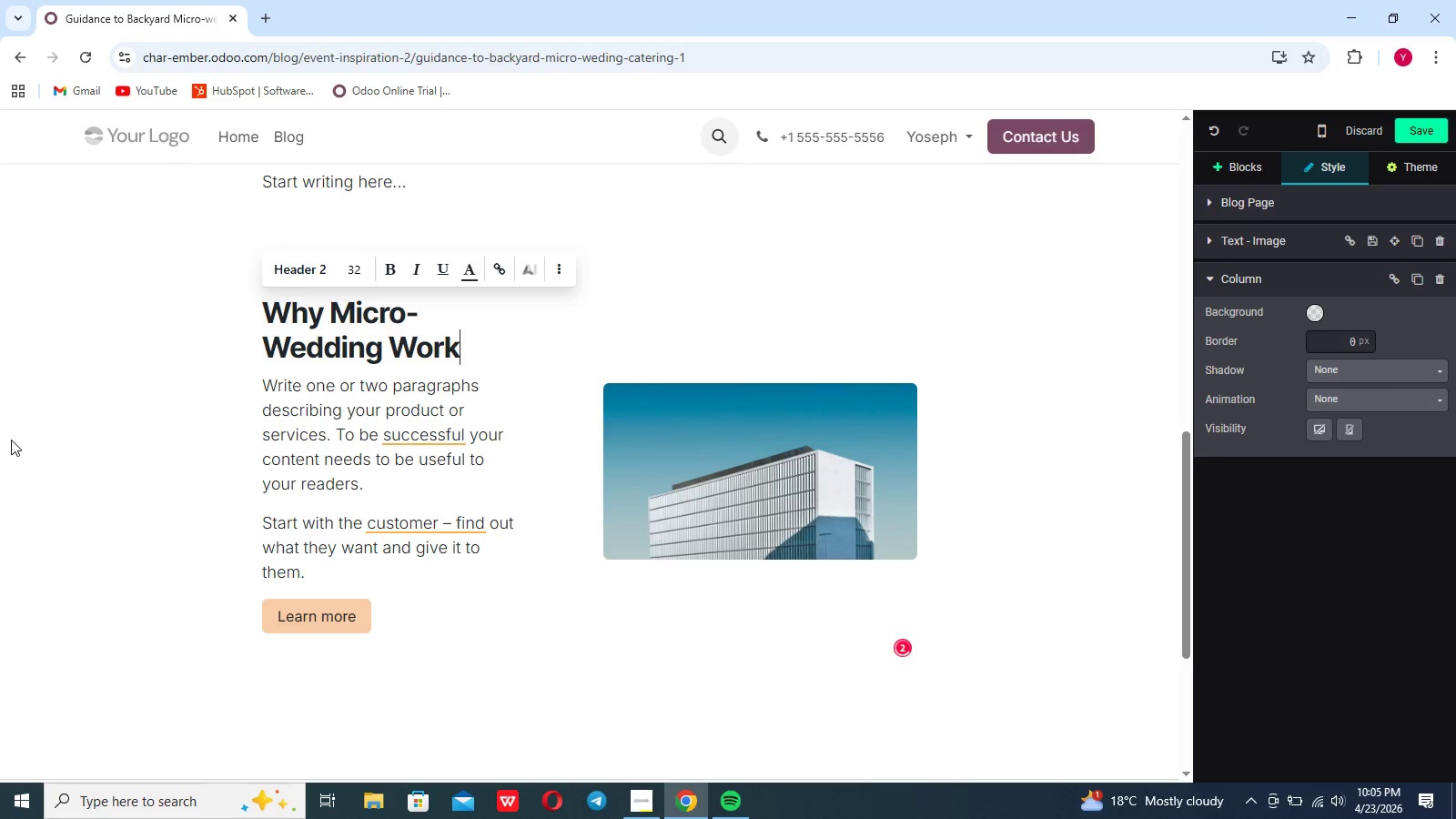 
left_click([684, 489])
 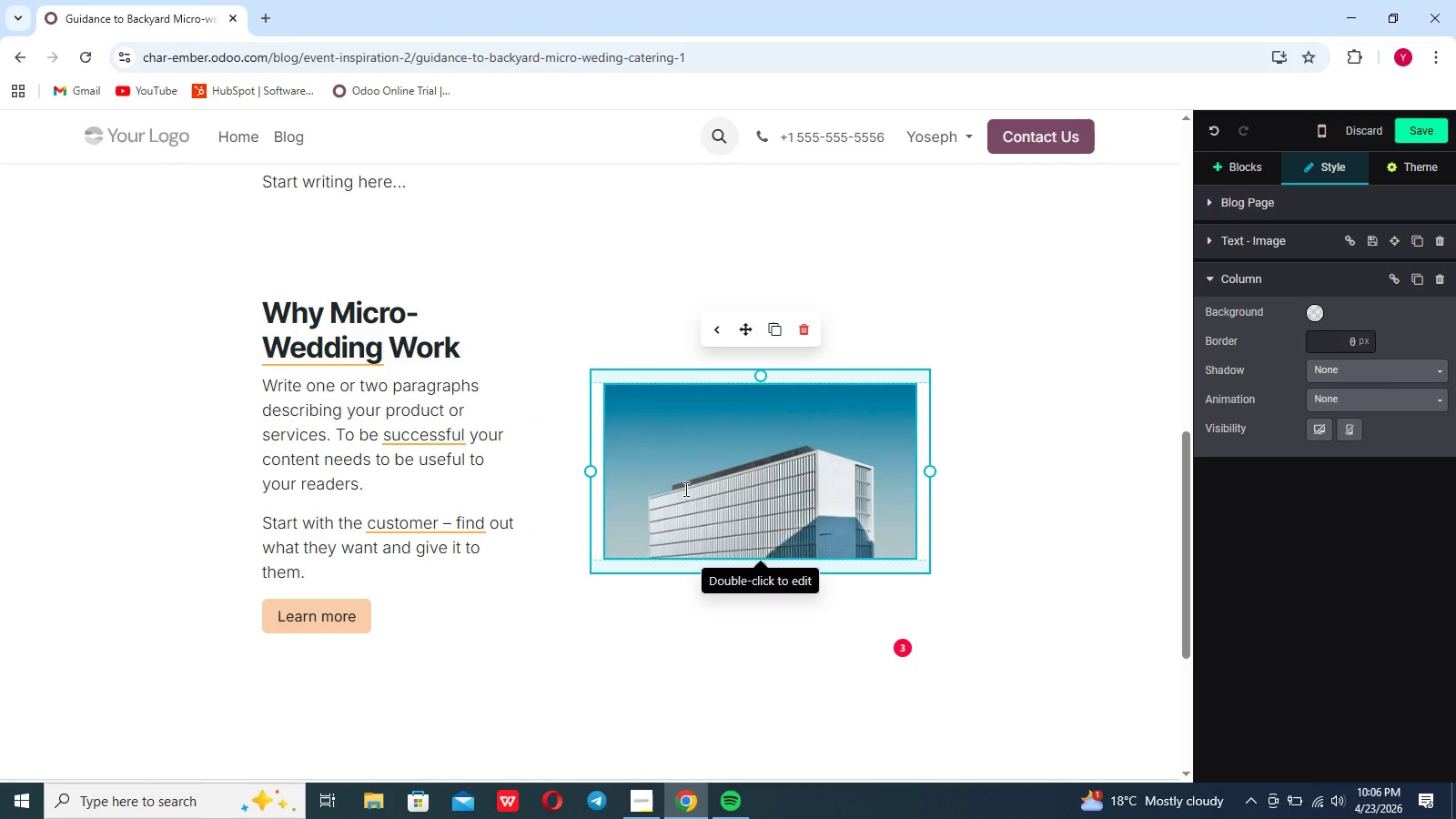 
double_click([684, 489])
 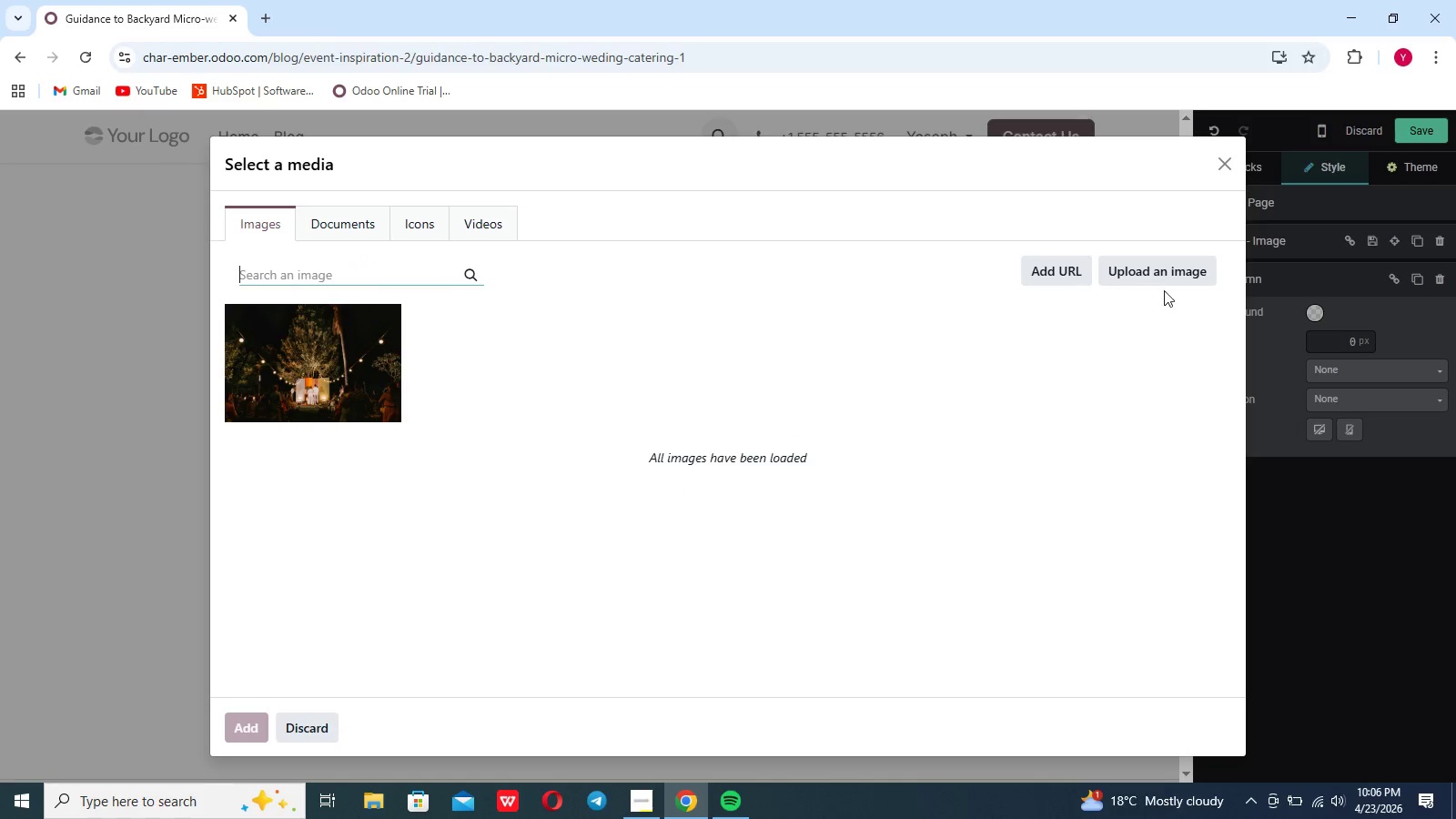 
left_click([1167, 279])
 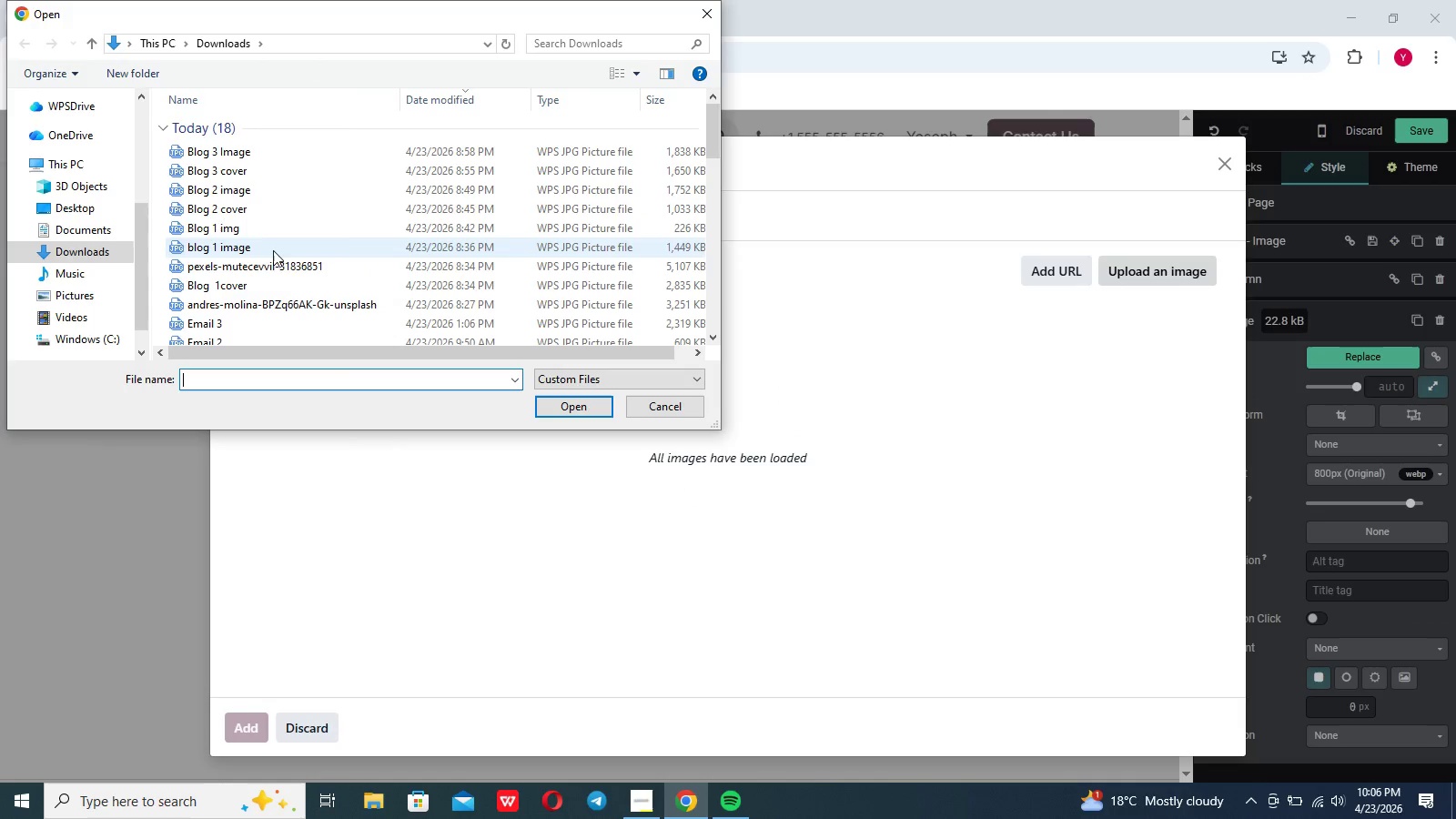 
wait(5.88)
 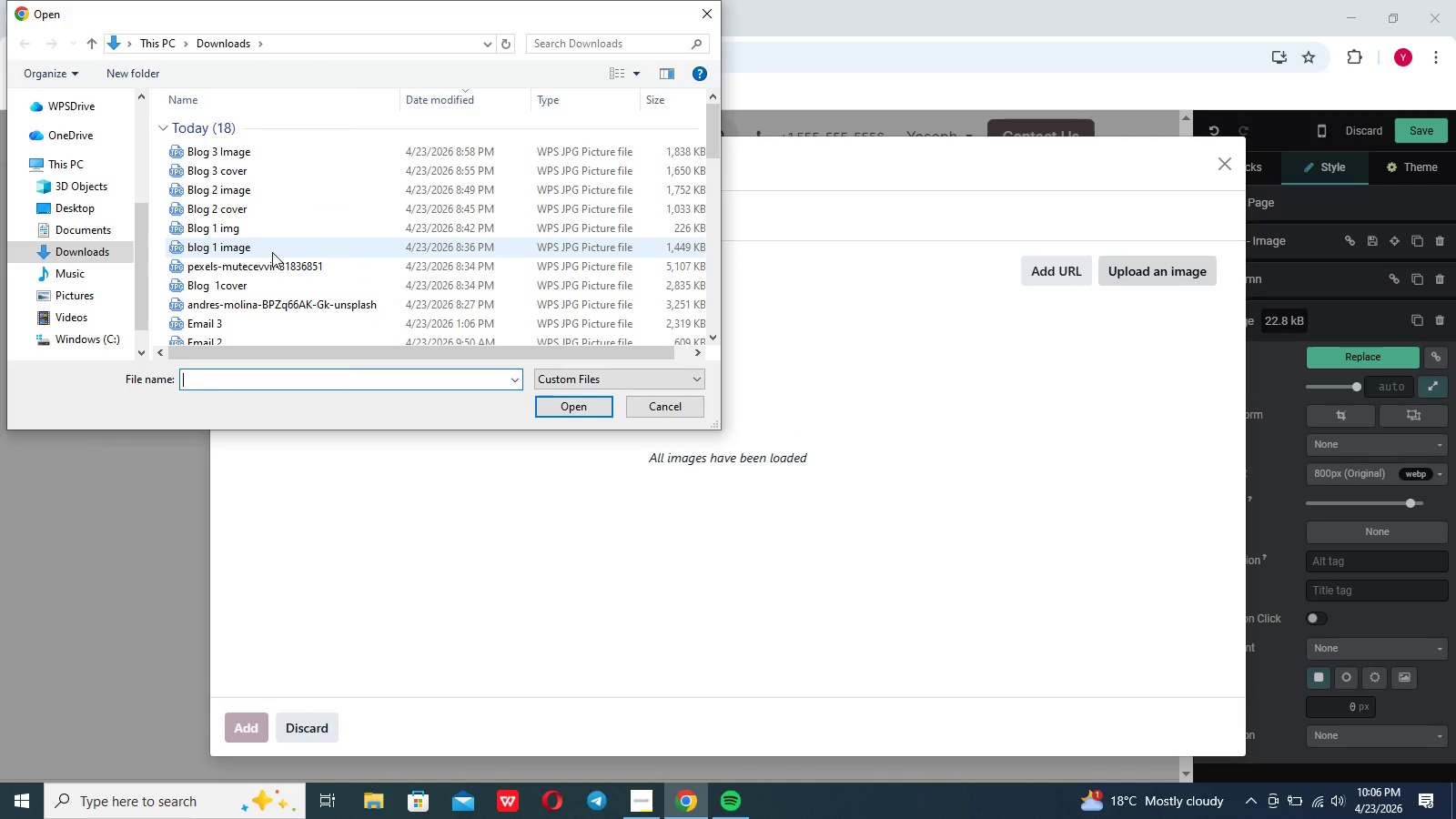 
left_click([273, 250])
 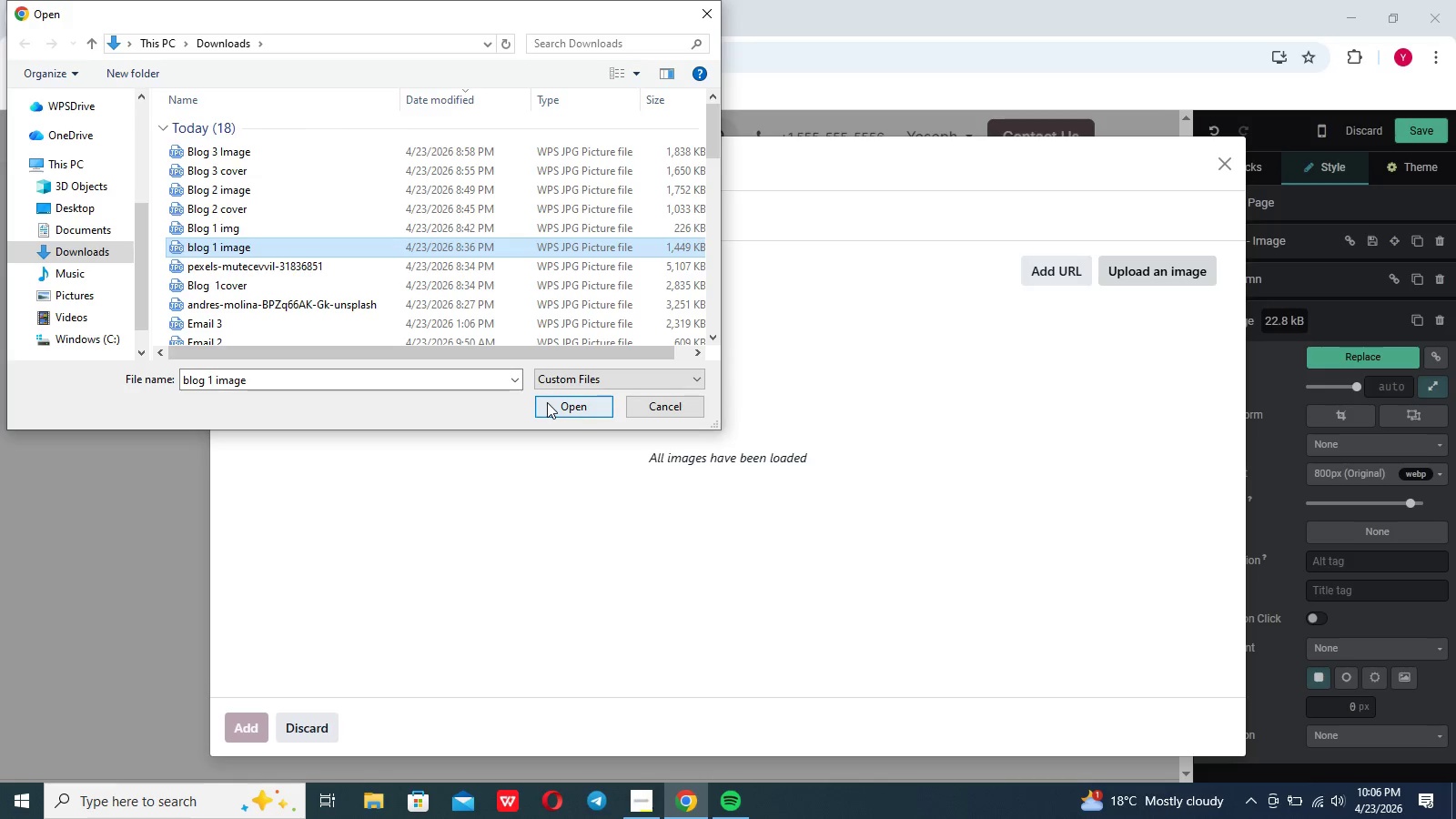 
left_click([547, 402])
 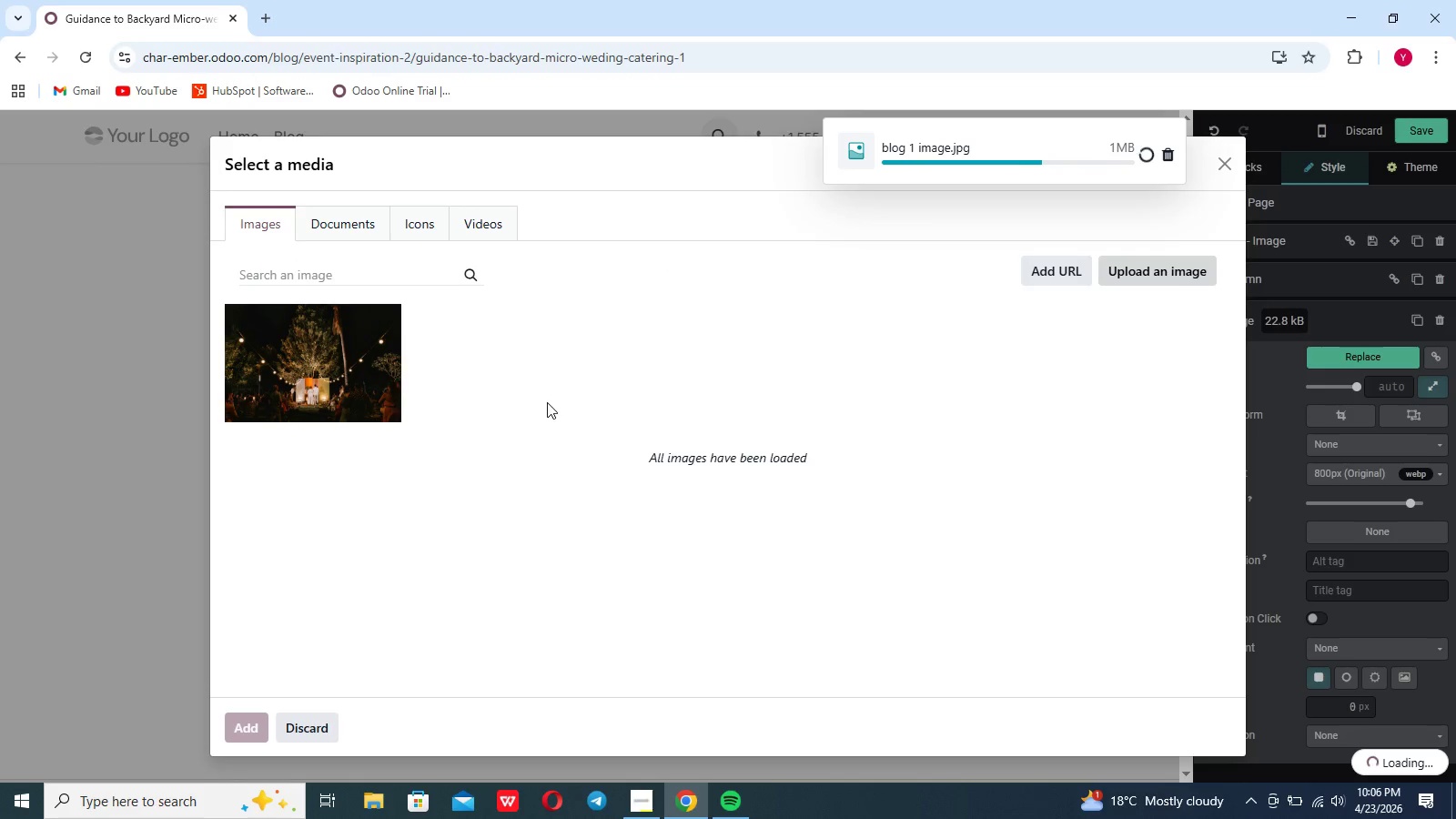 
wait(10.84)
 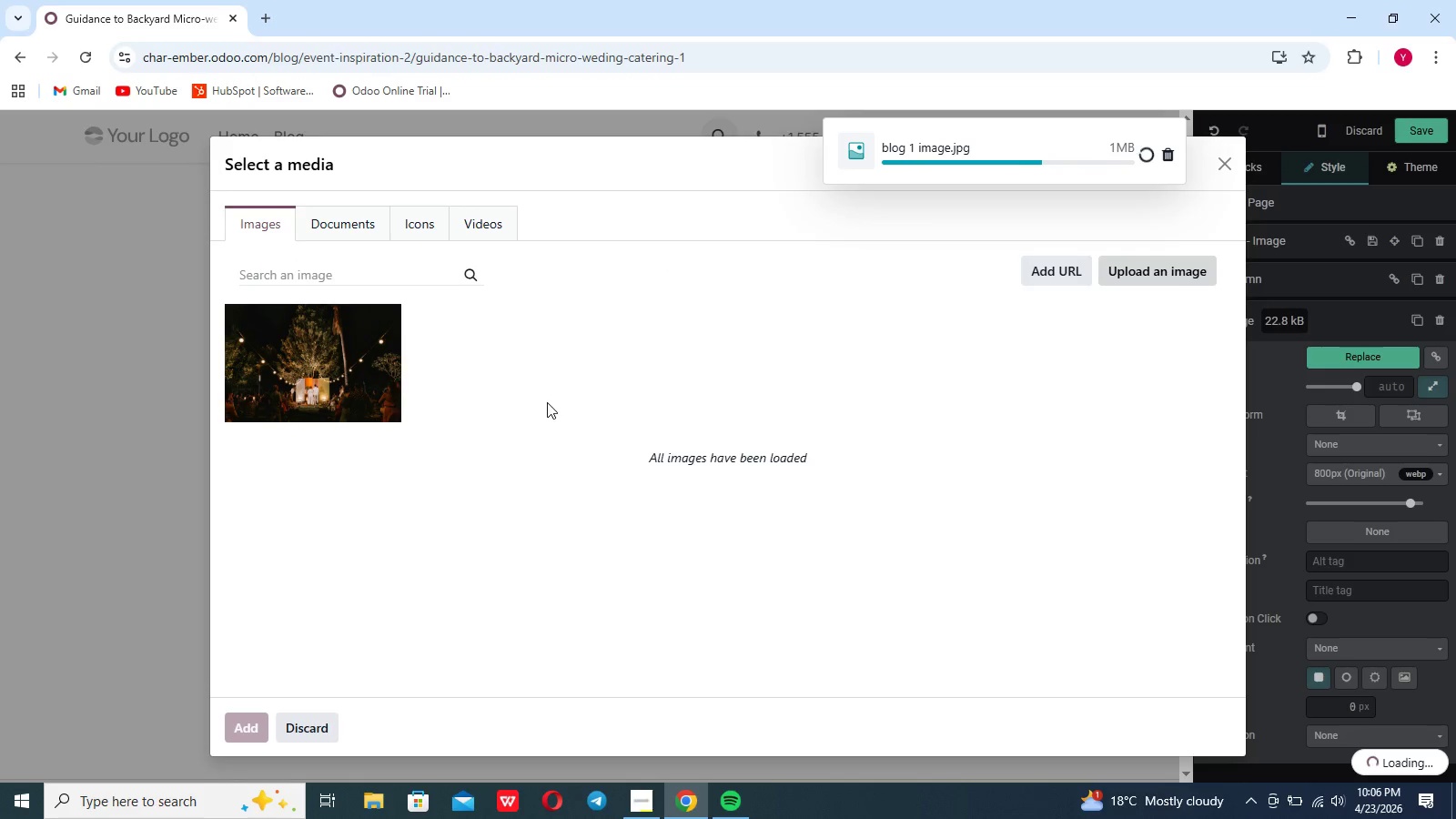 
scroll: coordinate [553, 437], scroll_direction: down, amount: 3.0
 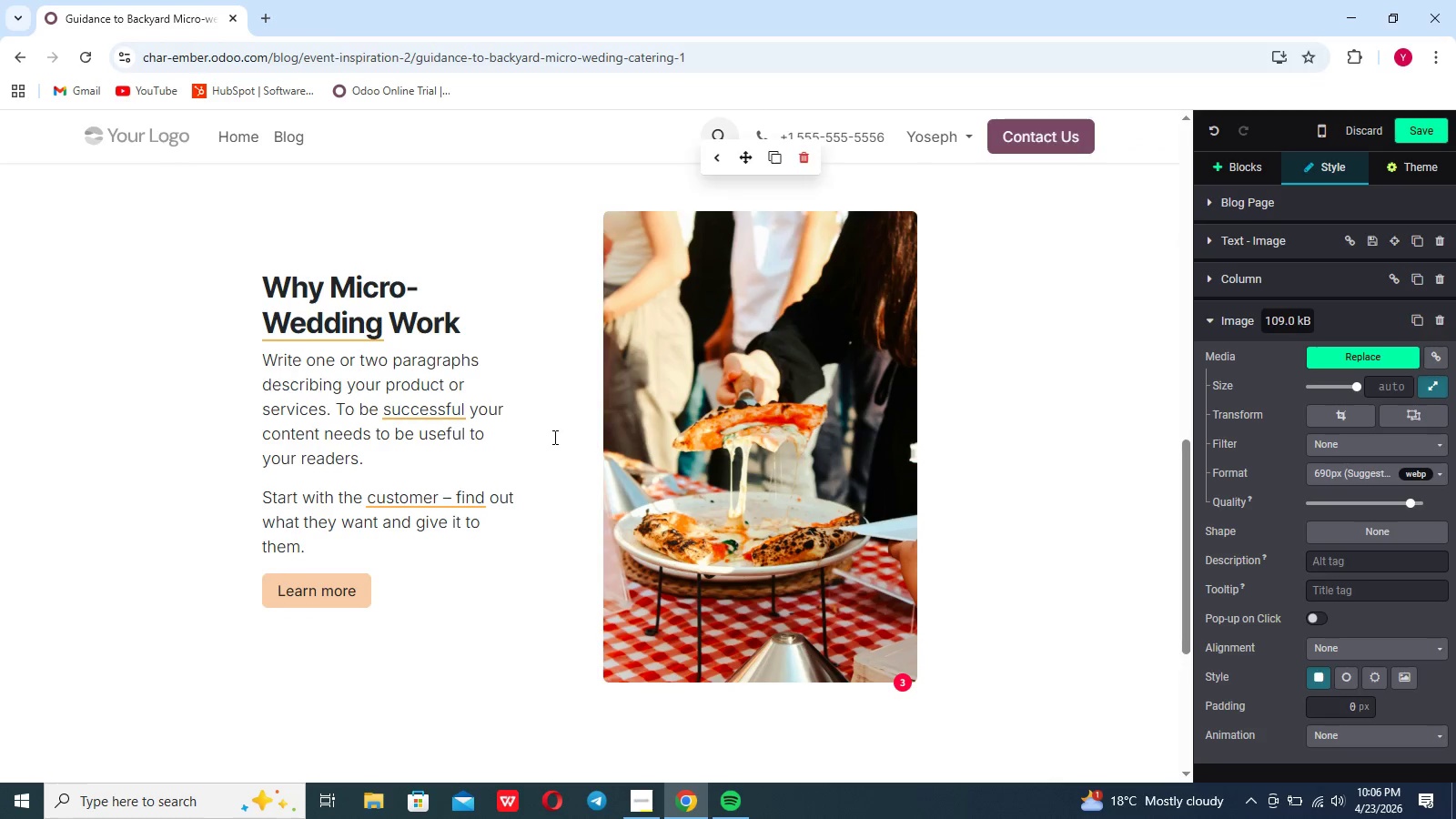 
scroll: coordinate [553, 437], scroll_direction: up, amount: 1.0
 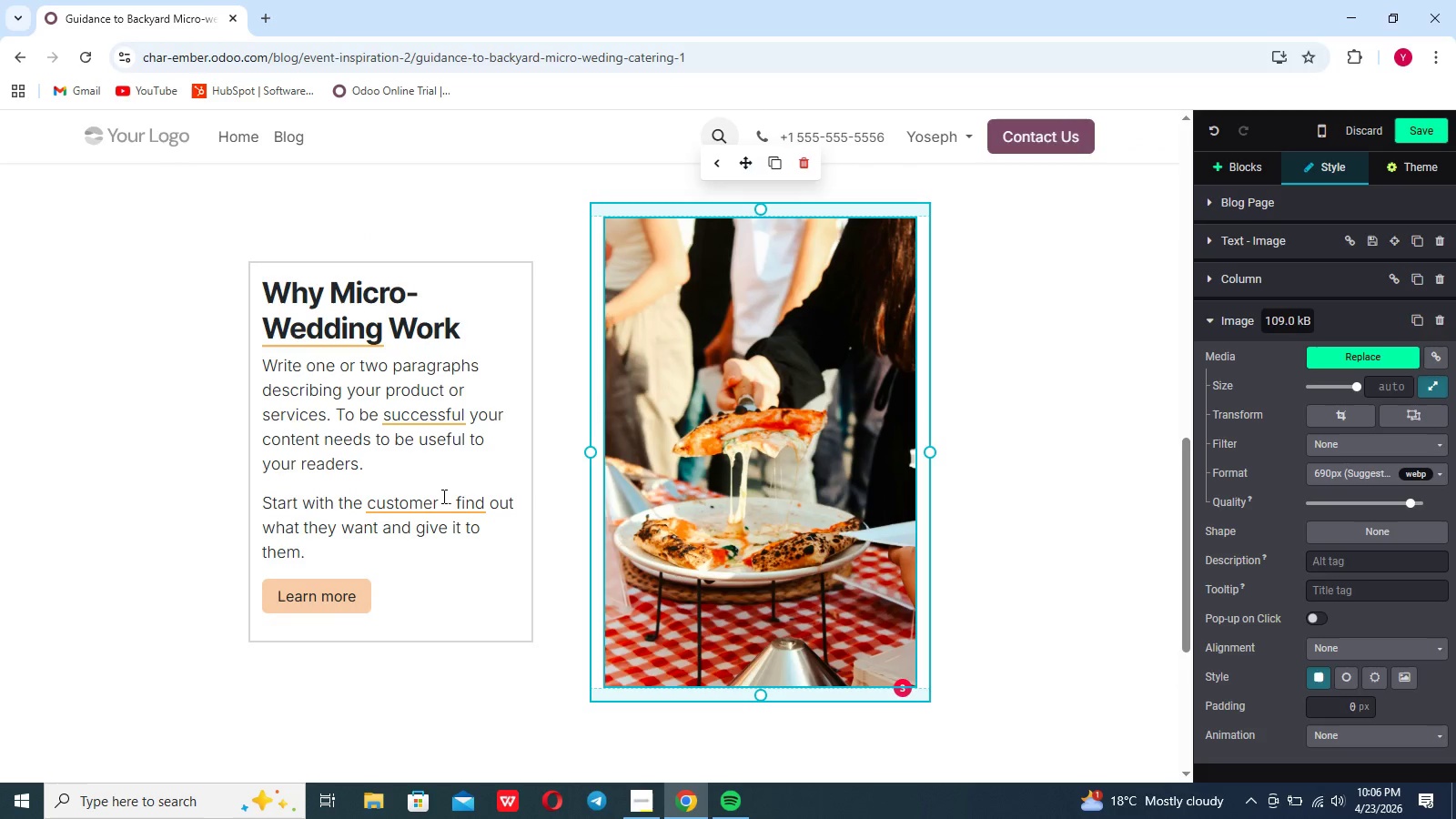 
scroll: coordinate [442, 496], scroll_direction: down, amount: 15.0
 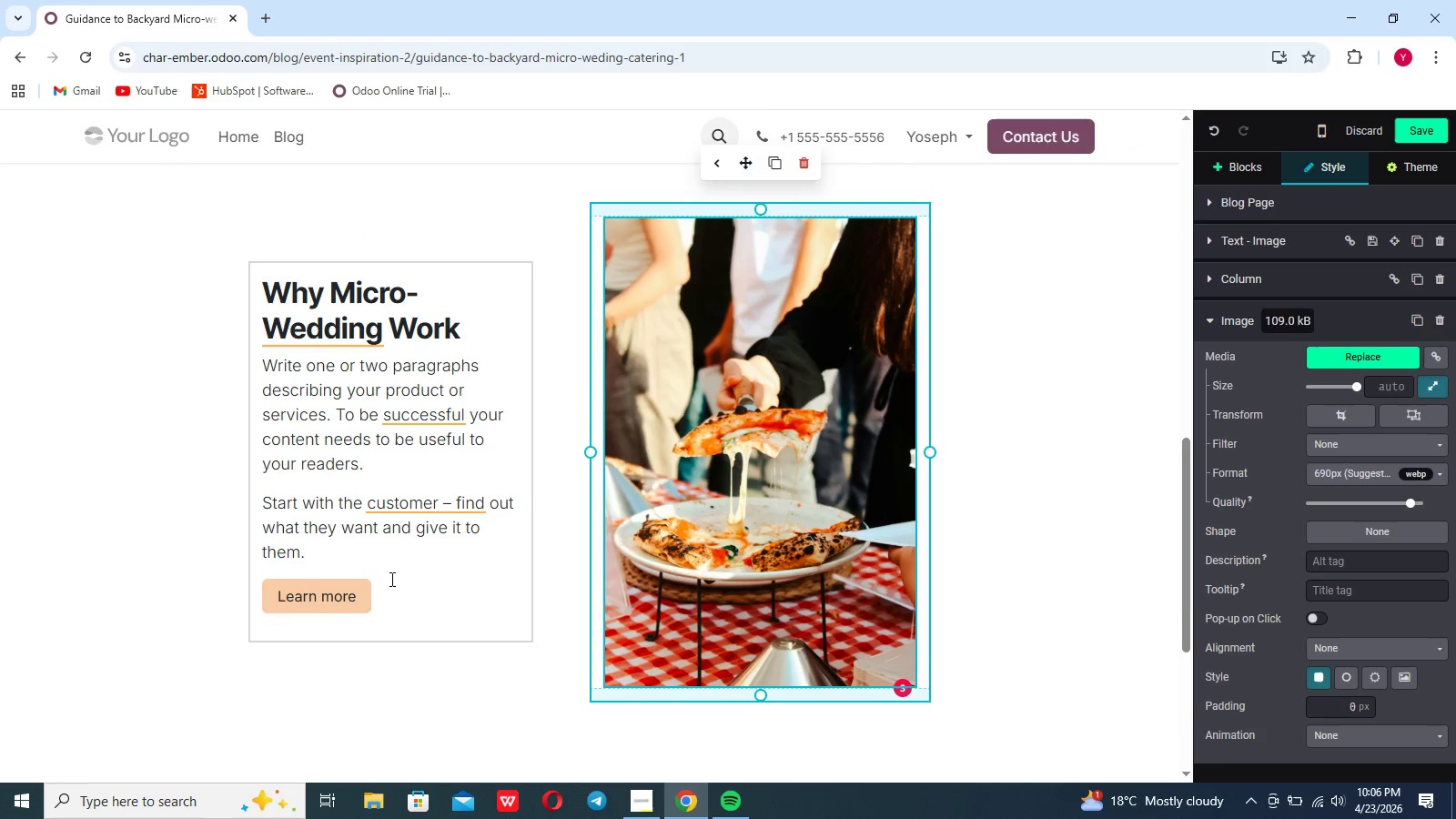 
left_click([390, 579])
 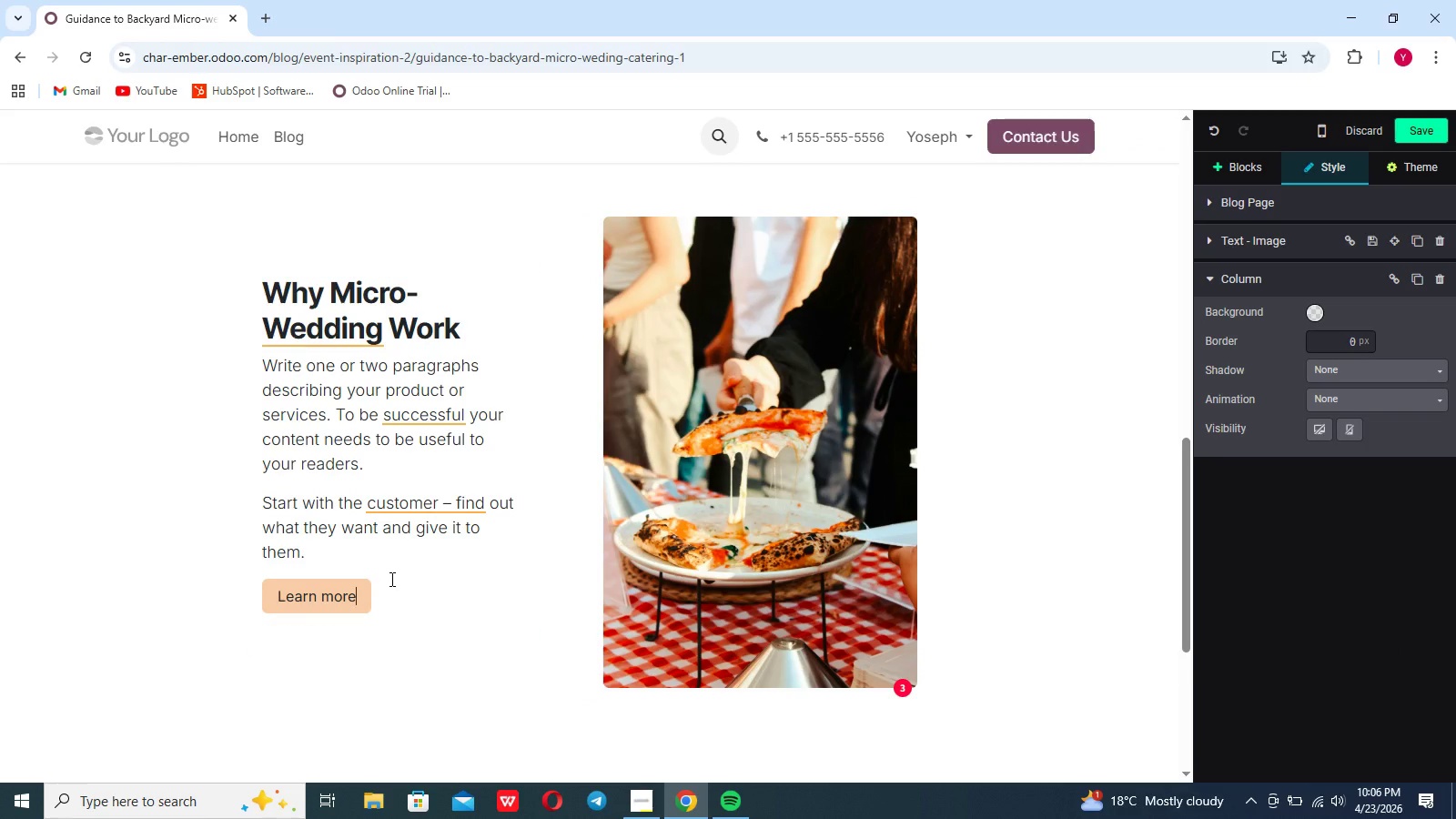 
key(Backspace)
 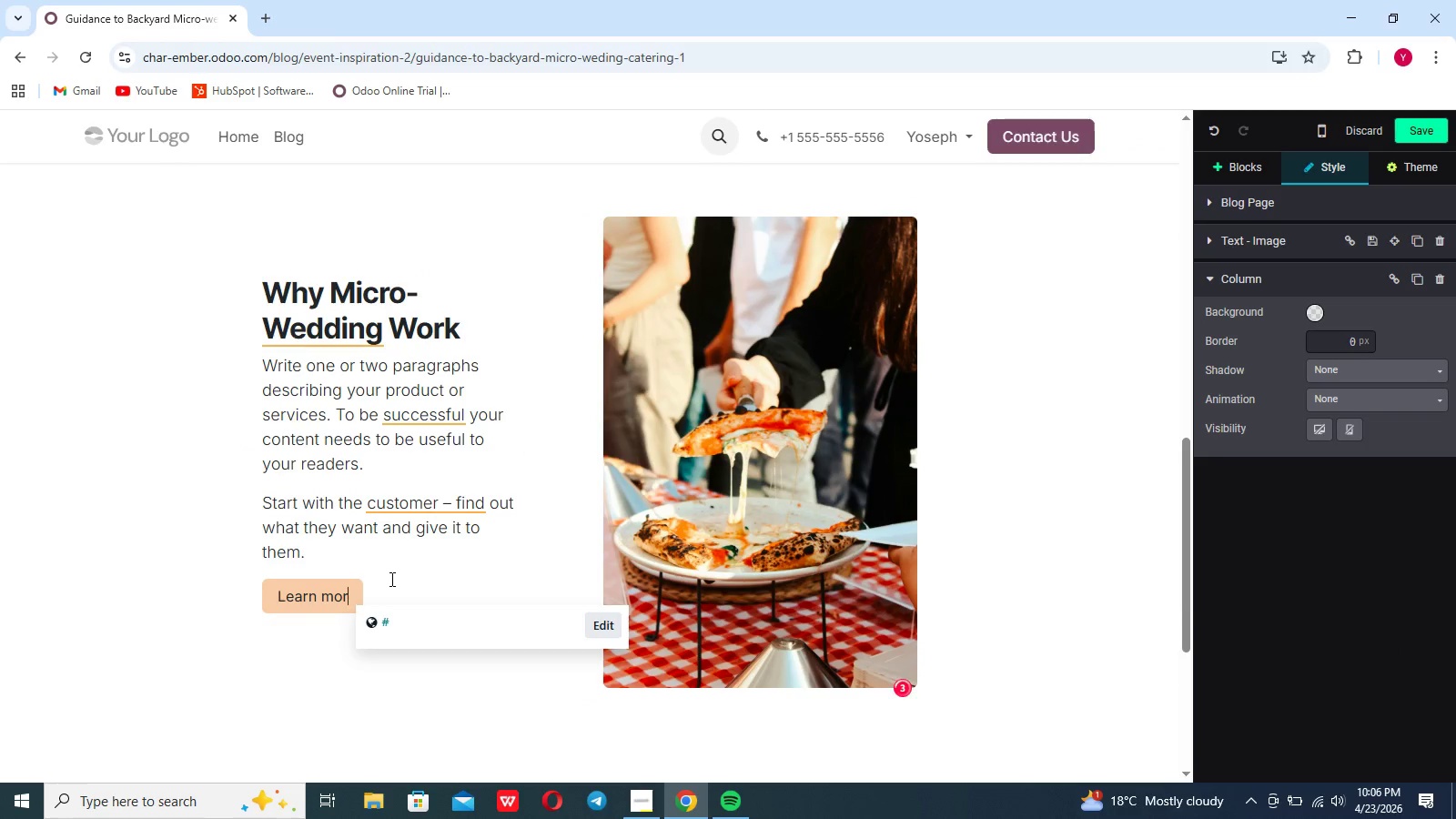 
key(Backspace)
 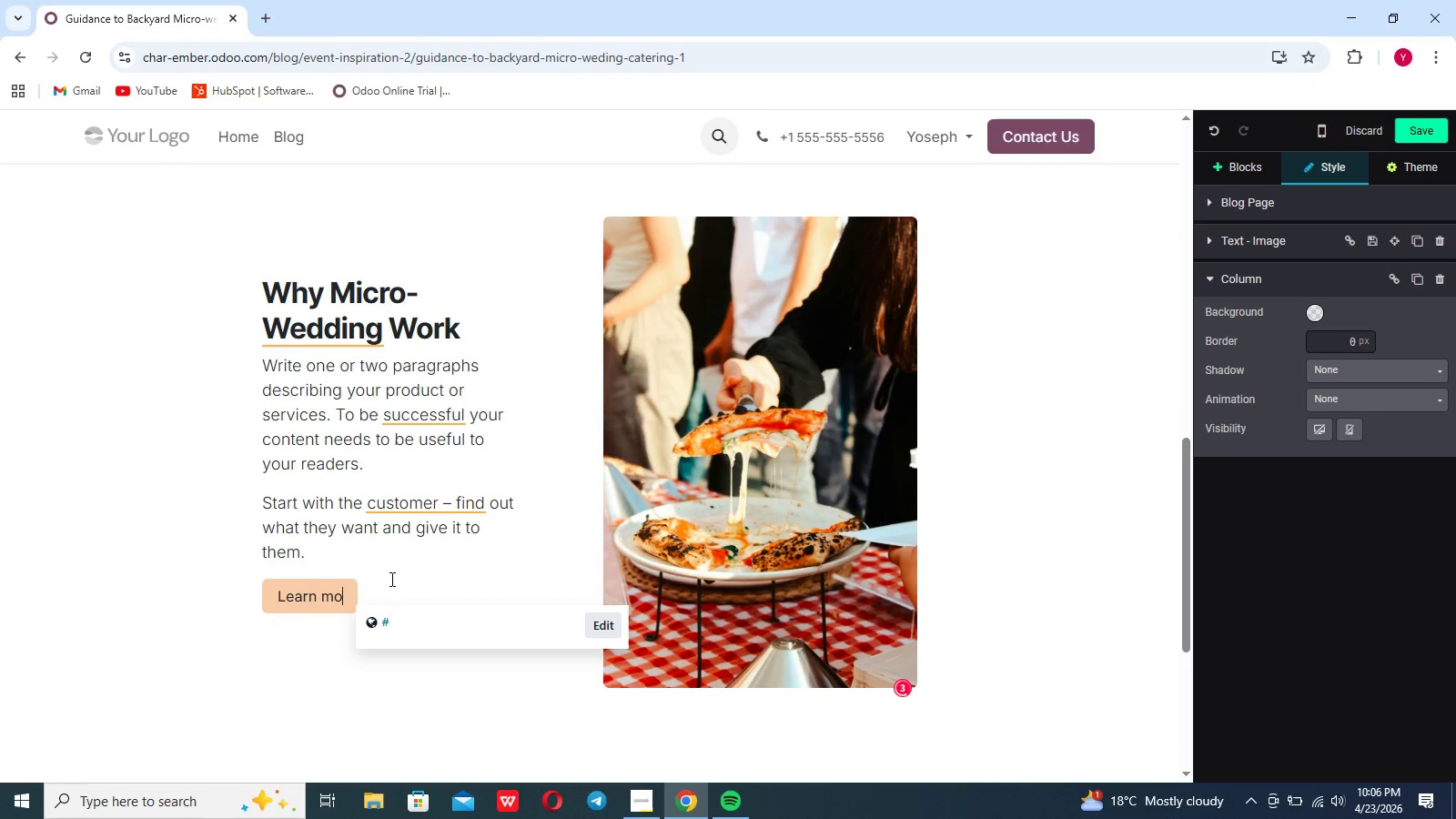 
key(Backspace)
 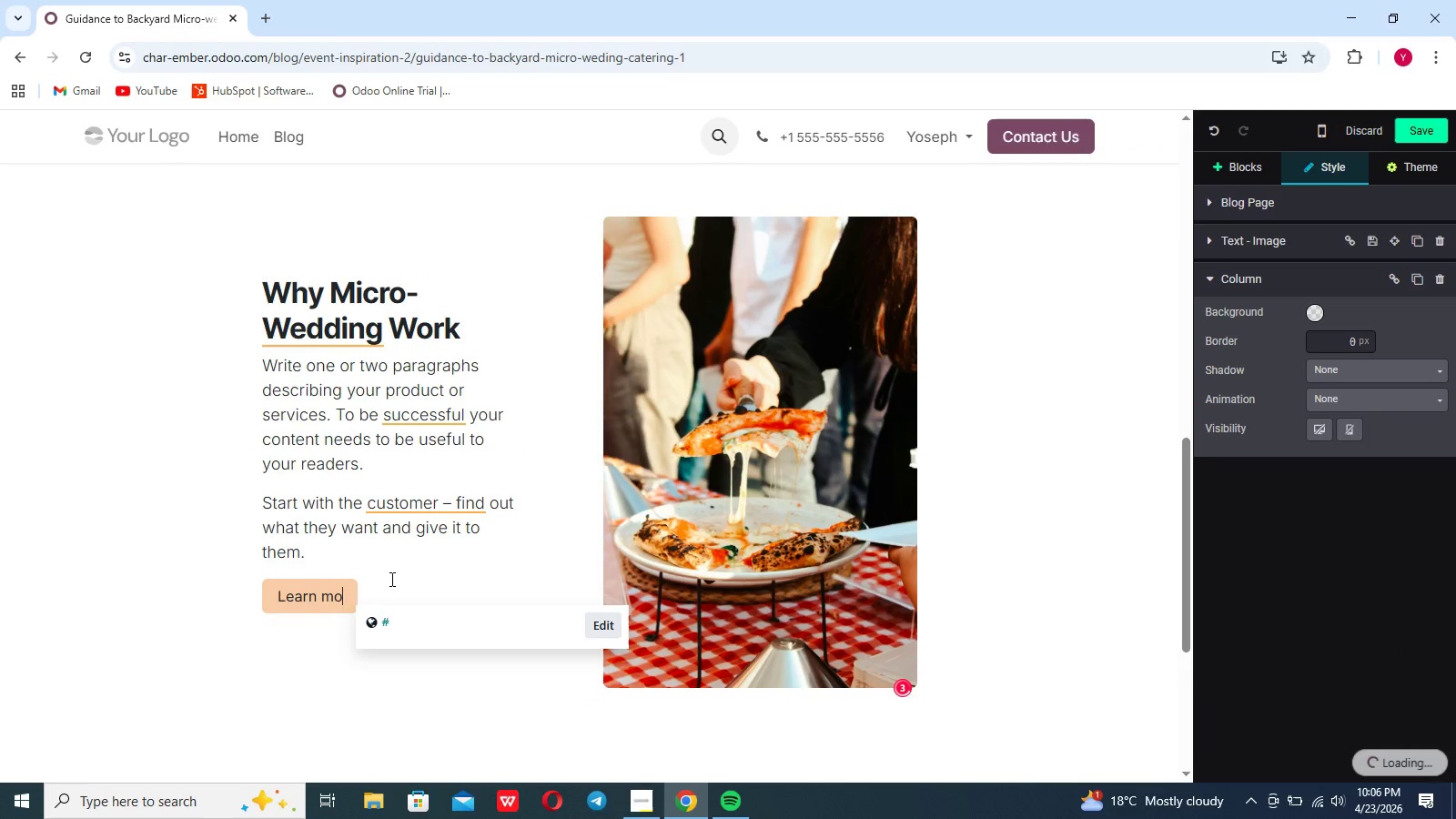 
key(Backspace)
 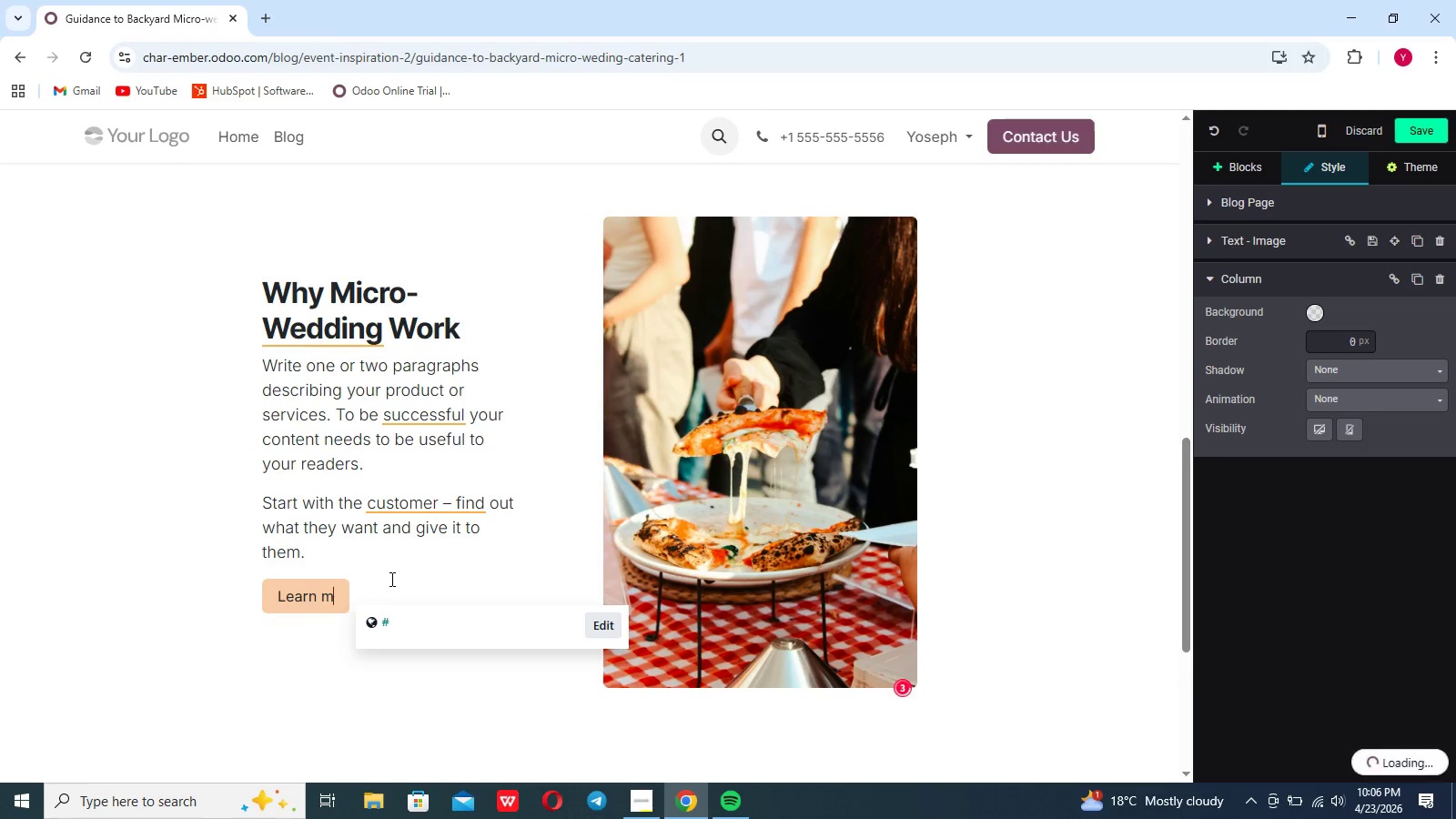 
key(Backspace)
 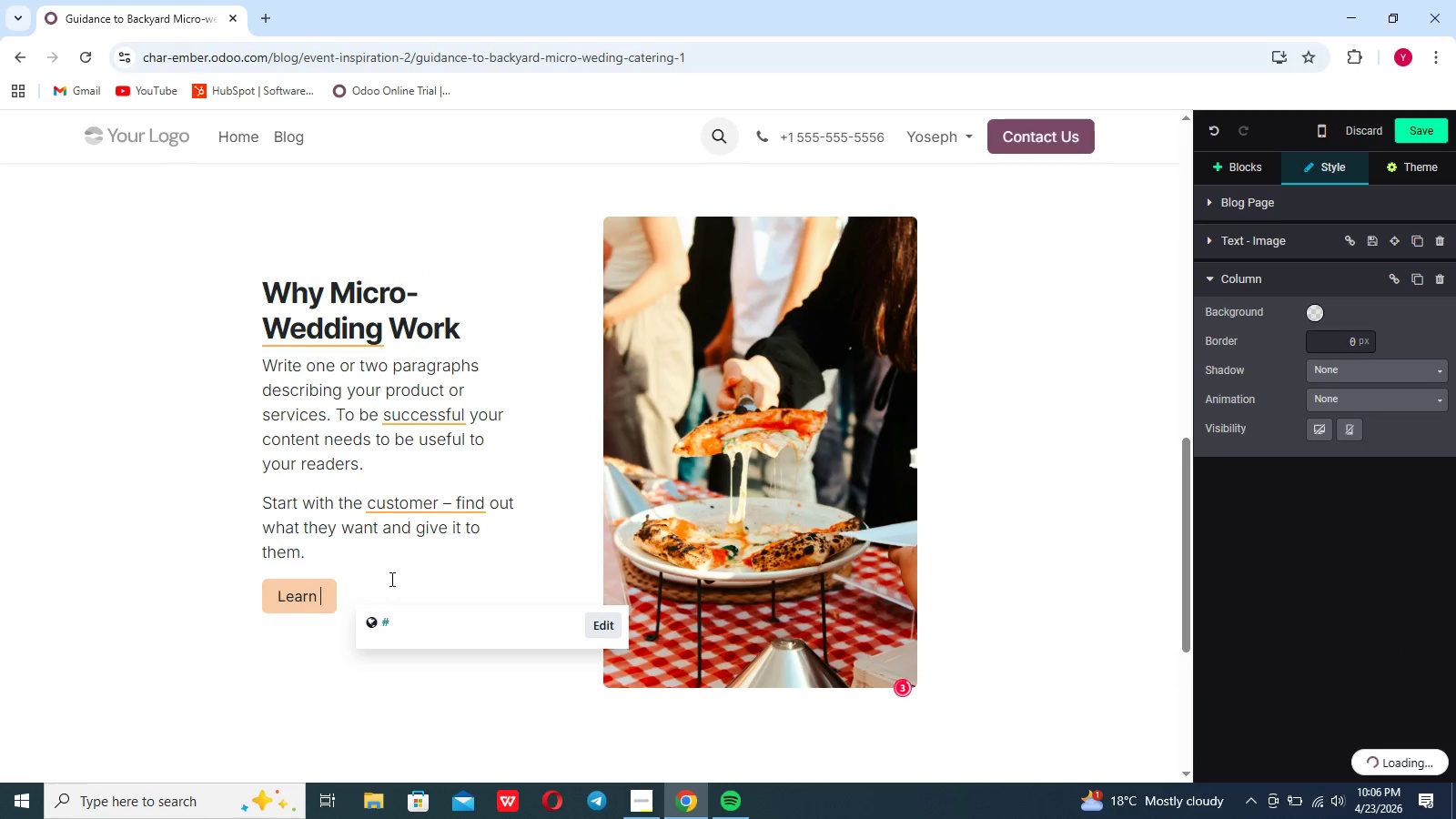 
key(Backspace)
 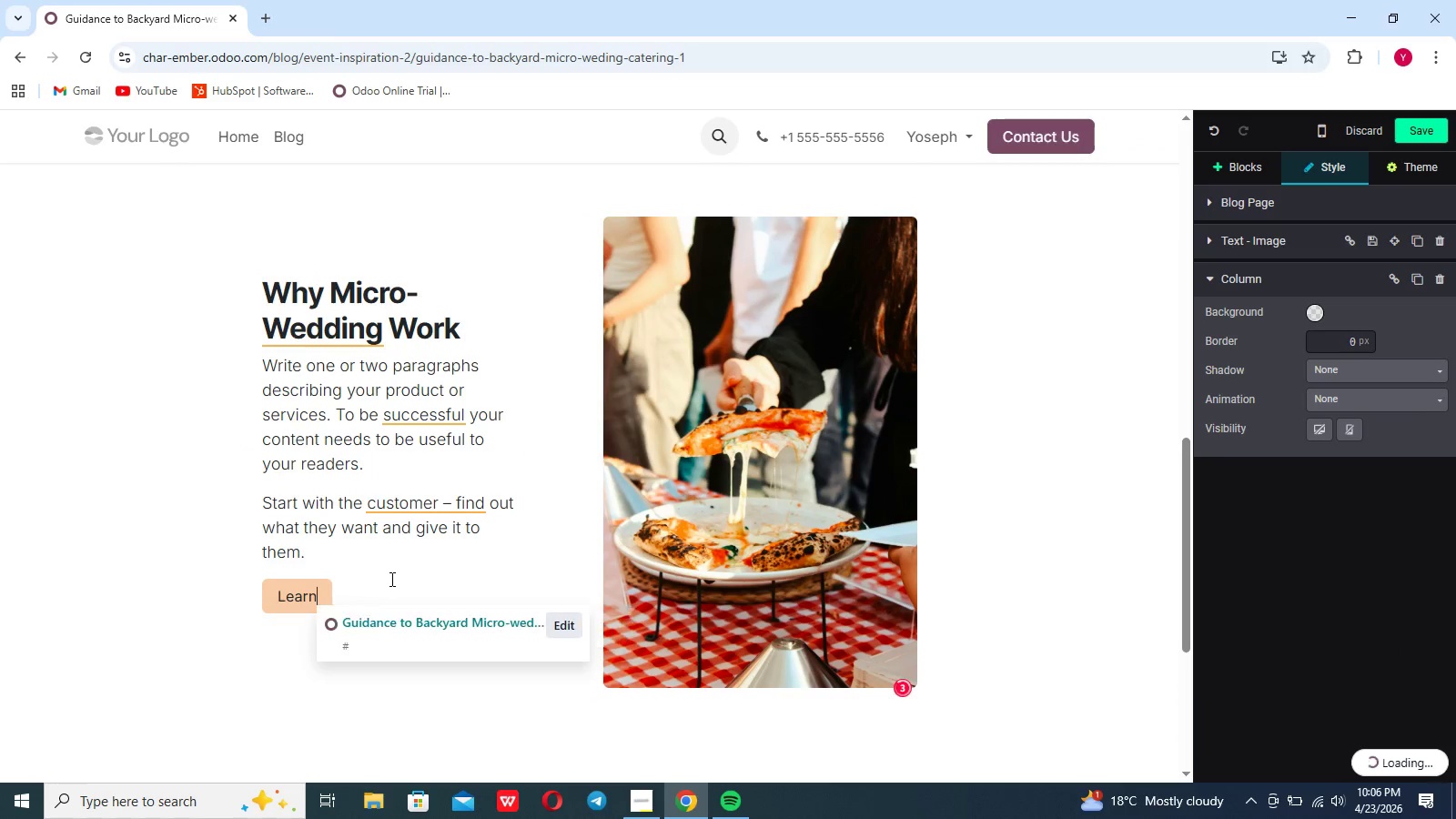 
key(Backspace)
 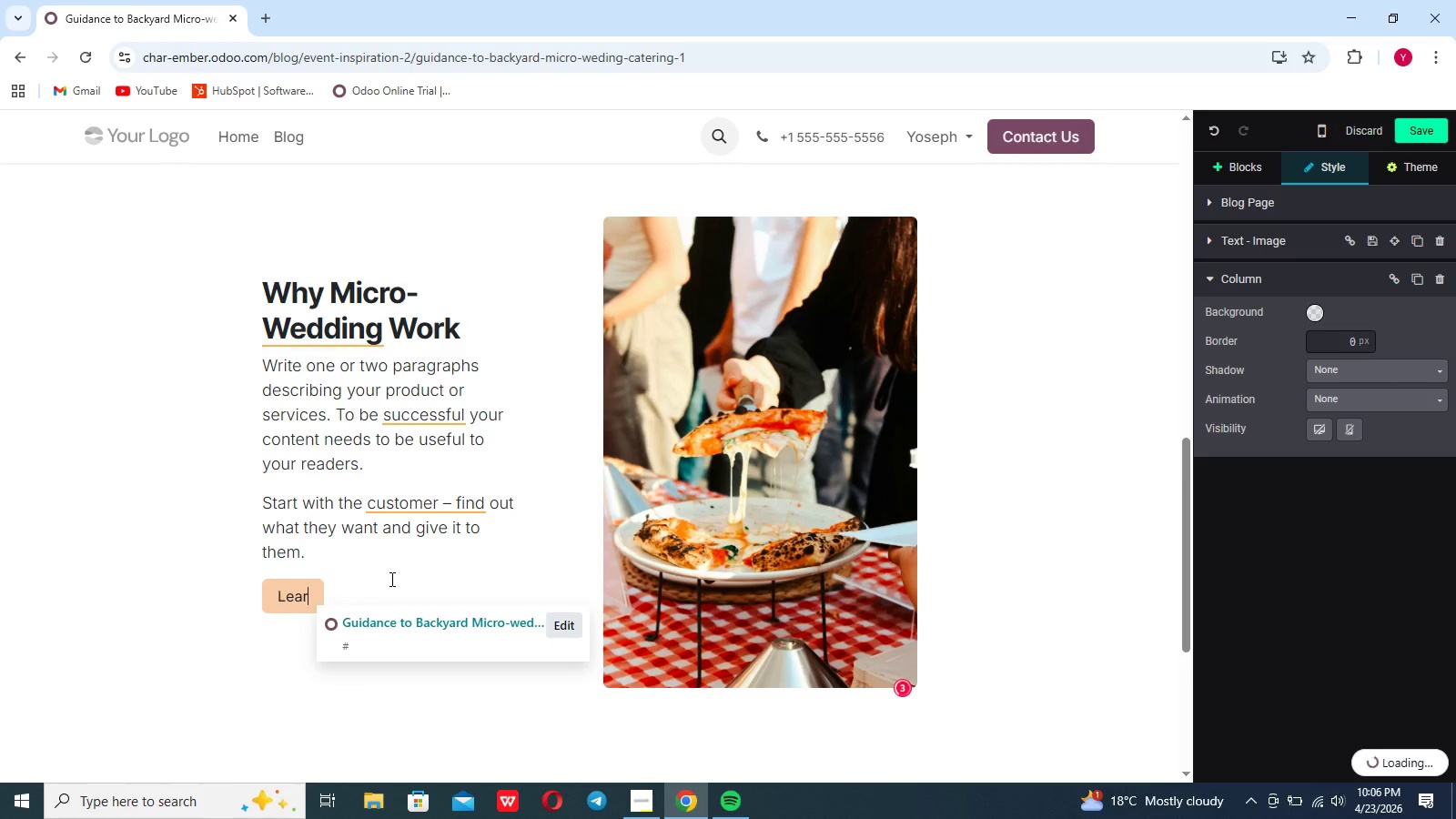 
key(Backspace)
 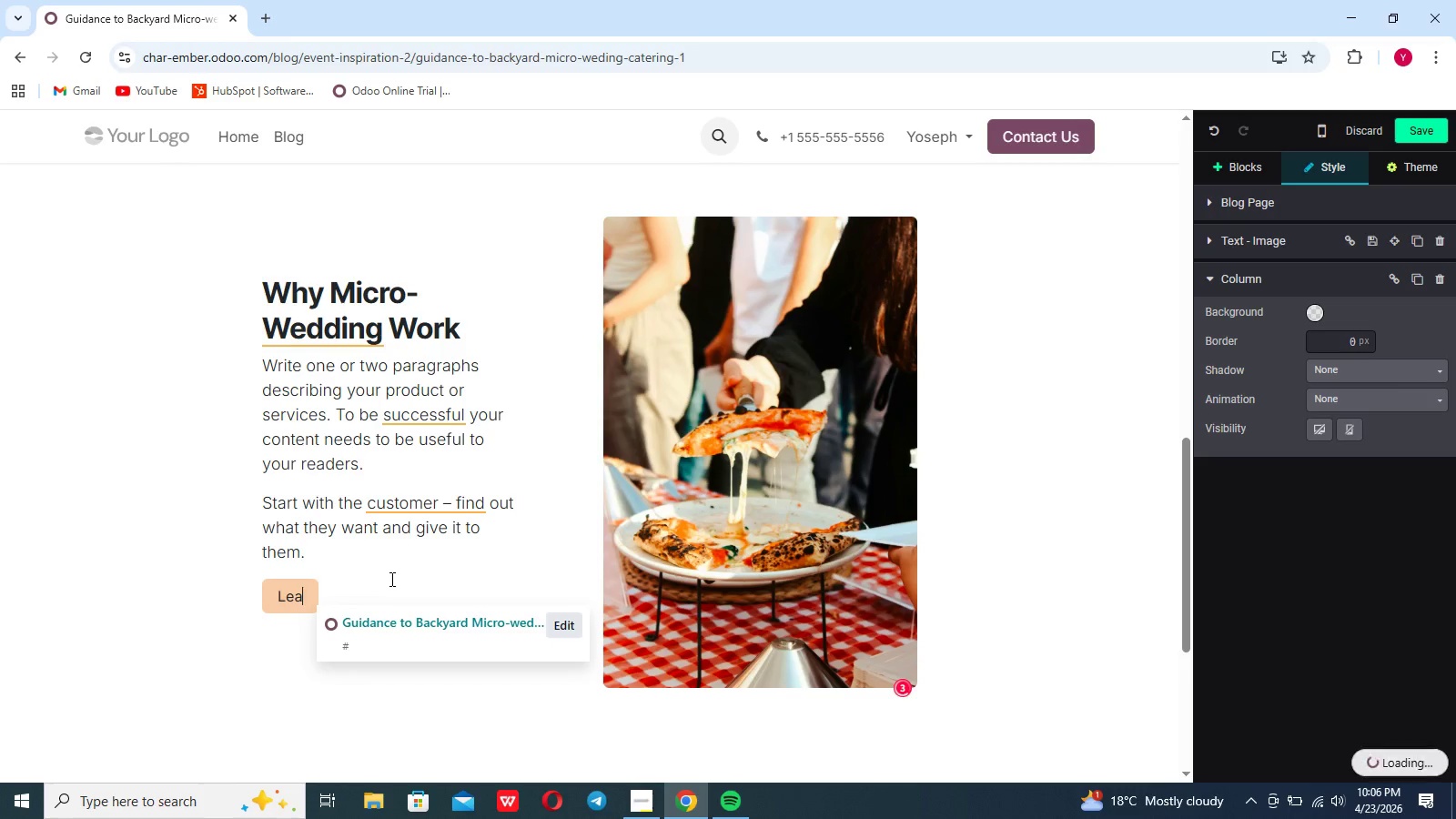 
key(Backspace)
 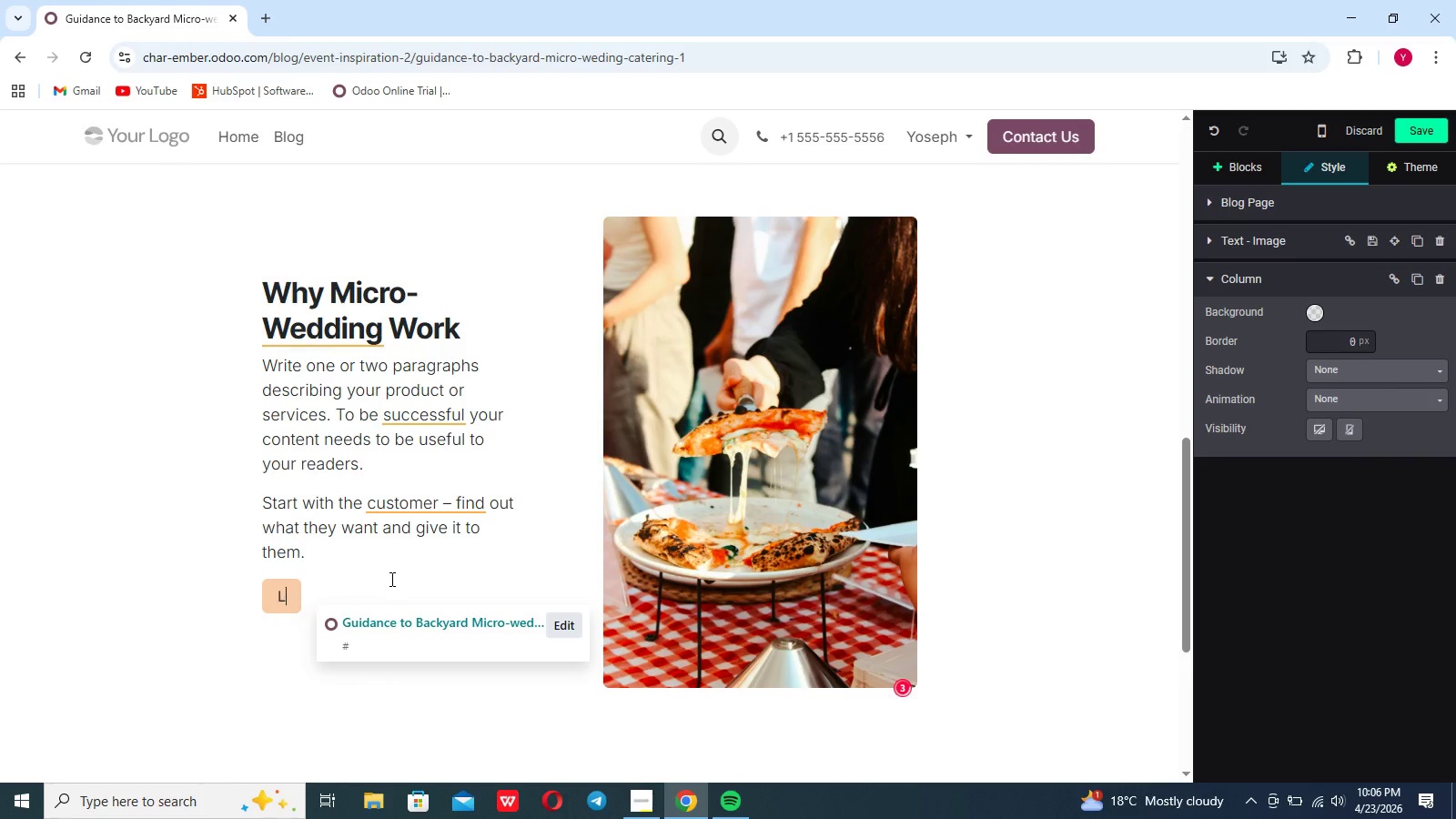 
key(Backspace)
 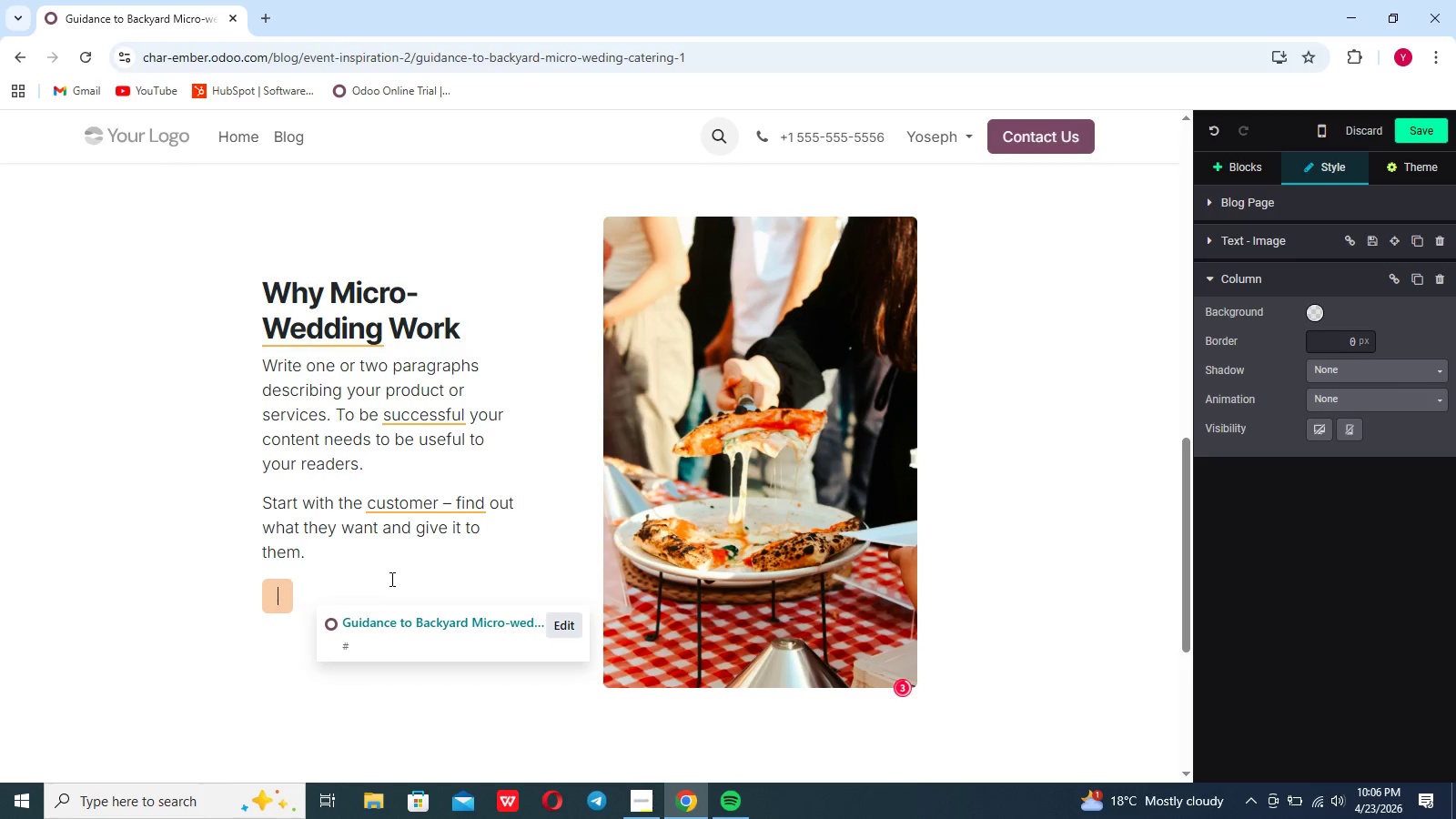 
key(Backspace)
 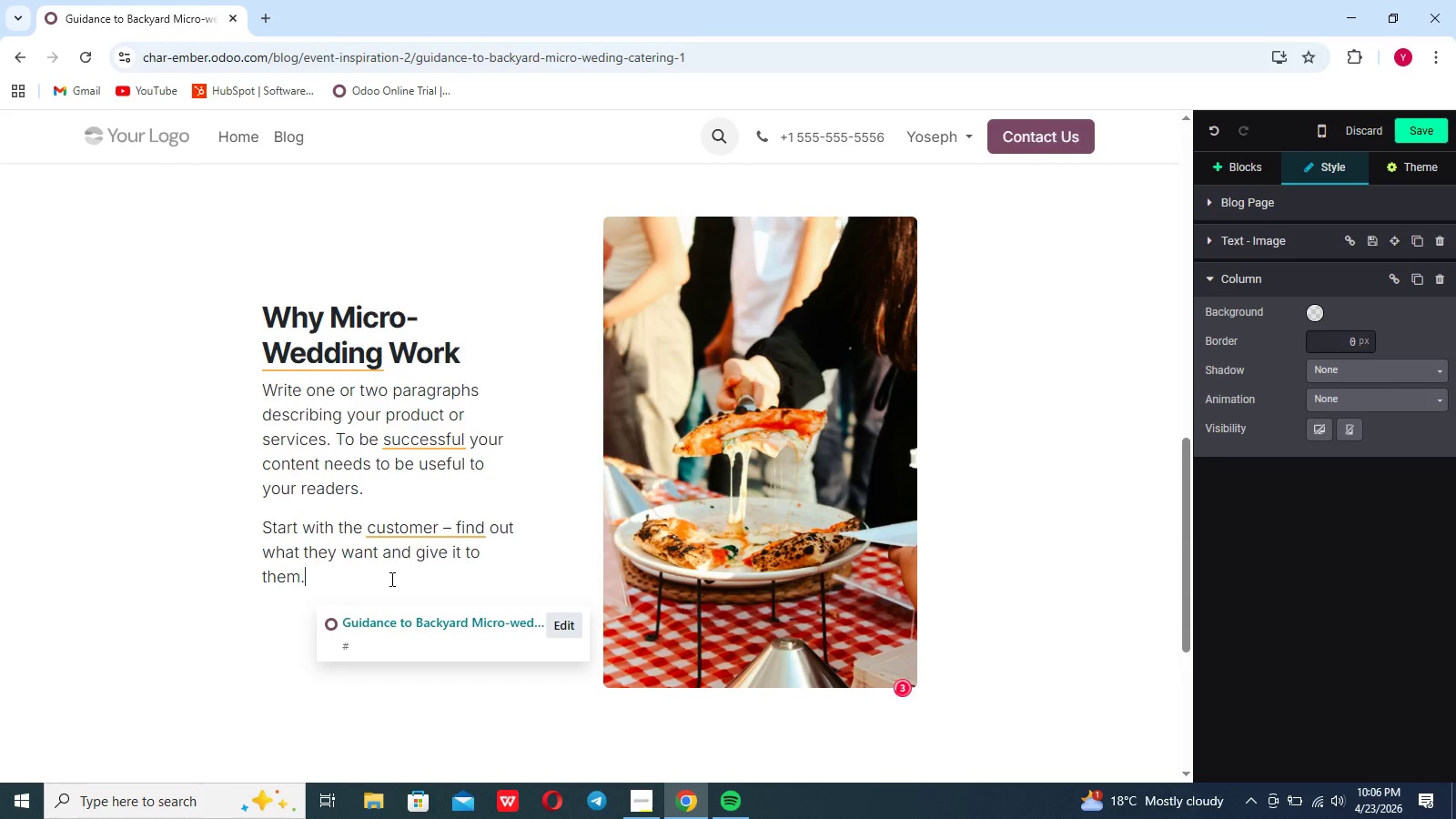 
key(Backspace)
 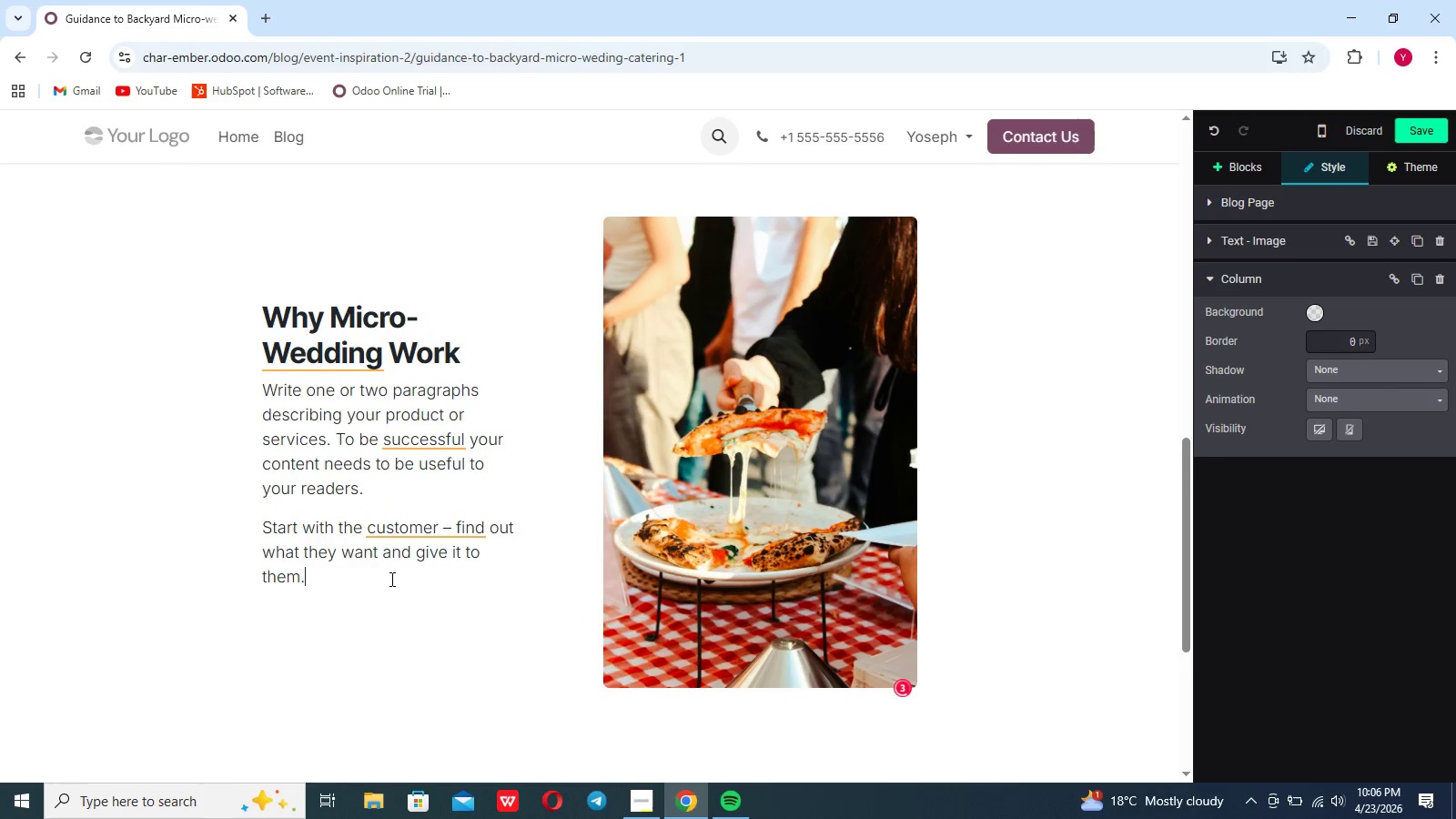 
key(Backspace)
 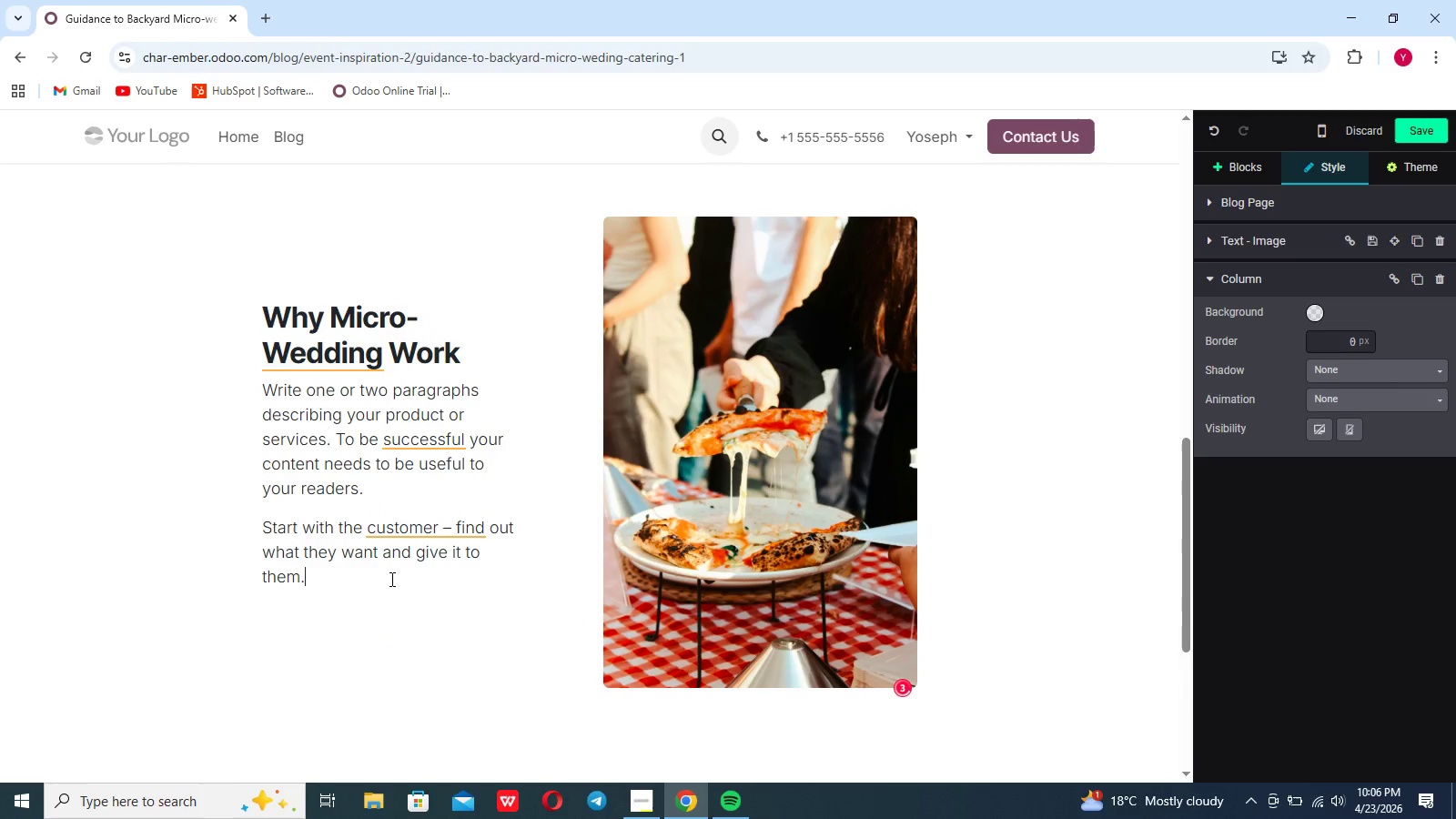 
hold_key(key=Backspace, duration=1.33)
 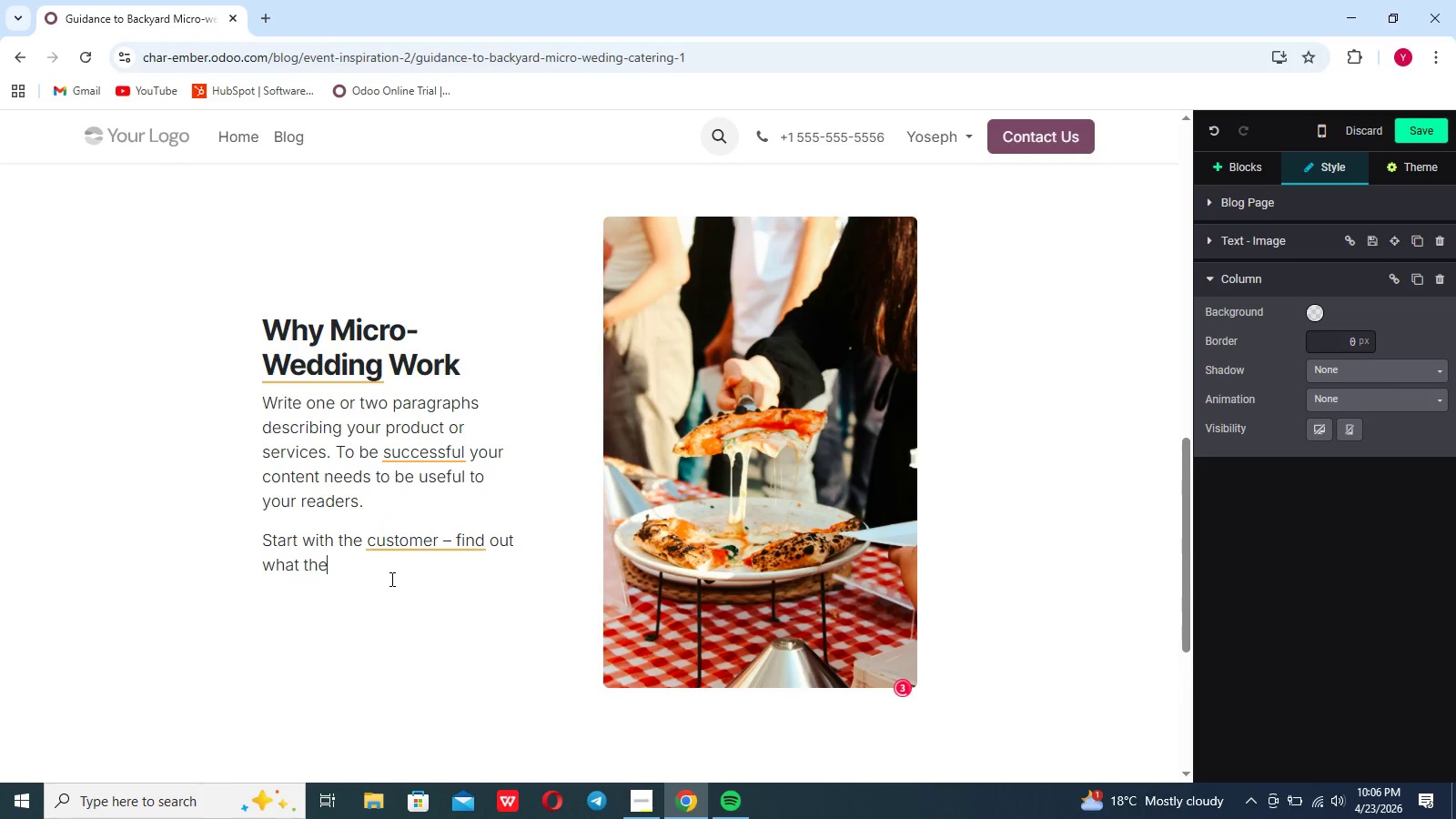 
hold_key(key=Backspace, duration=4.3)
 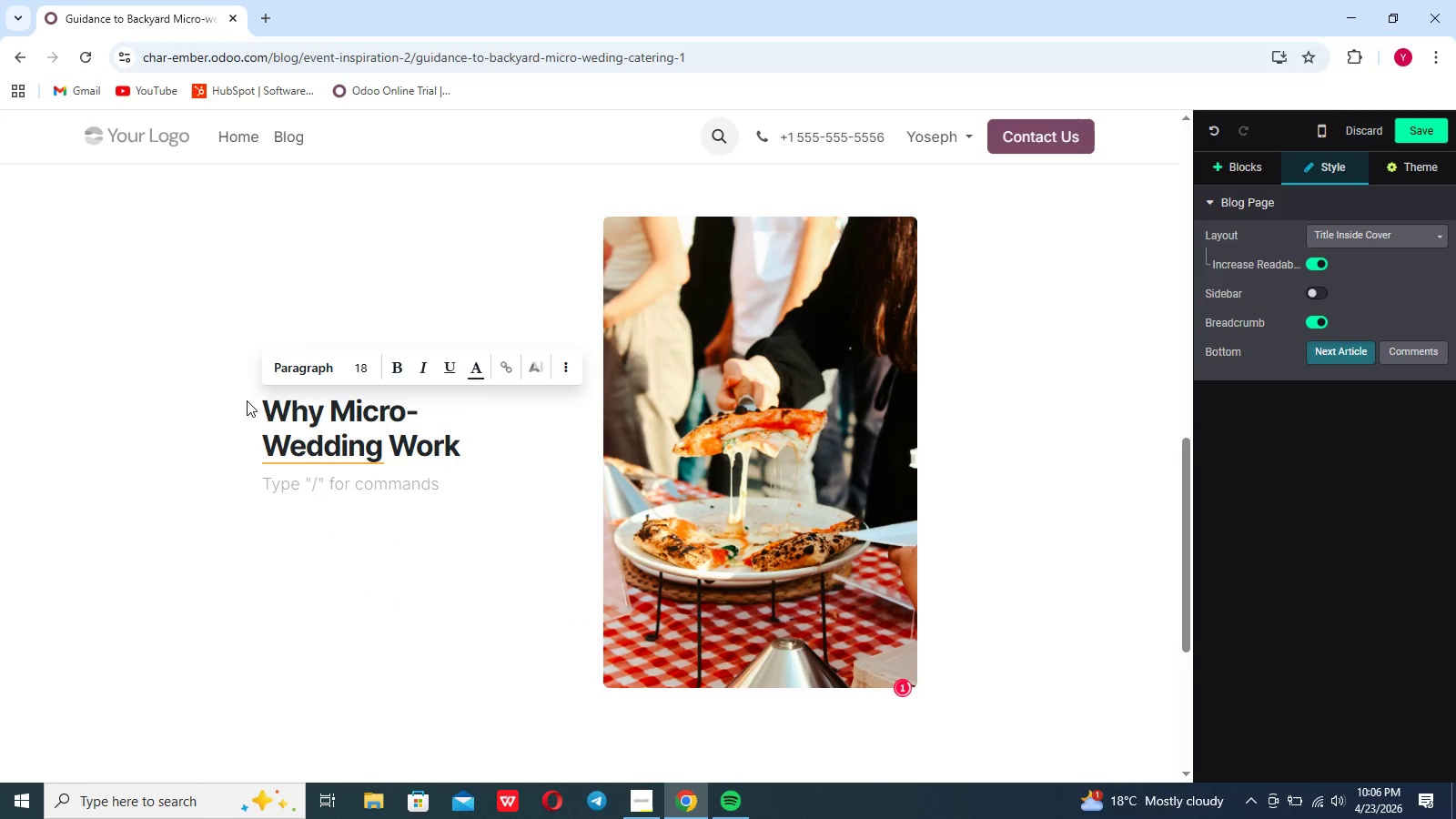 
left_click_drag(start_coordinate=[331, 572], to_coordinate=[247, 400])
 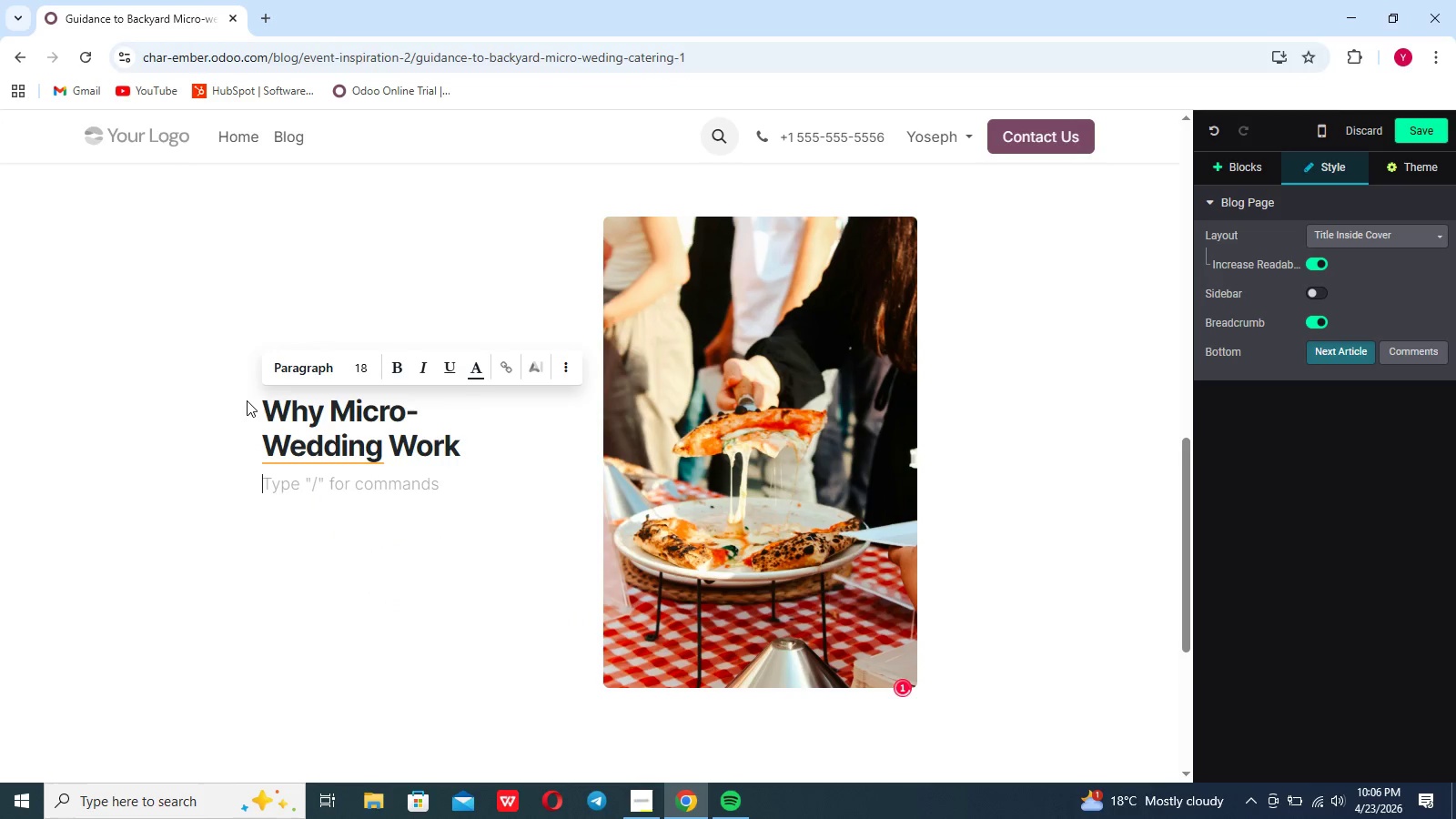 
type(smaller)
 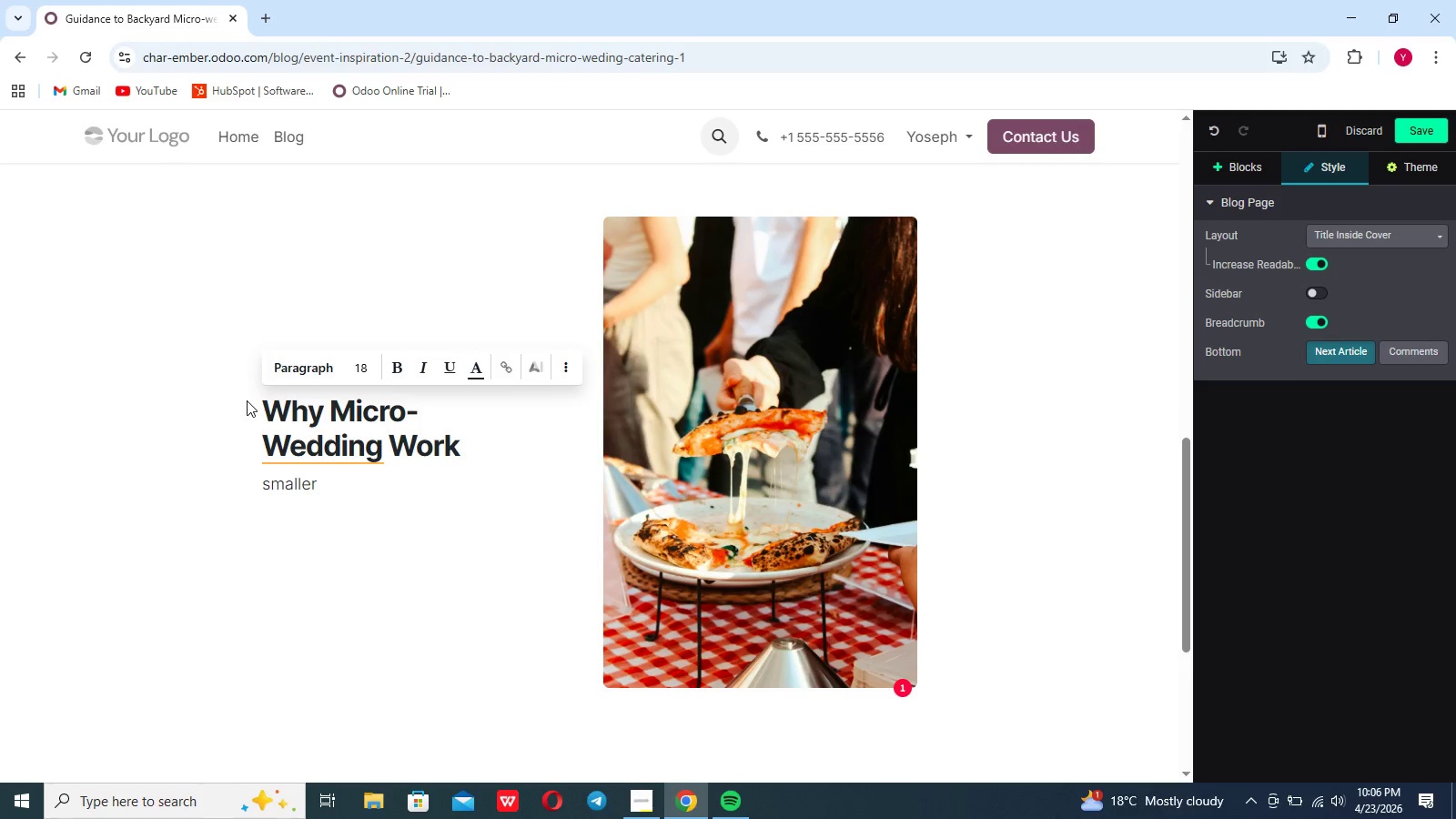 
type( guests lists allow for high qualiyu)
key(Backspace)
key(Backspace)
 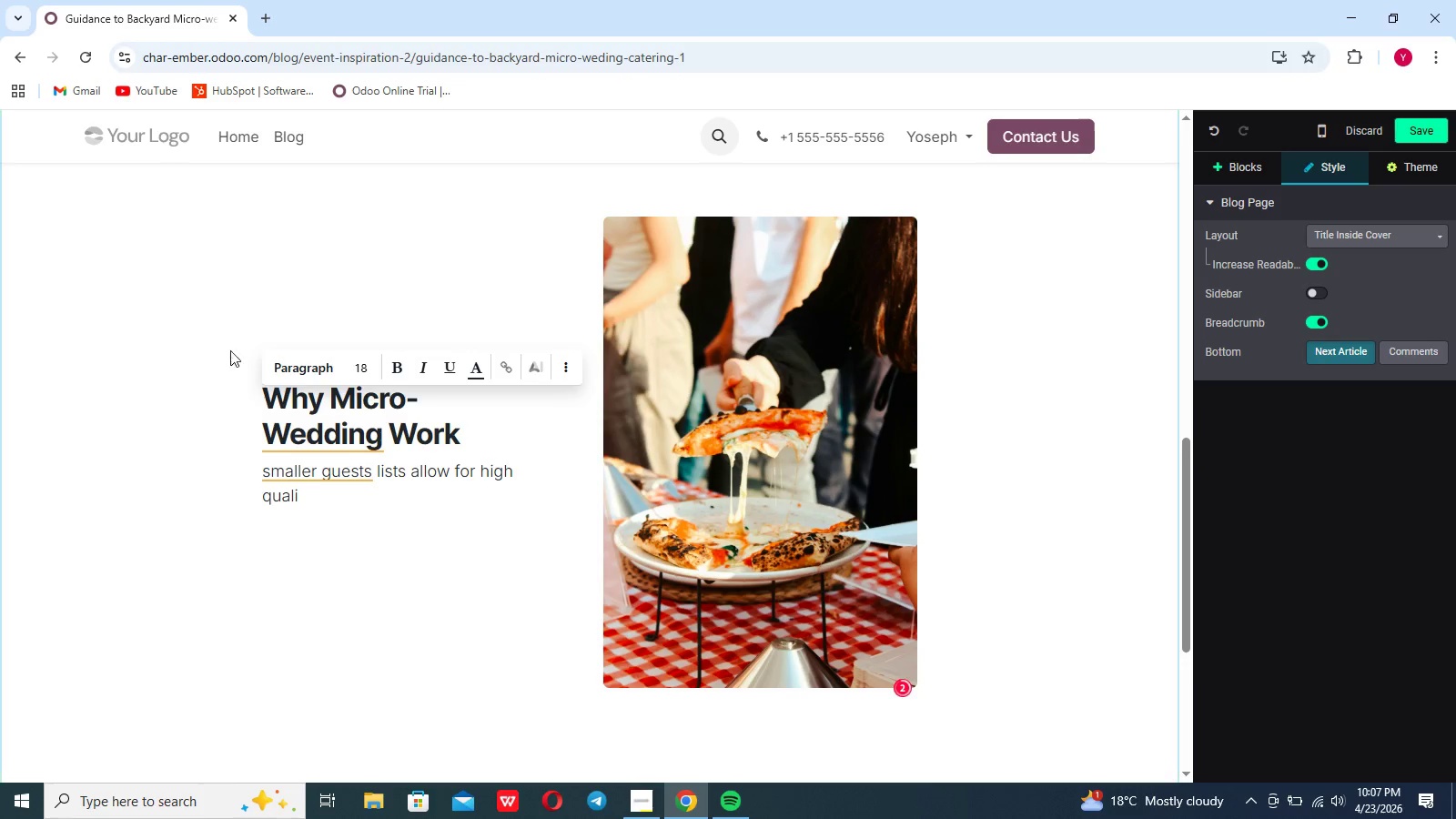 
type(ty experience . )
 